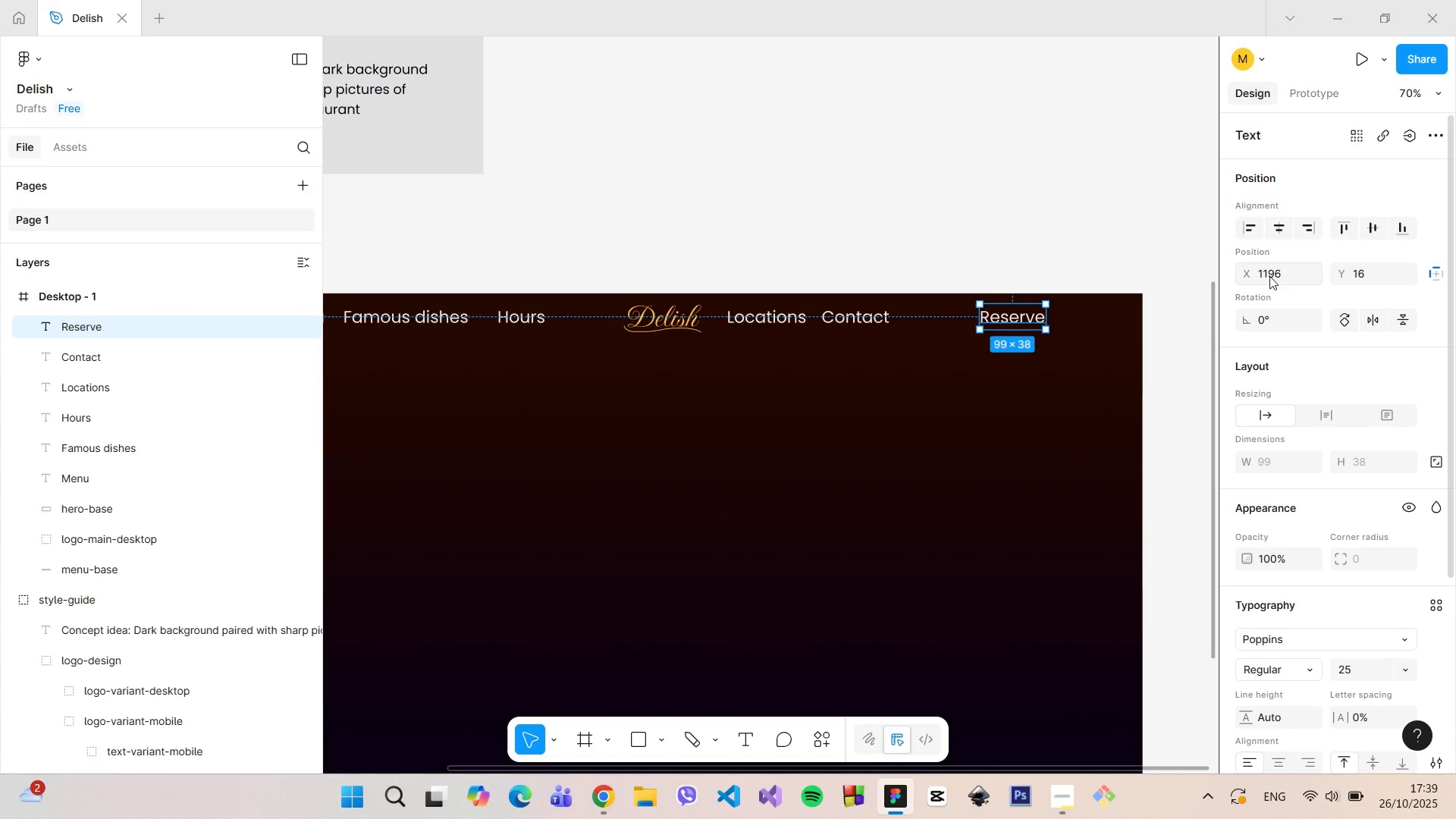 
key(Enter)
 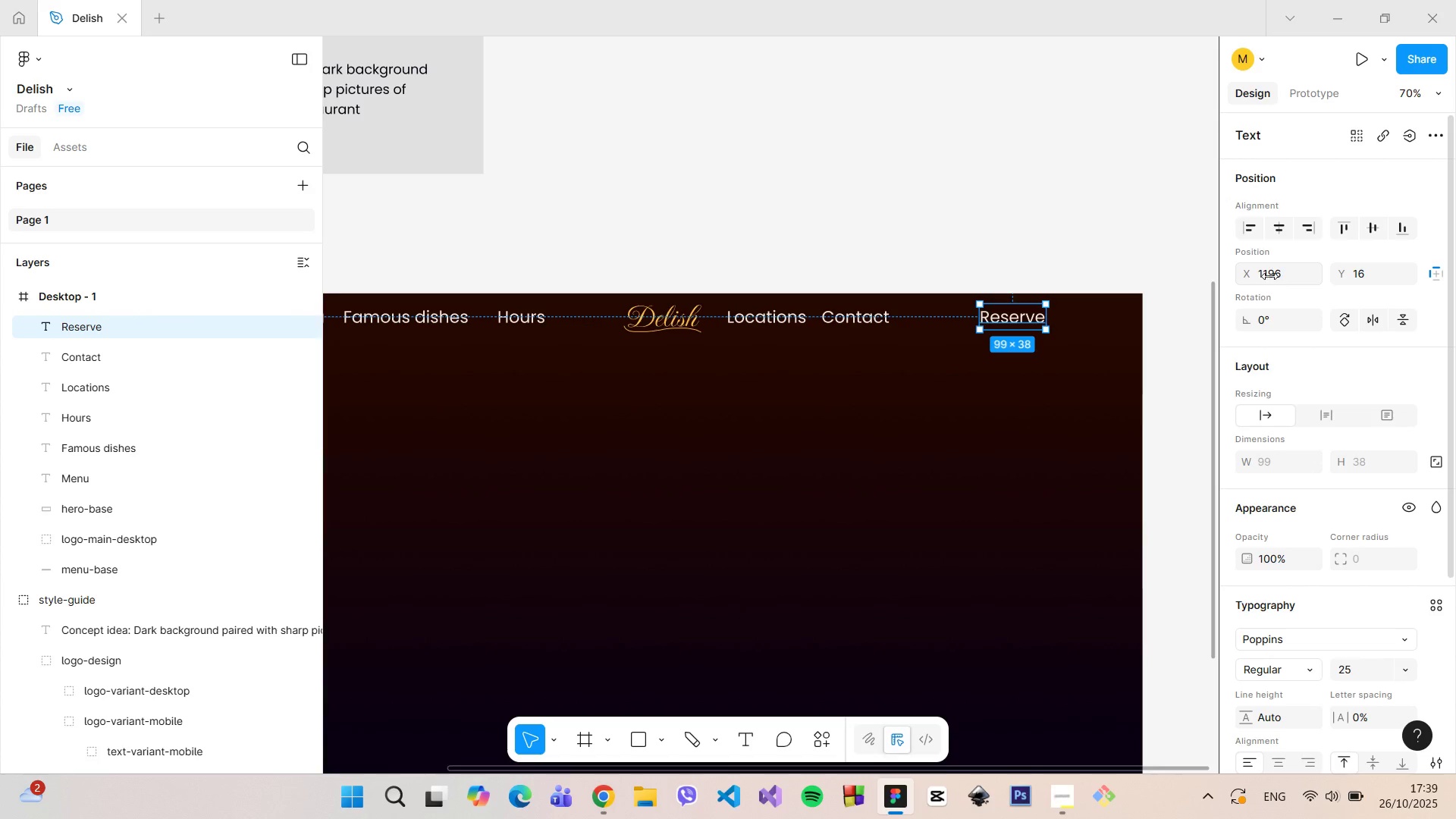 
hold_key(key=AltLeft, duration=0.89)
 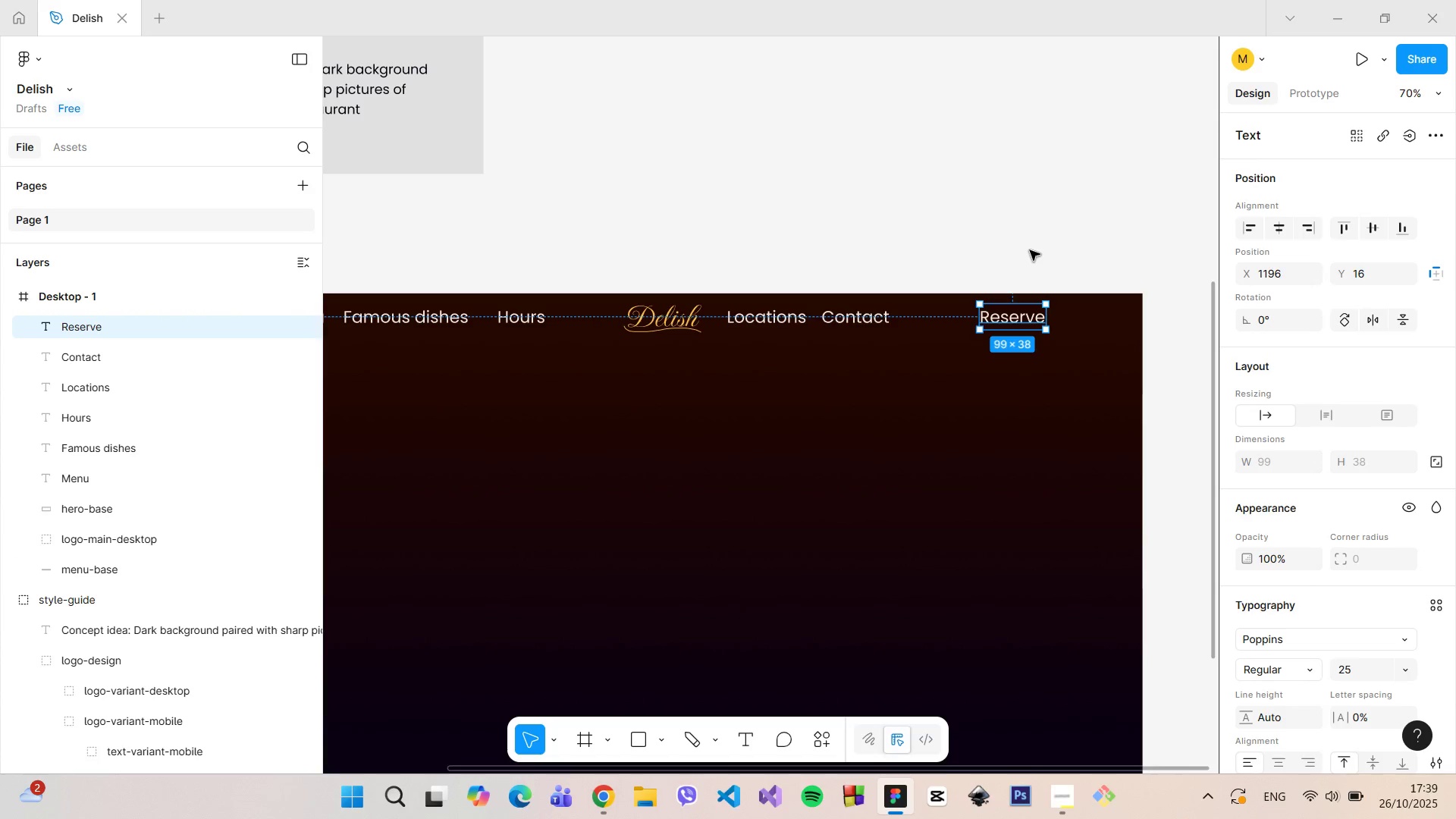 
left_click([1030, 250])
 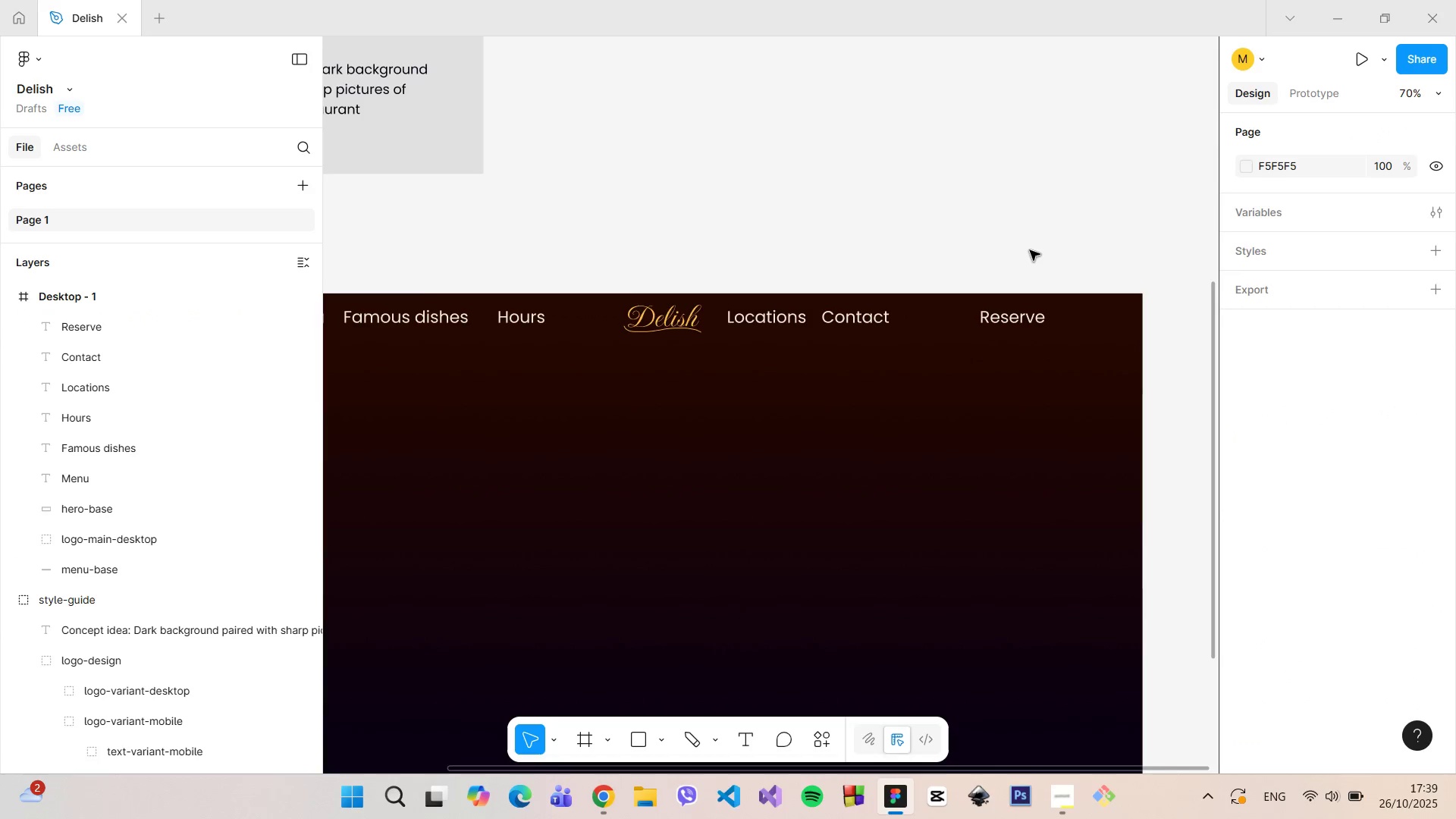 
hold_key(key=ControlLeft, duration=1.53)
scroll: coordinate [1029, 251], scroll_direction: down, amount: 7.0
 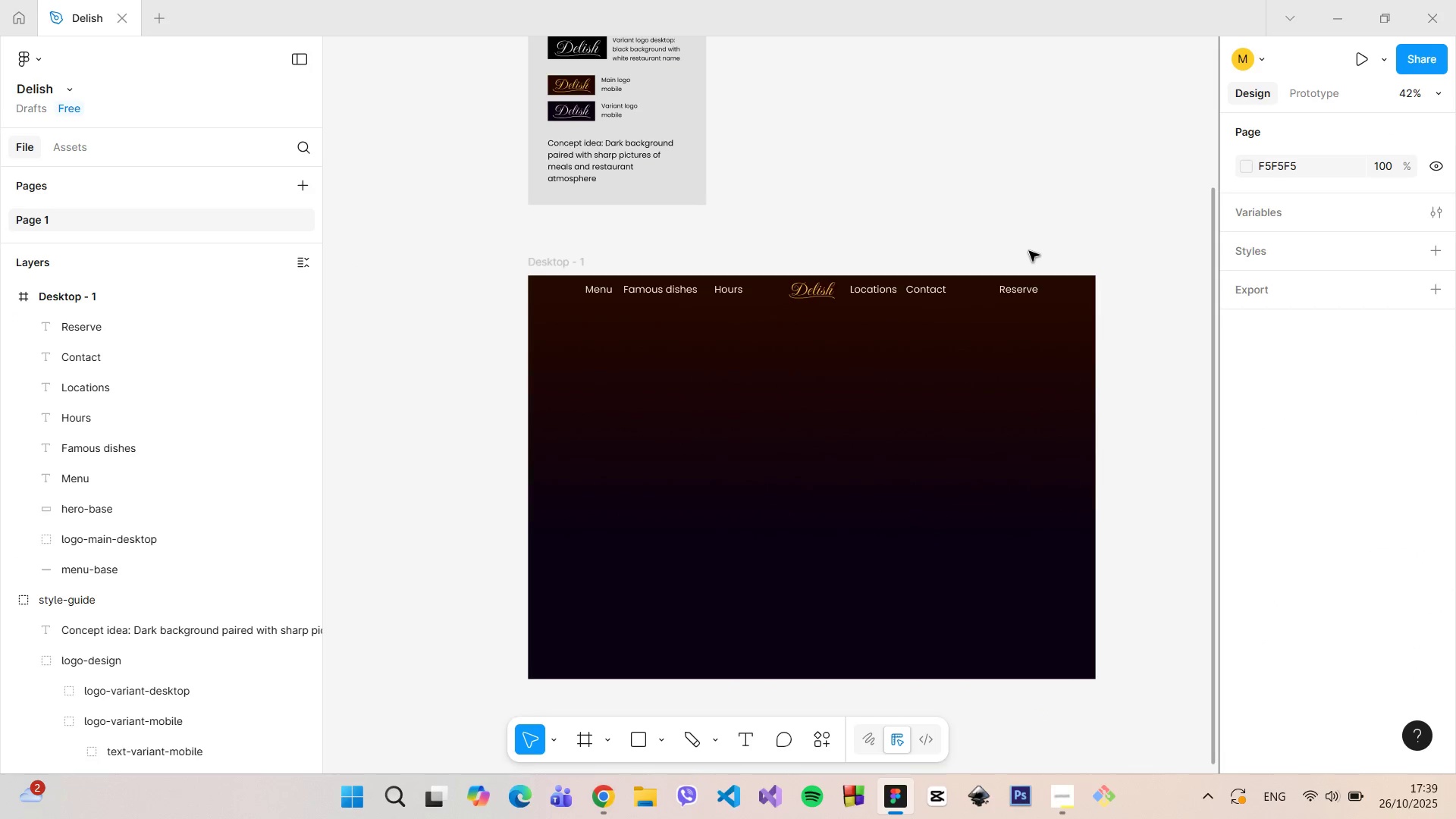 
hold_key(key=ControlLeft, duration=1.51)
 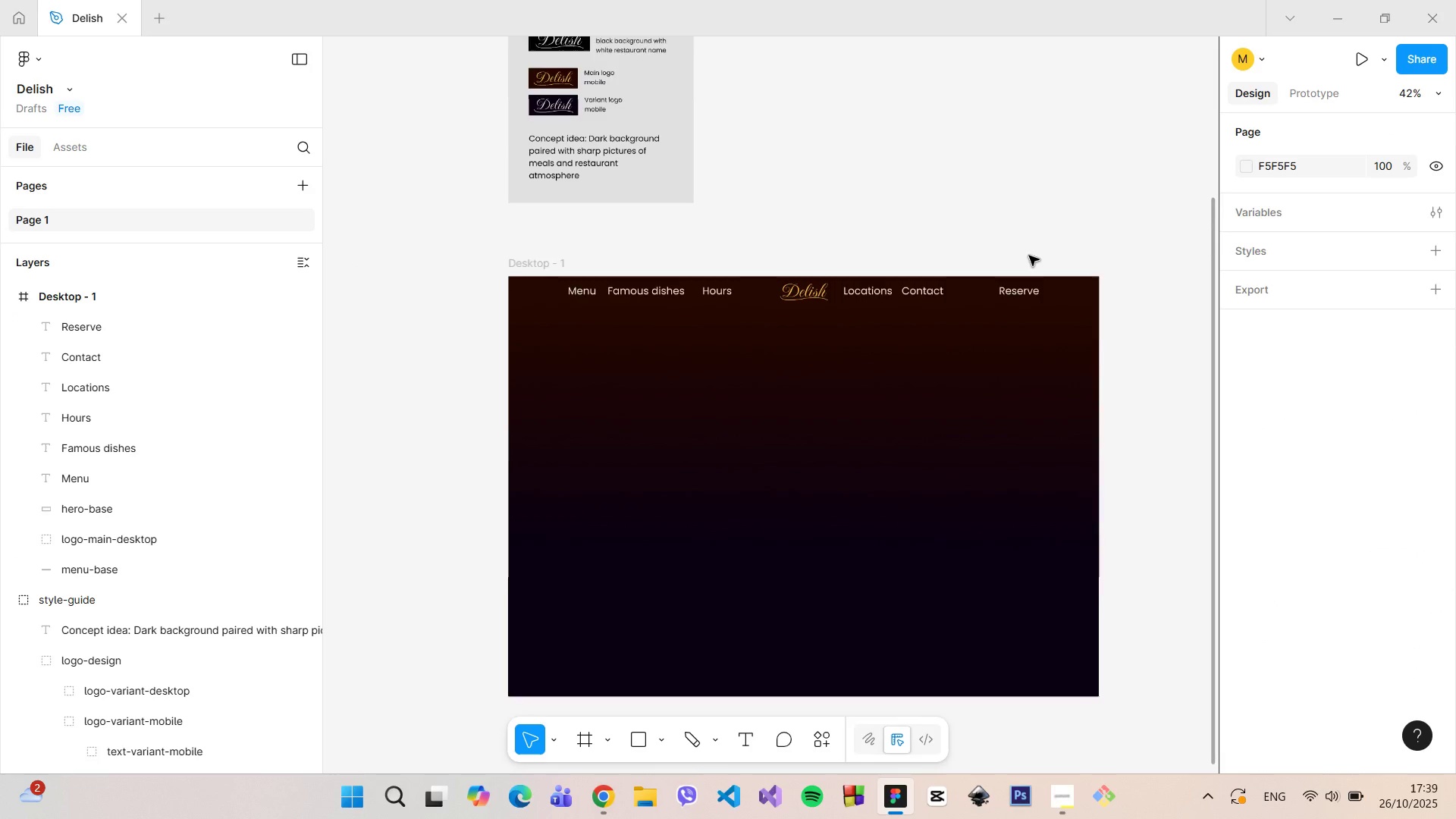 
hold_key(key=ControlLeft, duration=1.51)
scroll: coordinate [1029, 256], scroll_direction: up, amount: 3.0
 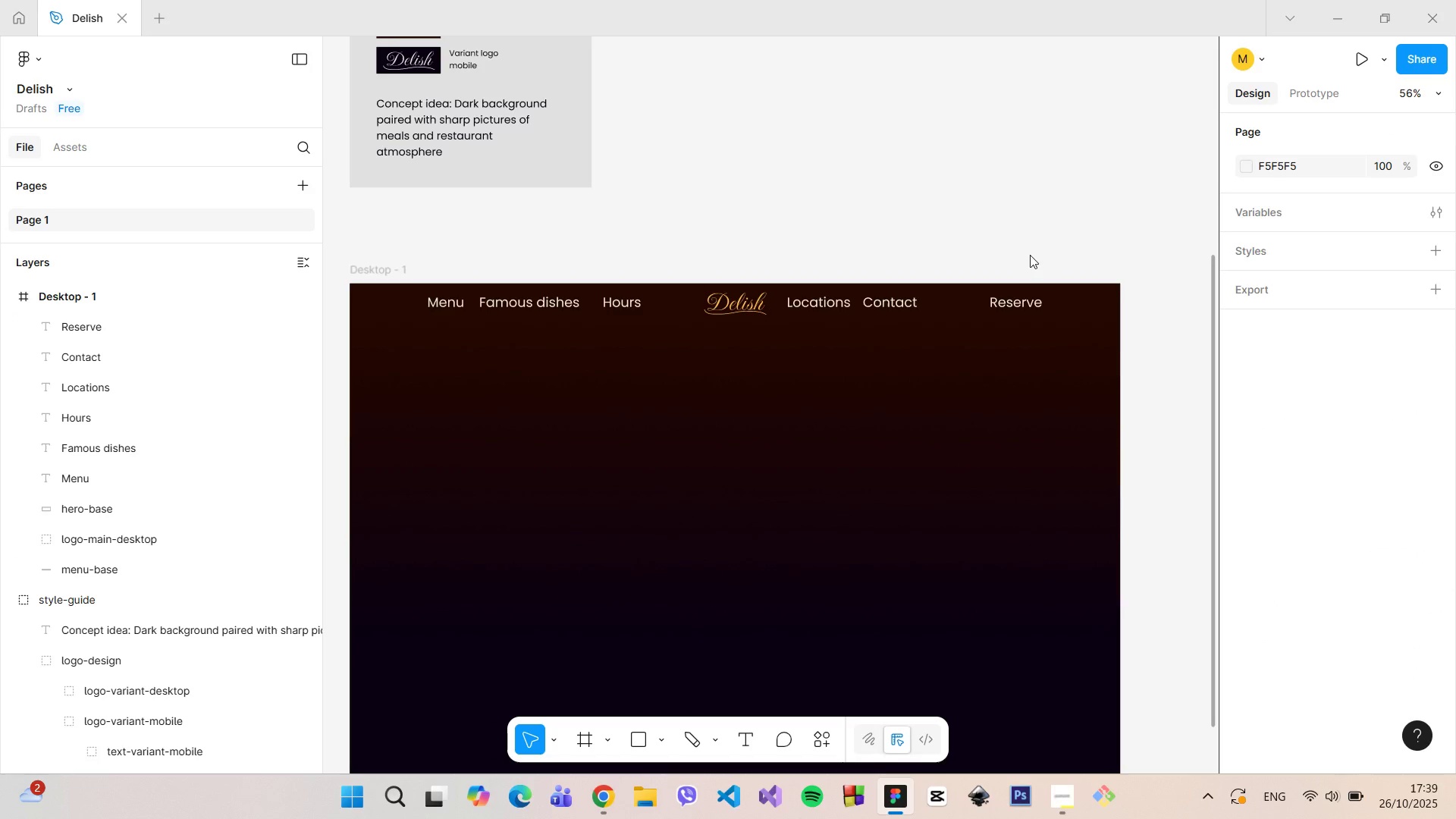 
hold_key(key=ControlLeft, duration=1.33)
scroll: coordinate [1030, 255], scroll_direction: down, amount: 1.0
 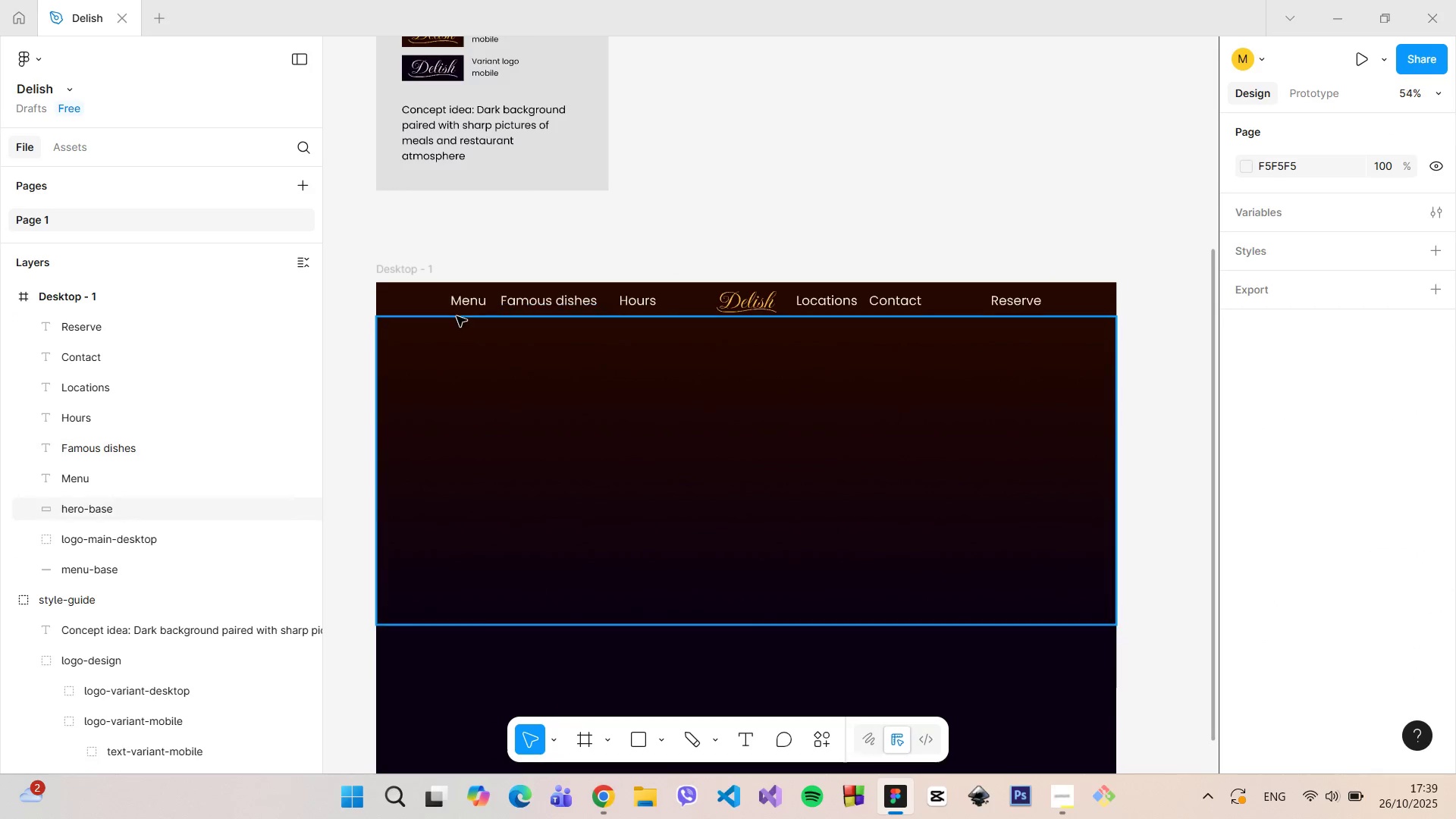 
scroll: coordinate [457, 317], scroll_direction: up, amount: 9.0
 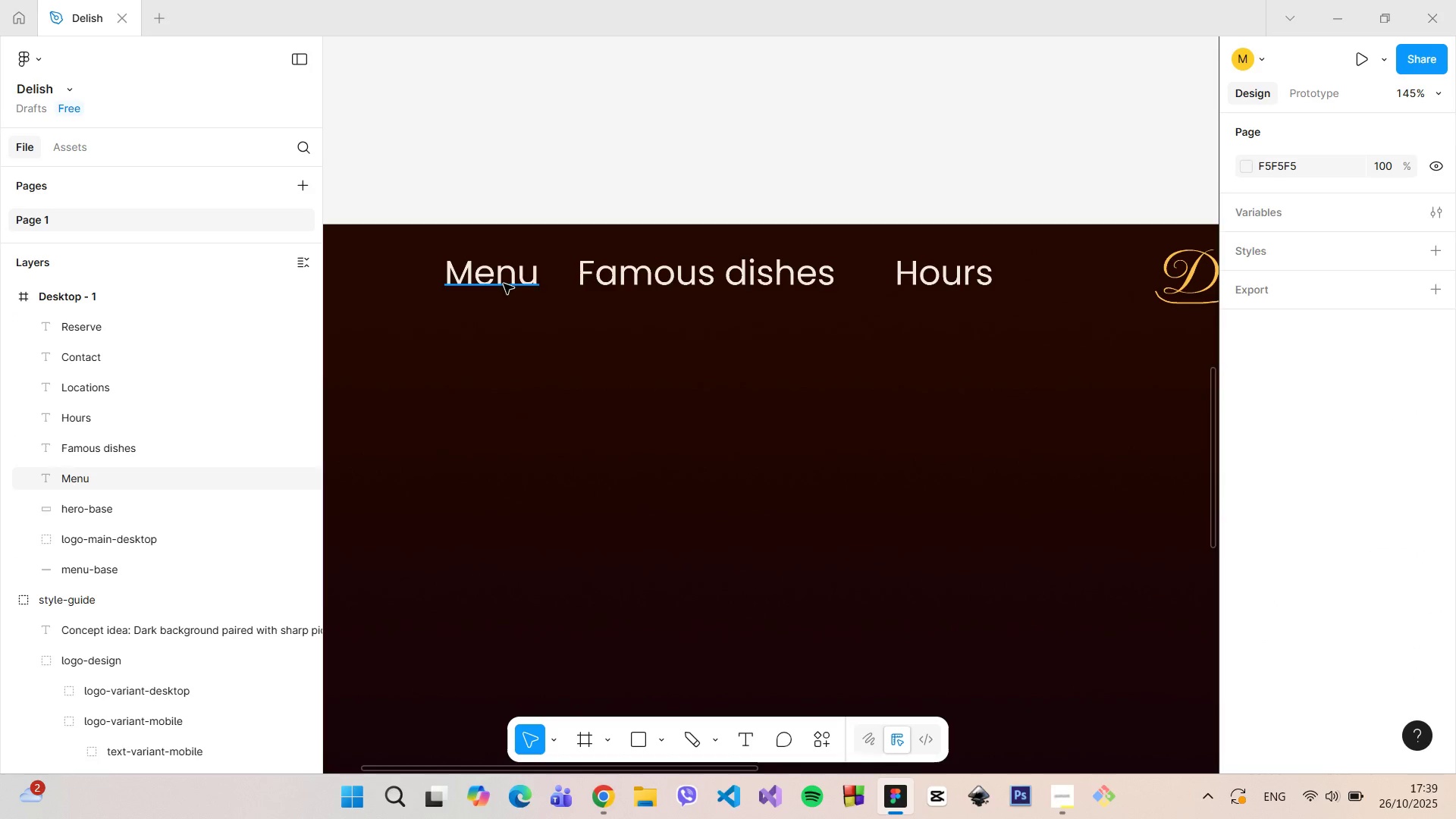 
left_click([504, 284])
 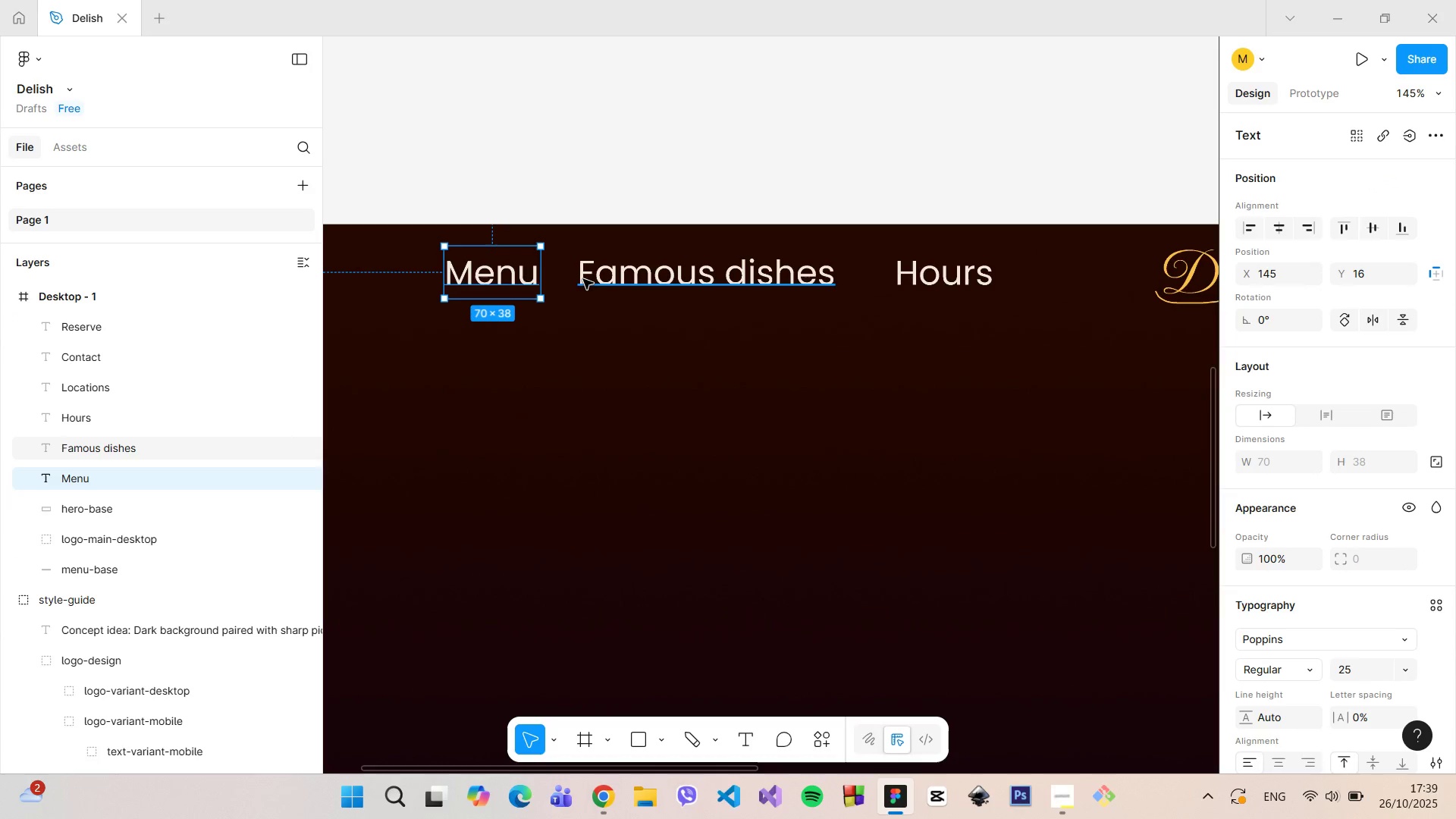 
hold_key(key=AltLeft, duration=1.02)
 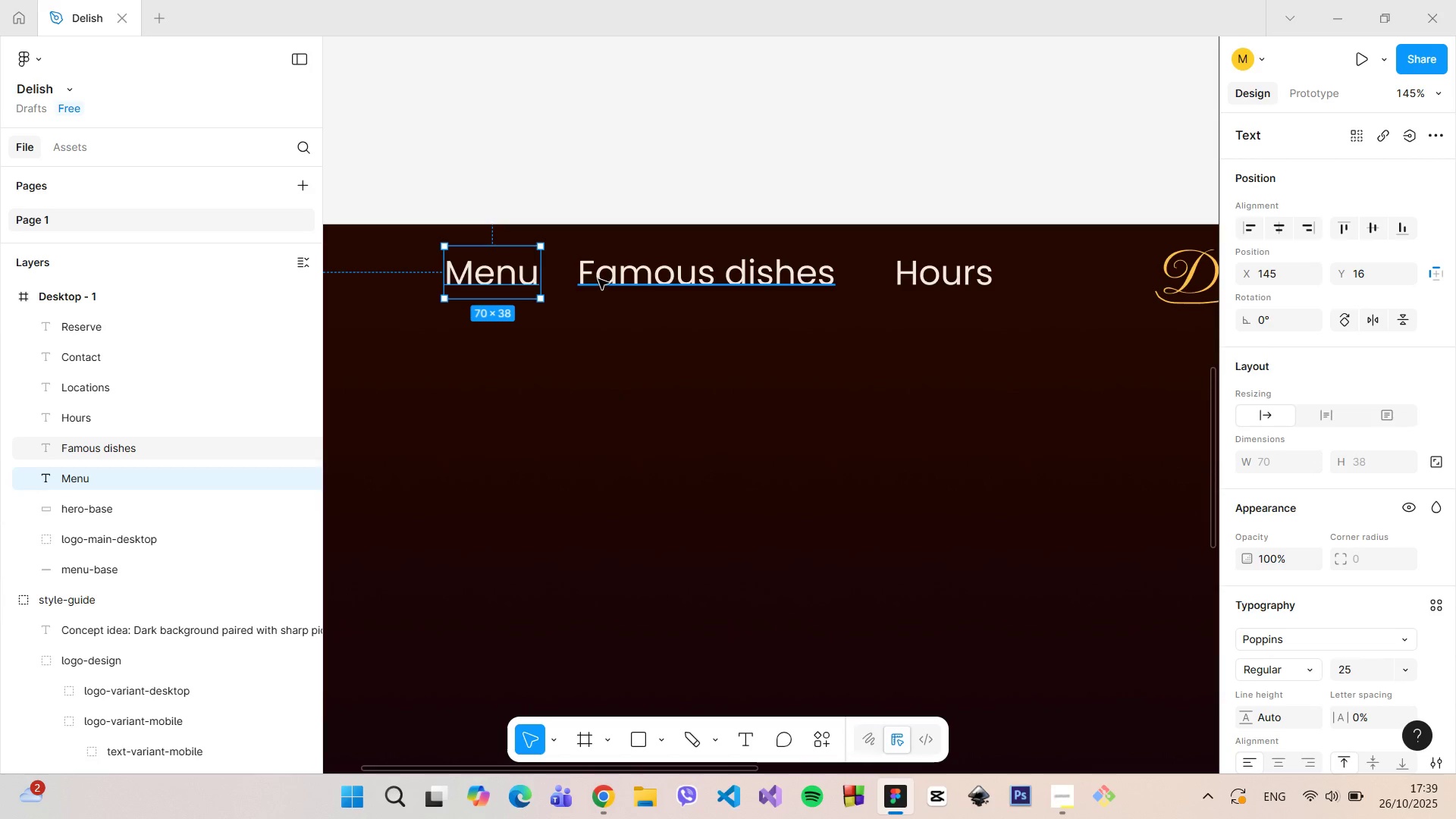 
left_click([598, 279])
 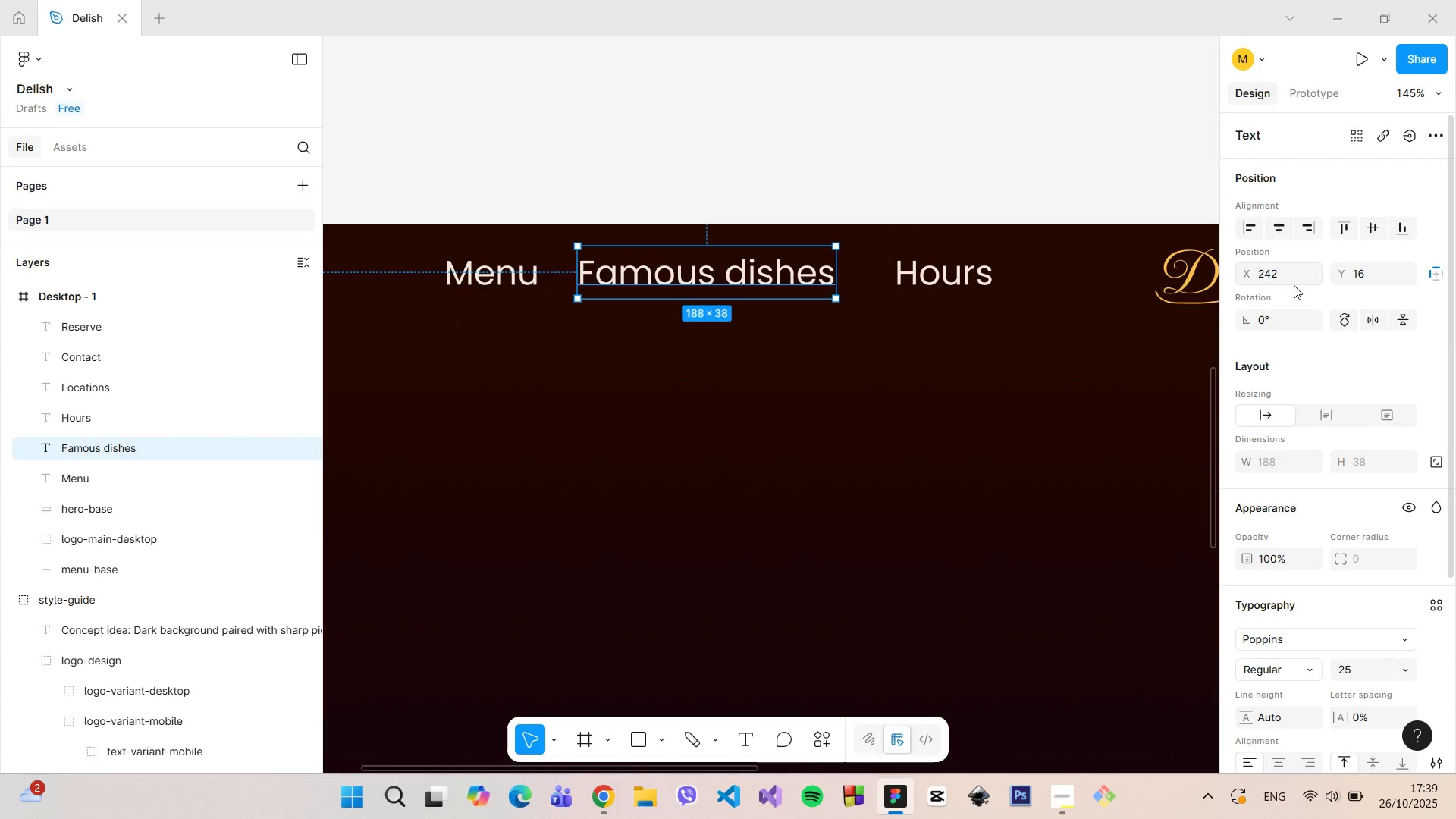 
left_click_drag(start_coordinate=[1282, 272], to_coordinate=[1273, 272])
 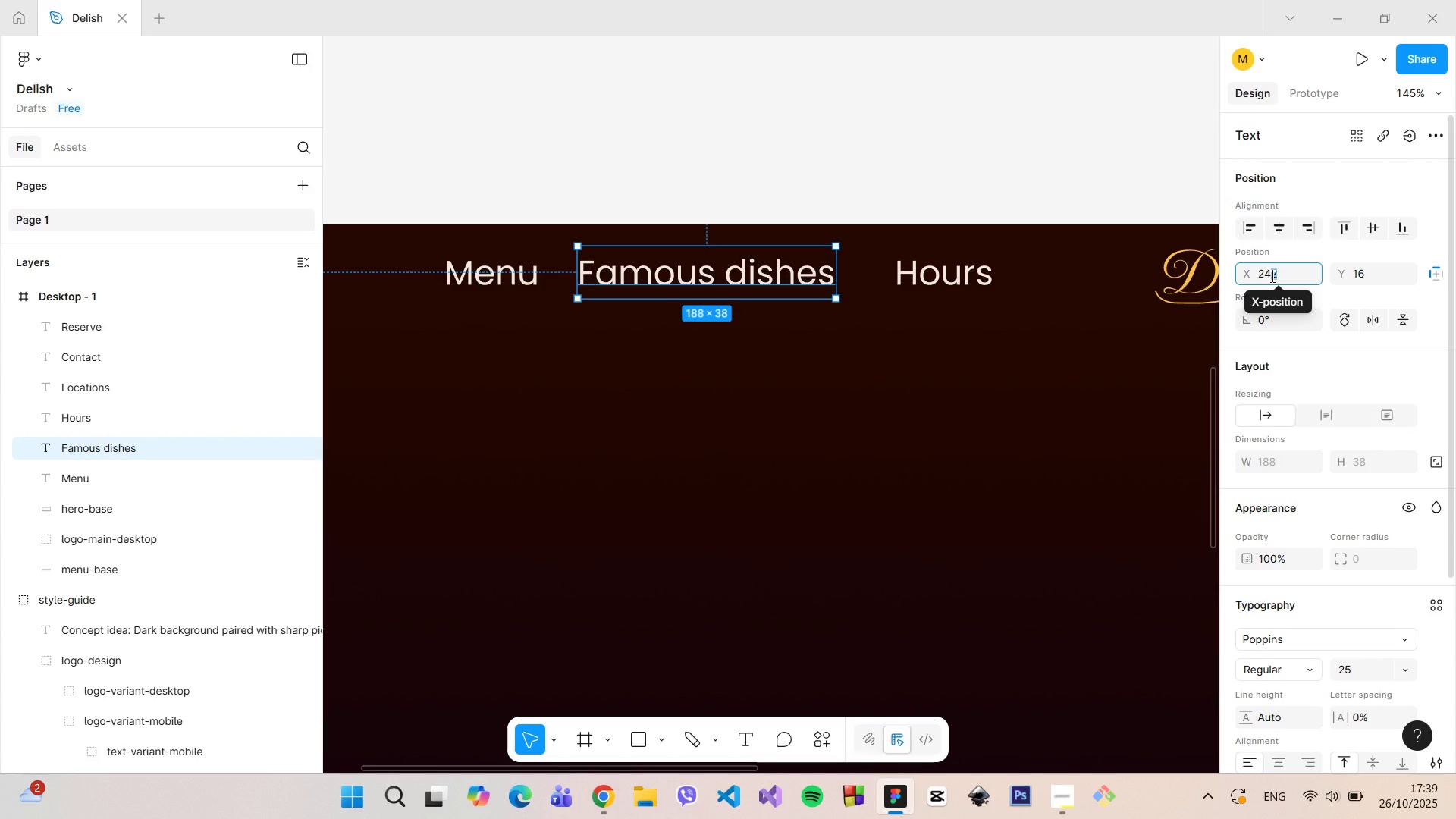 
key(5)
 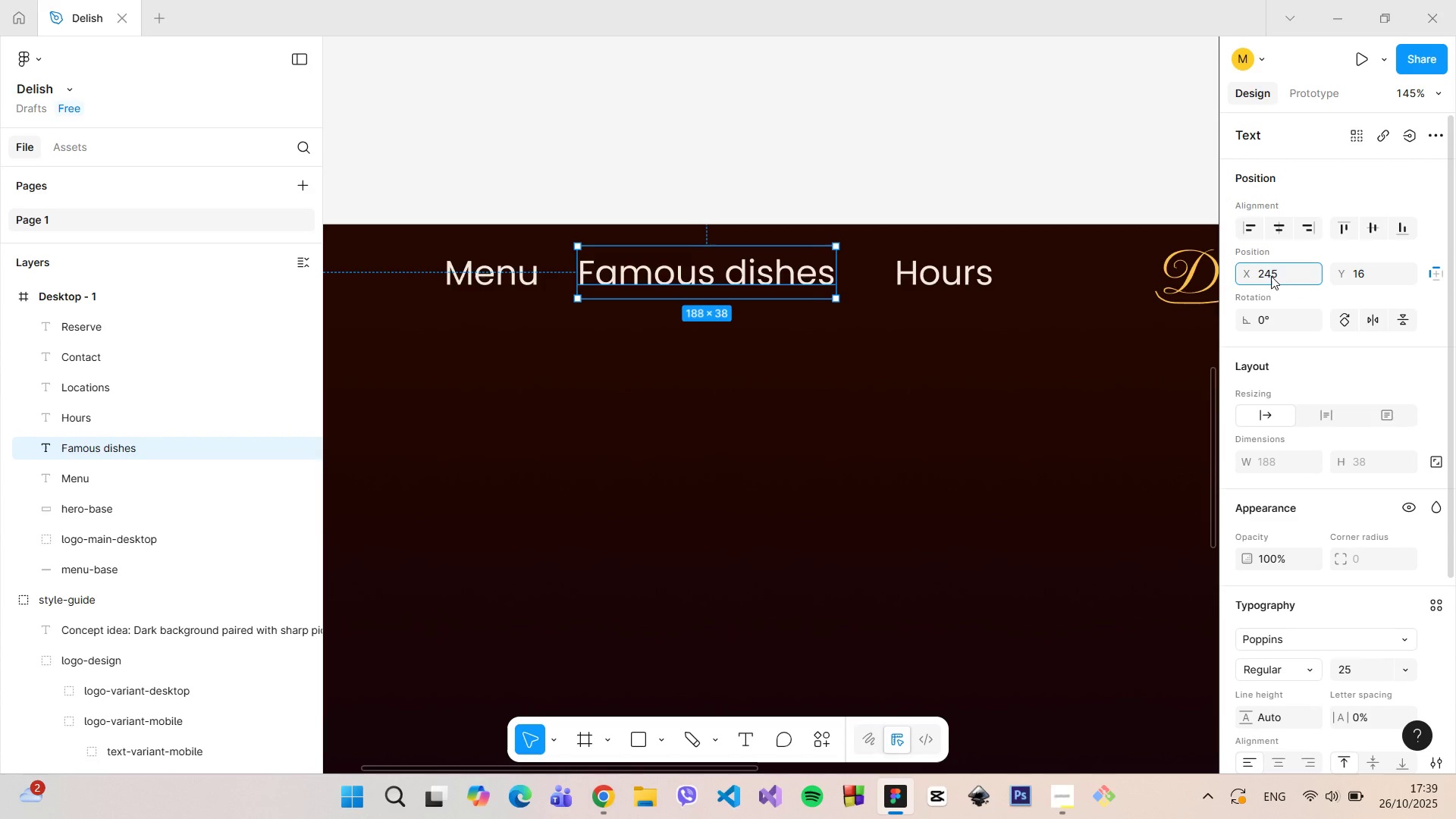 
key(Enter)
 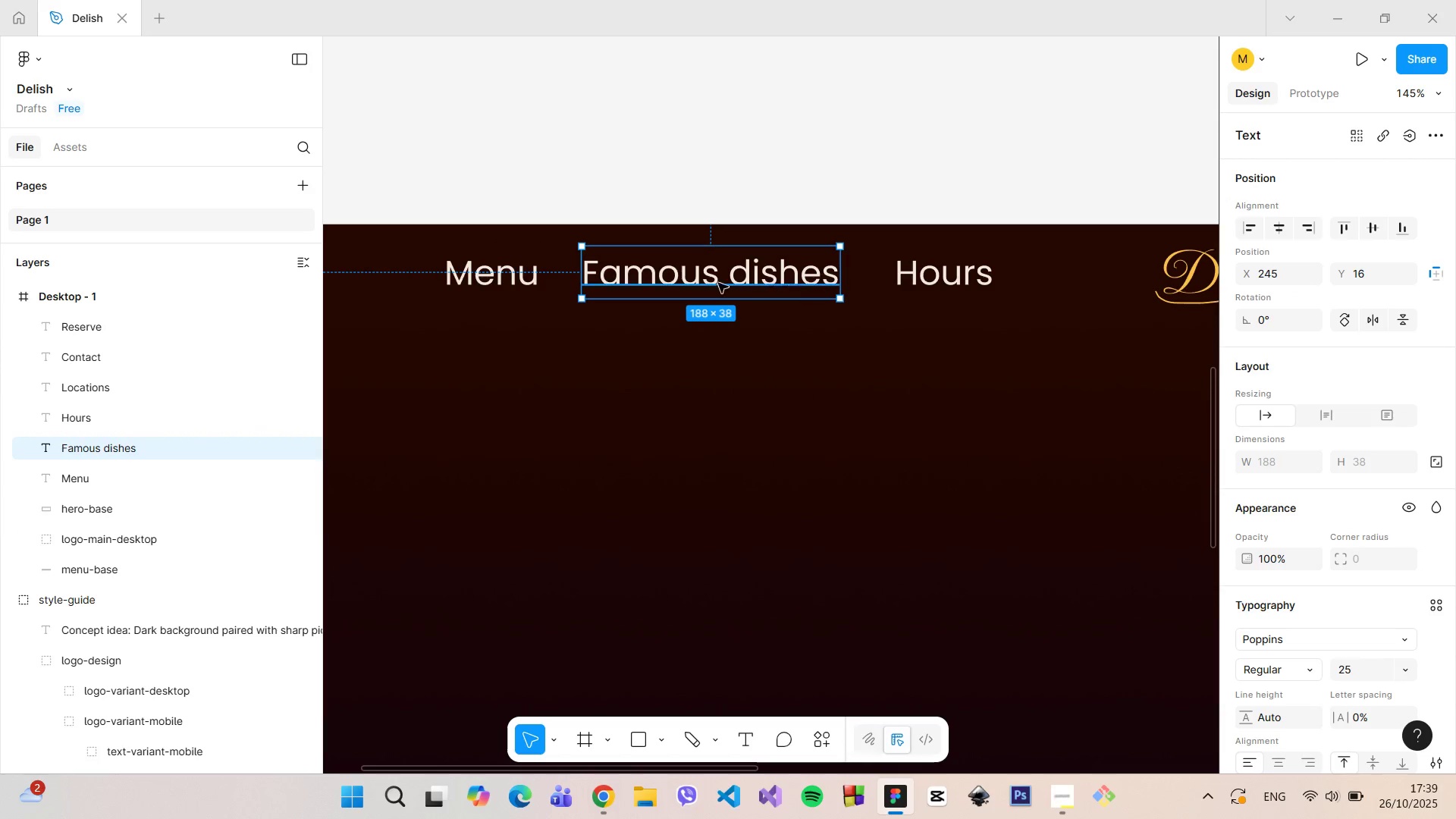 
hold_key(key=AltLeft, duration=0.5)
 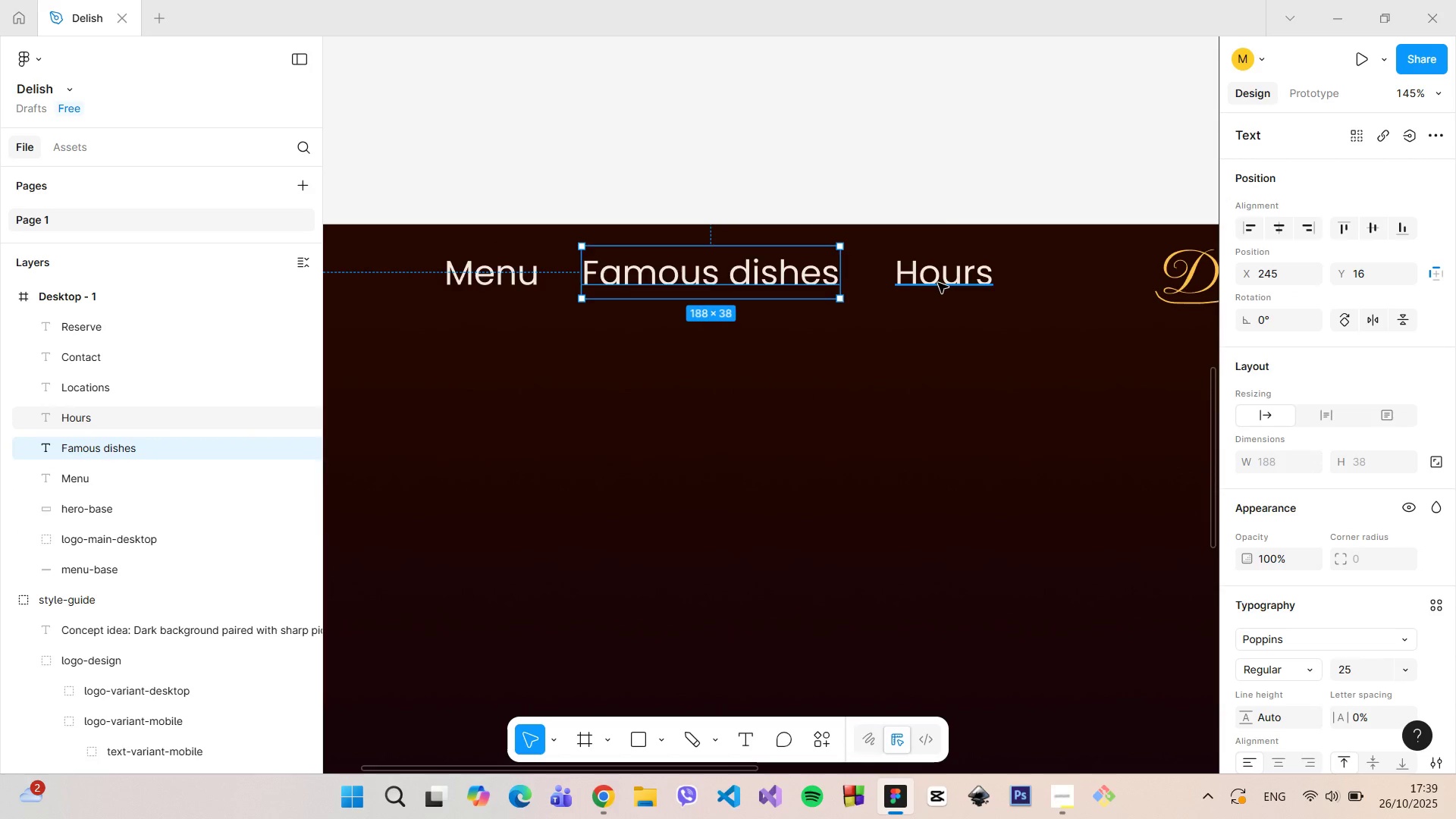 
left_click([938, 283])
 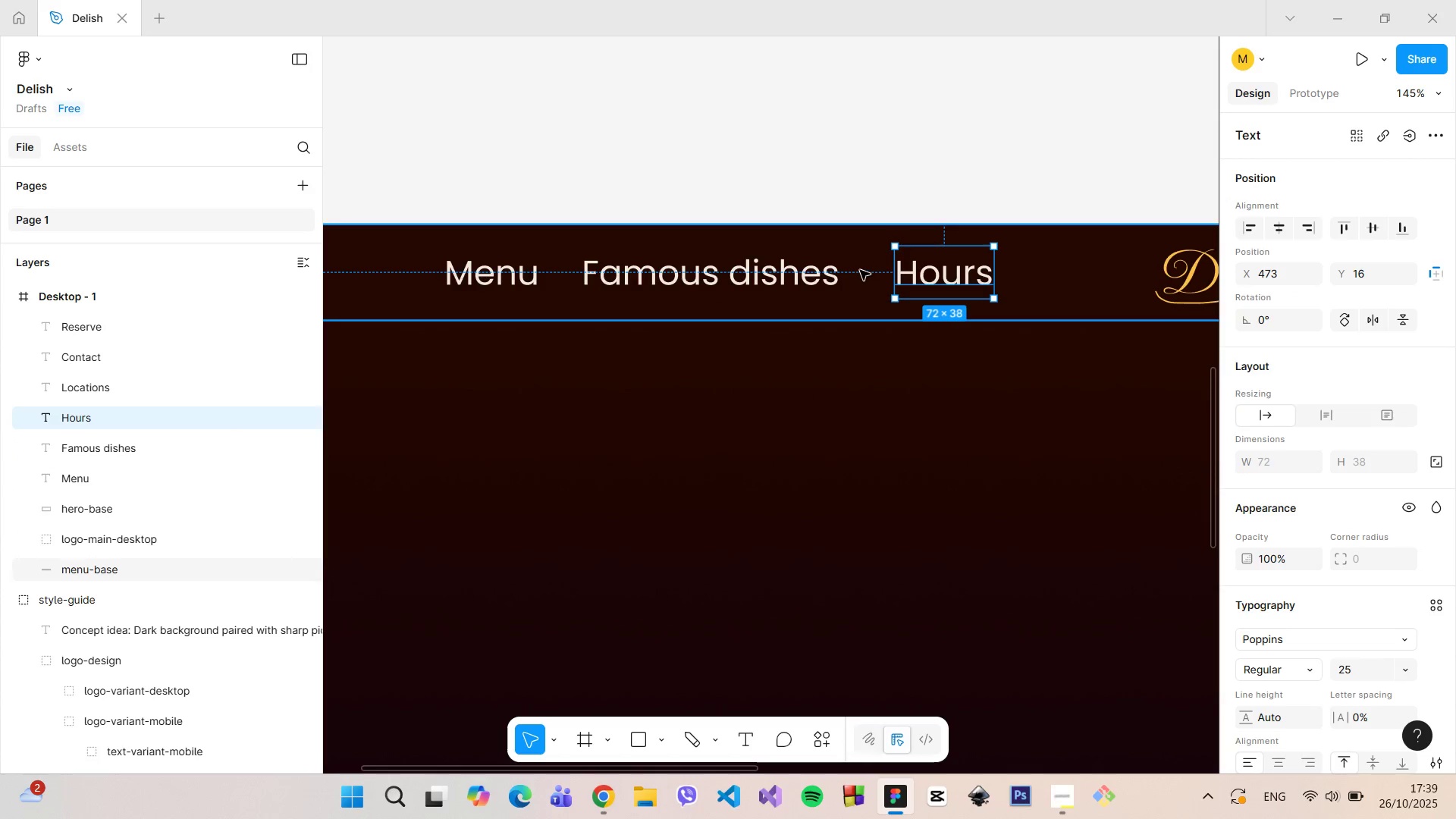 
hold_key(key=AltLeft, duration=0.76)
 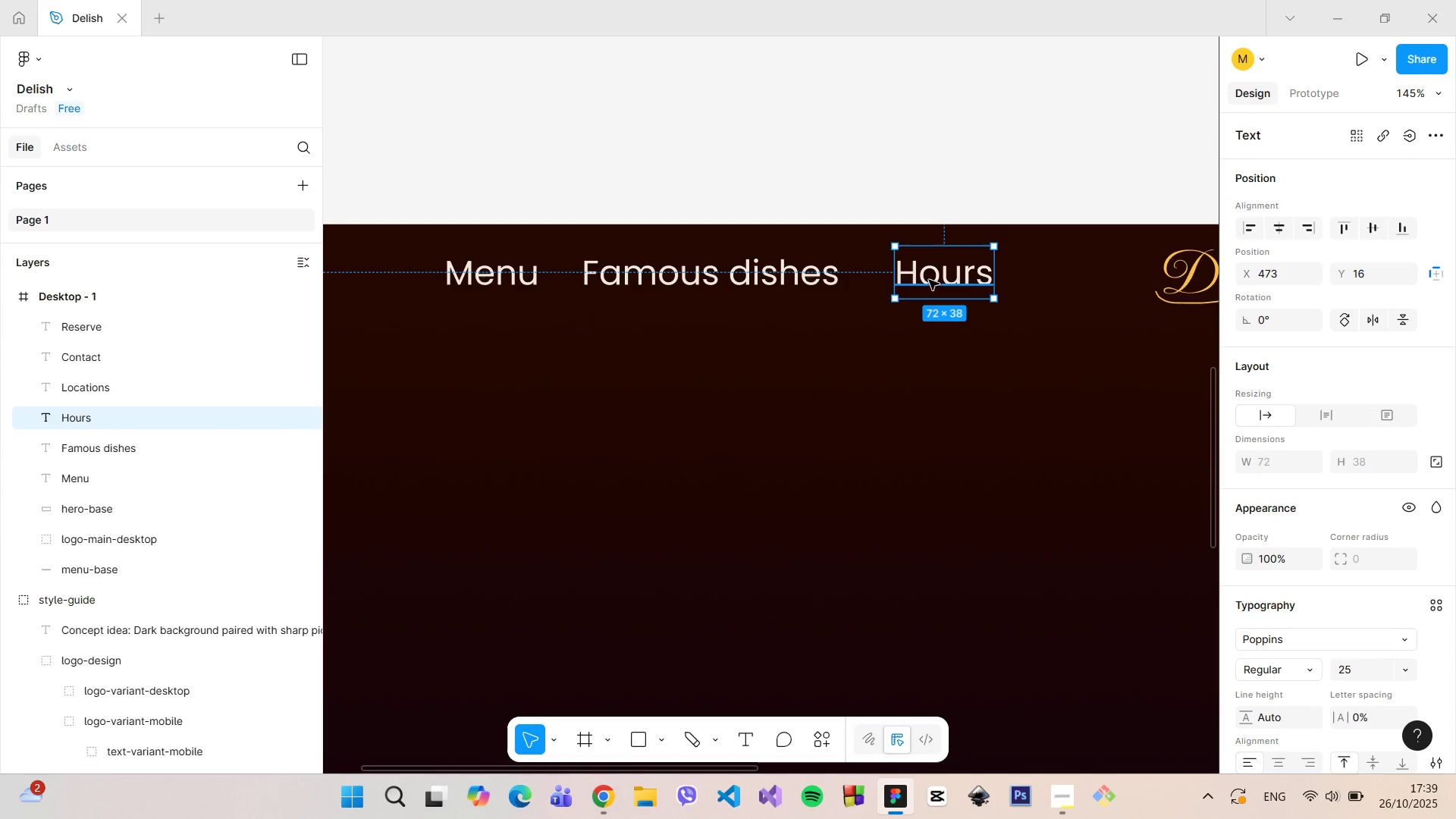 
left_click_drag(start_coordinate=[929, 280], to_coordinate=[915, 281])
 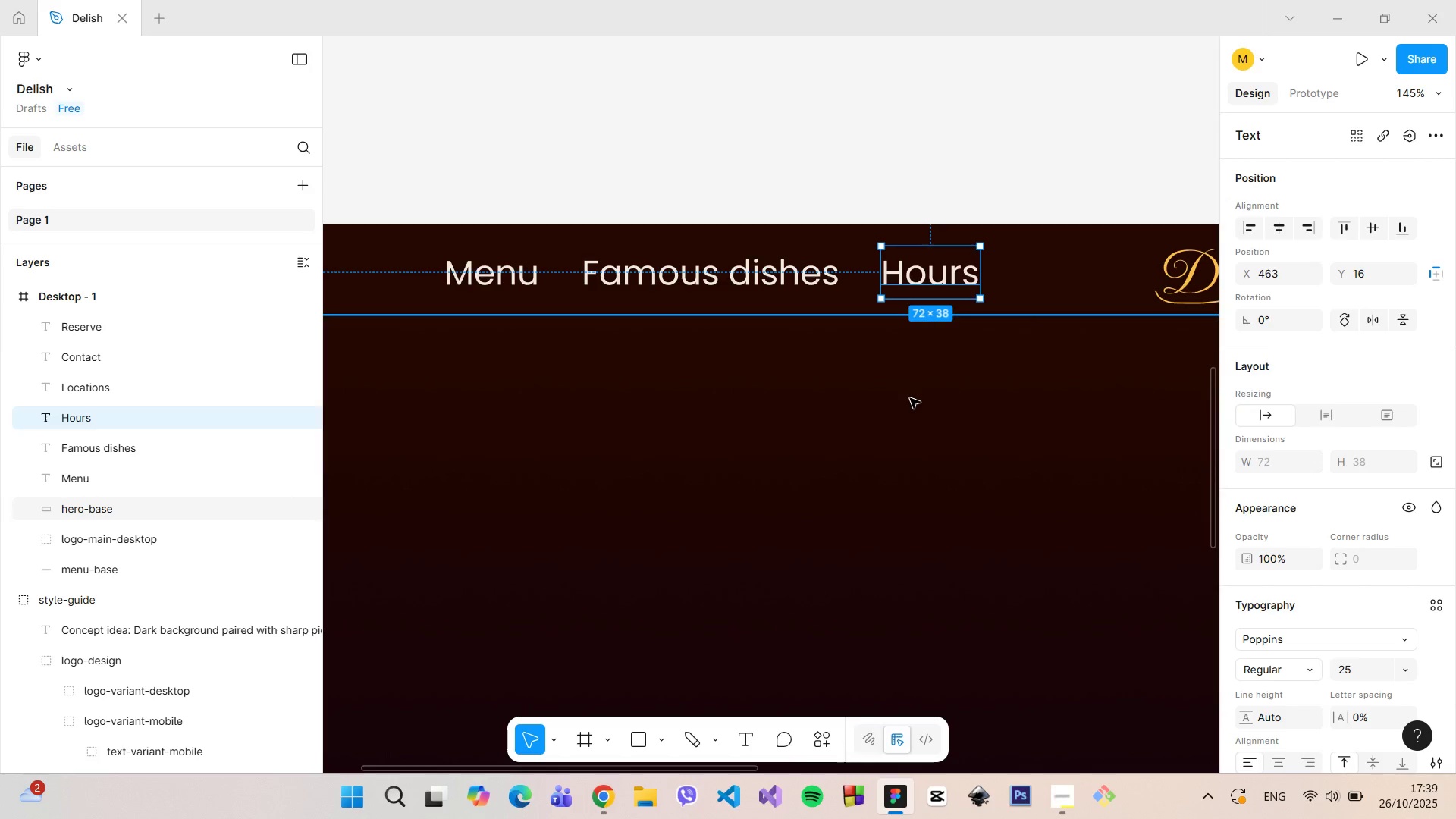 
left_click([910, 398])
 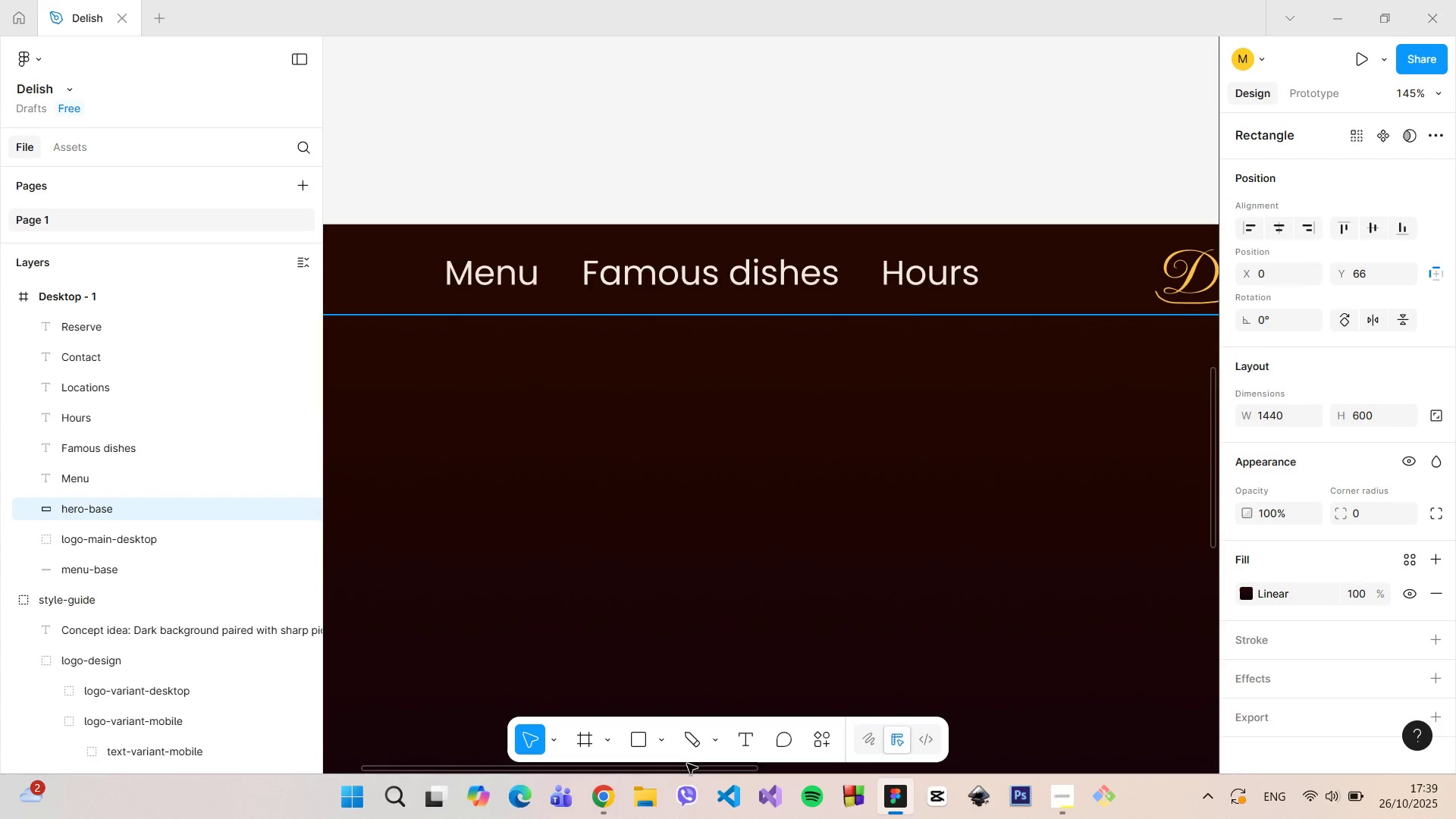 
left_click_drag(start_coordinate=[686, 765], to_coordinate=[1112, 720])
 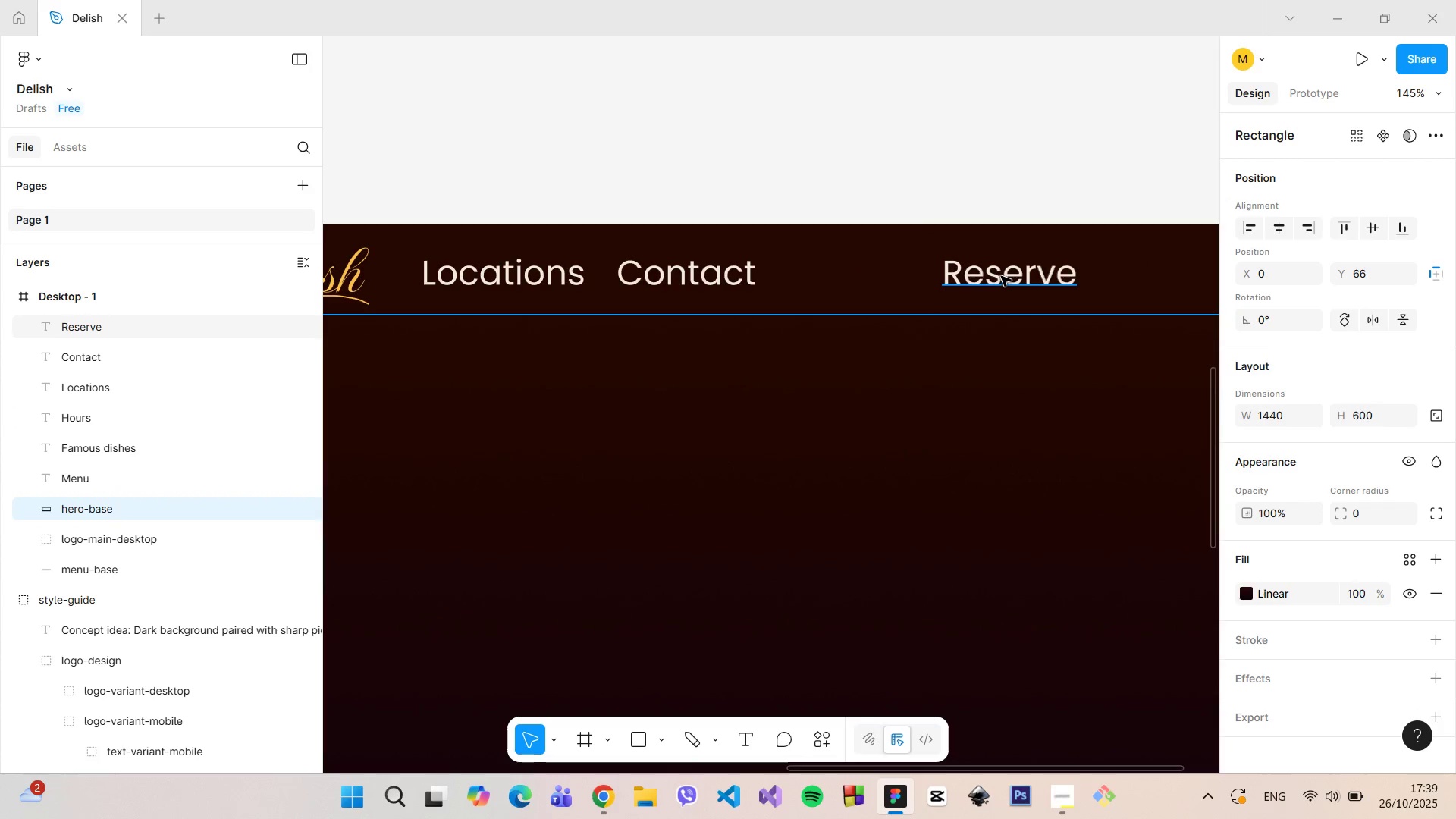 
left_click([1001, 276])
 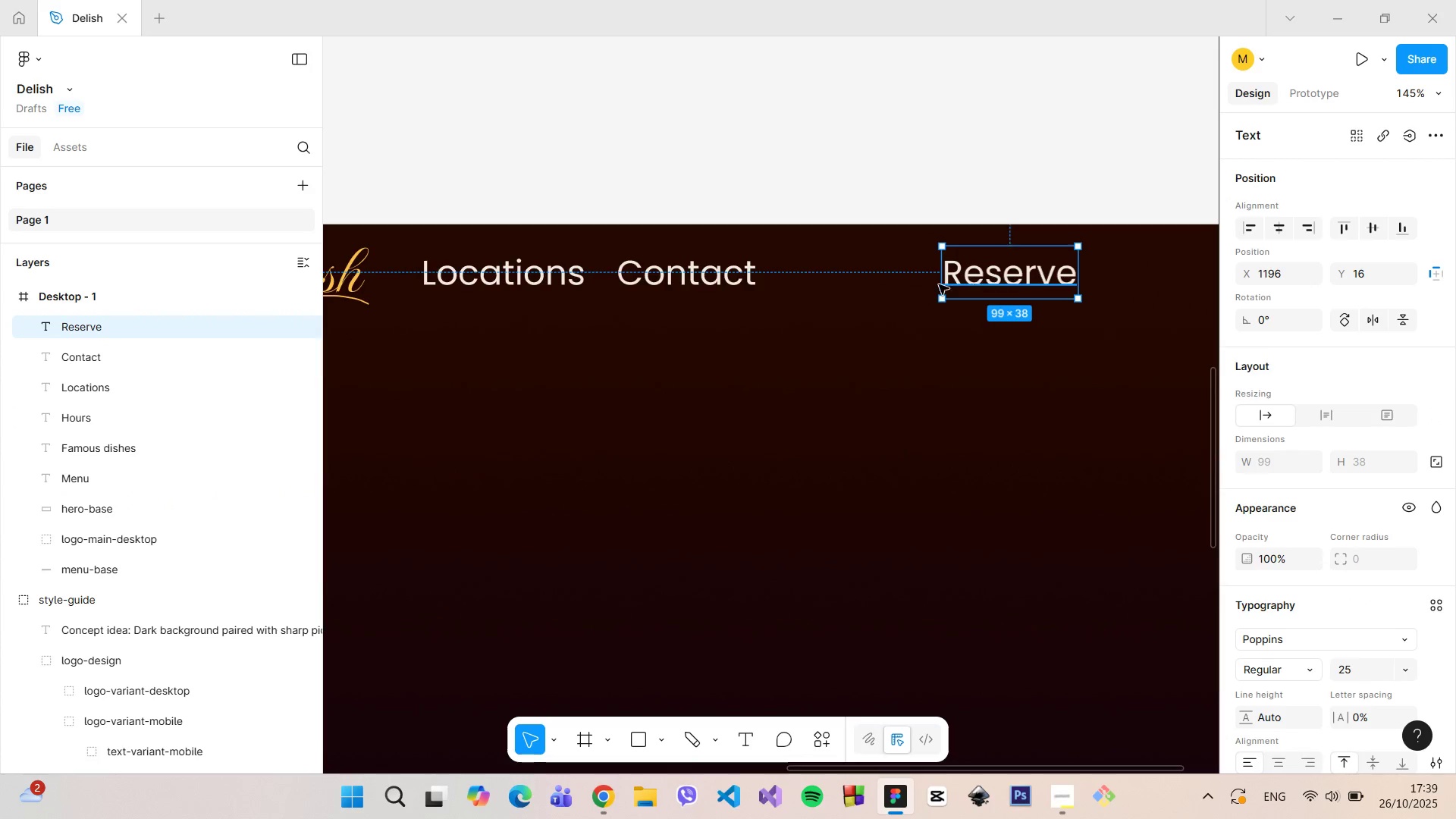 
left_click([677, 278])
 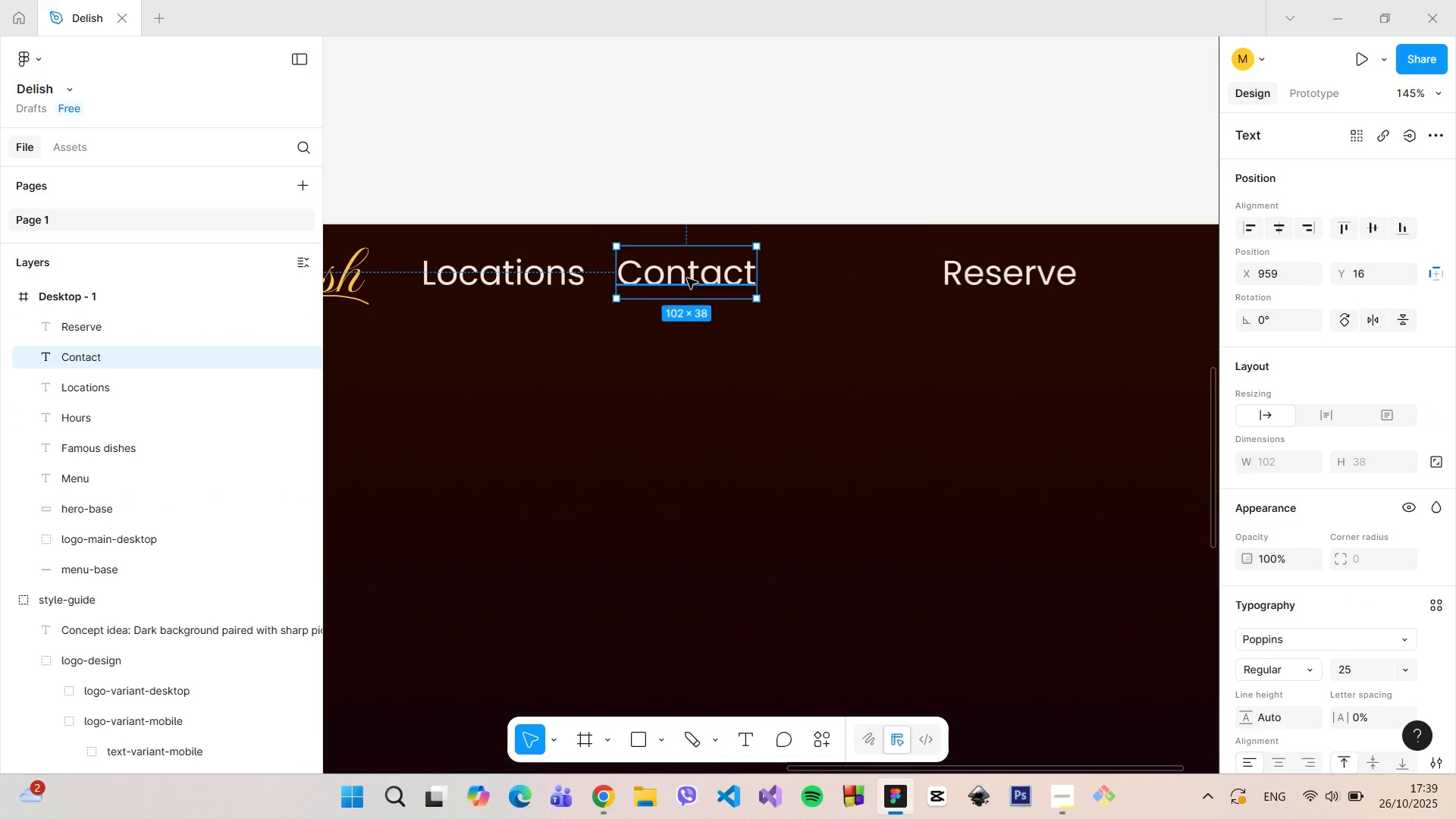 
left_click_drag(start_coordinate=[687, 278], to_coordinate=[822, 277])
 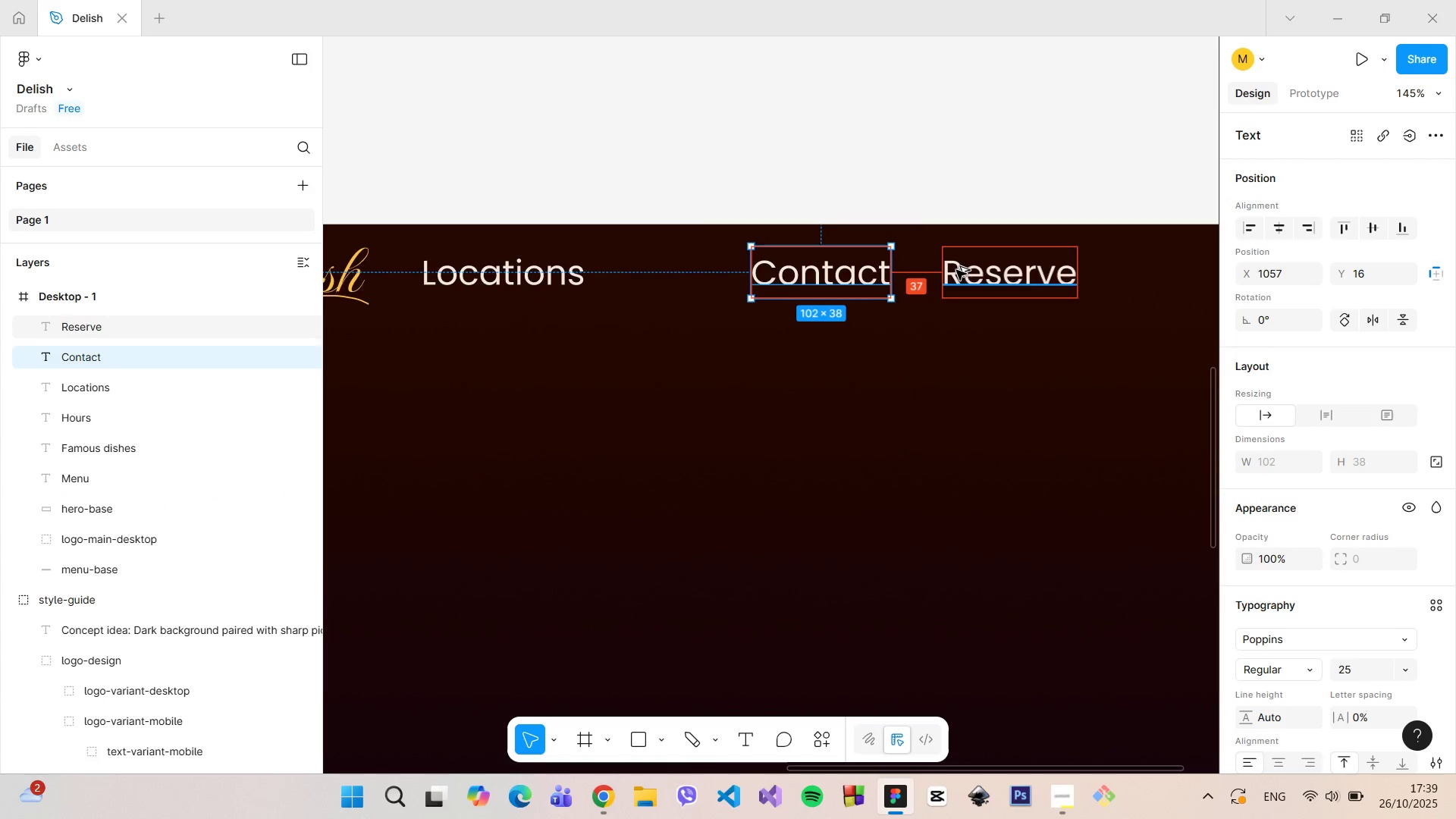 
hold_key(key=AltLeft, duration=0.55)
 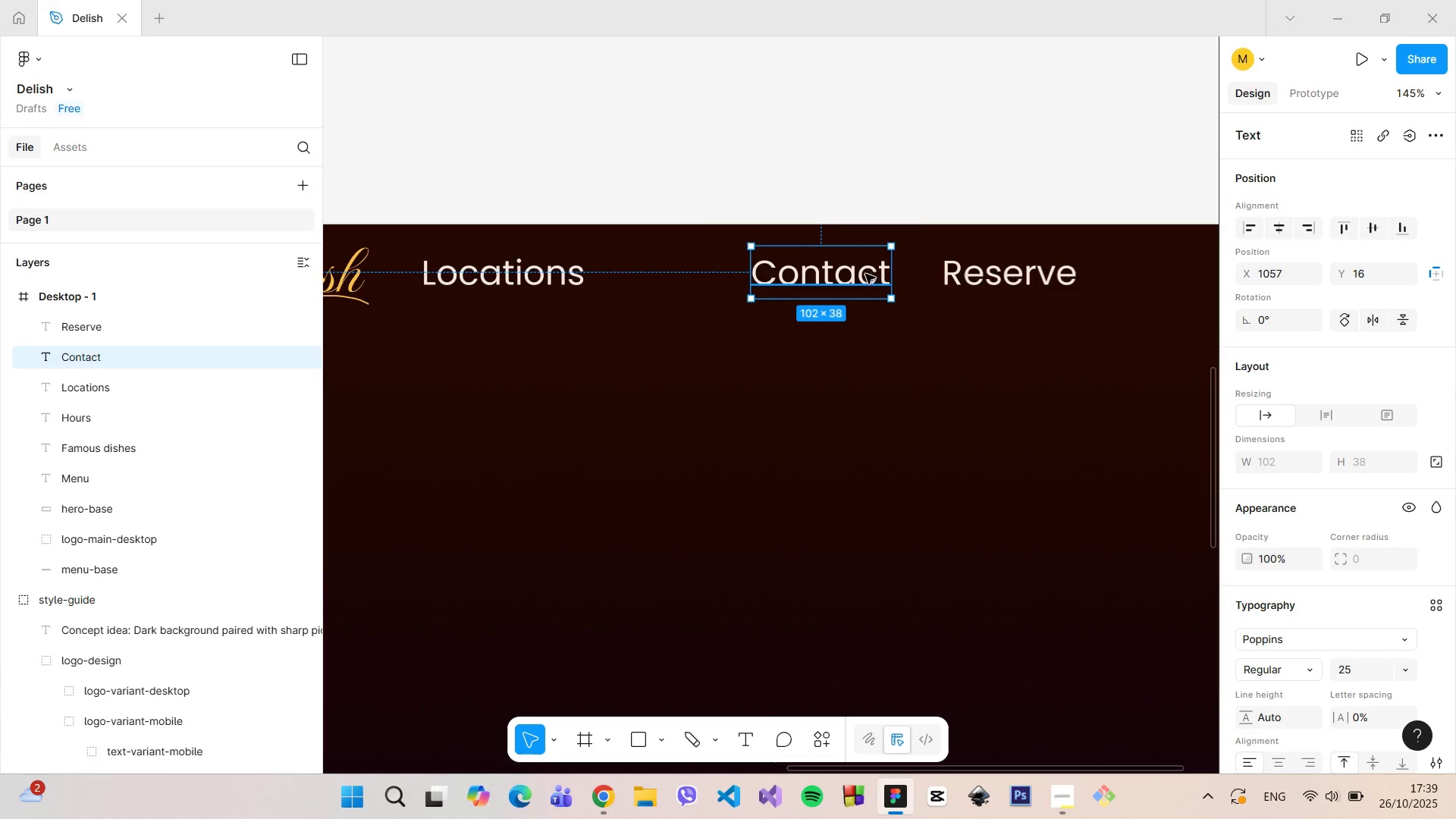 
left_click_drag(start_coordinate=[864, 274], to_coordinate=[871, 274])
 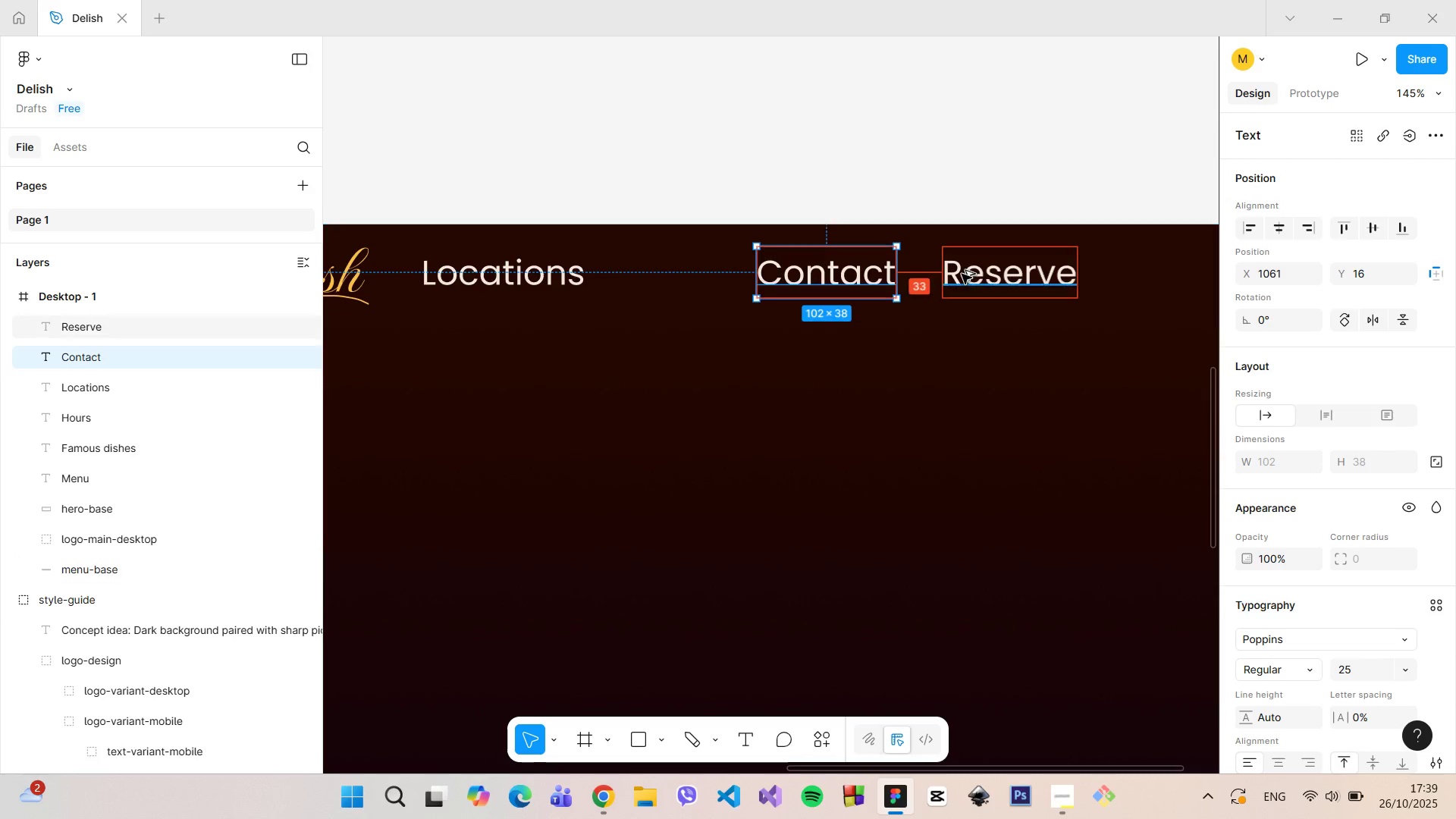 
hold_key(key=AltLeft, duration=0.85)
 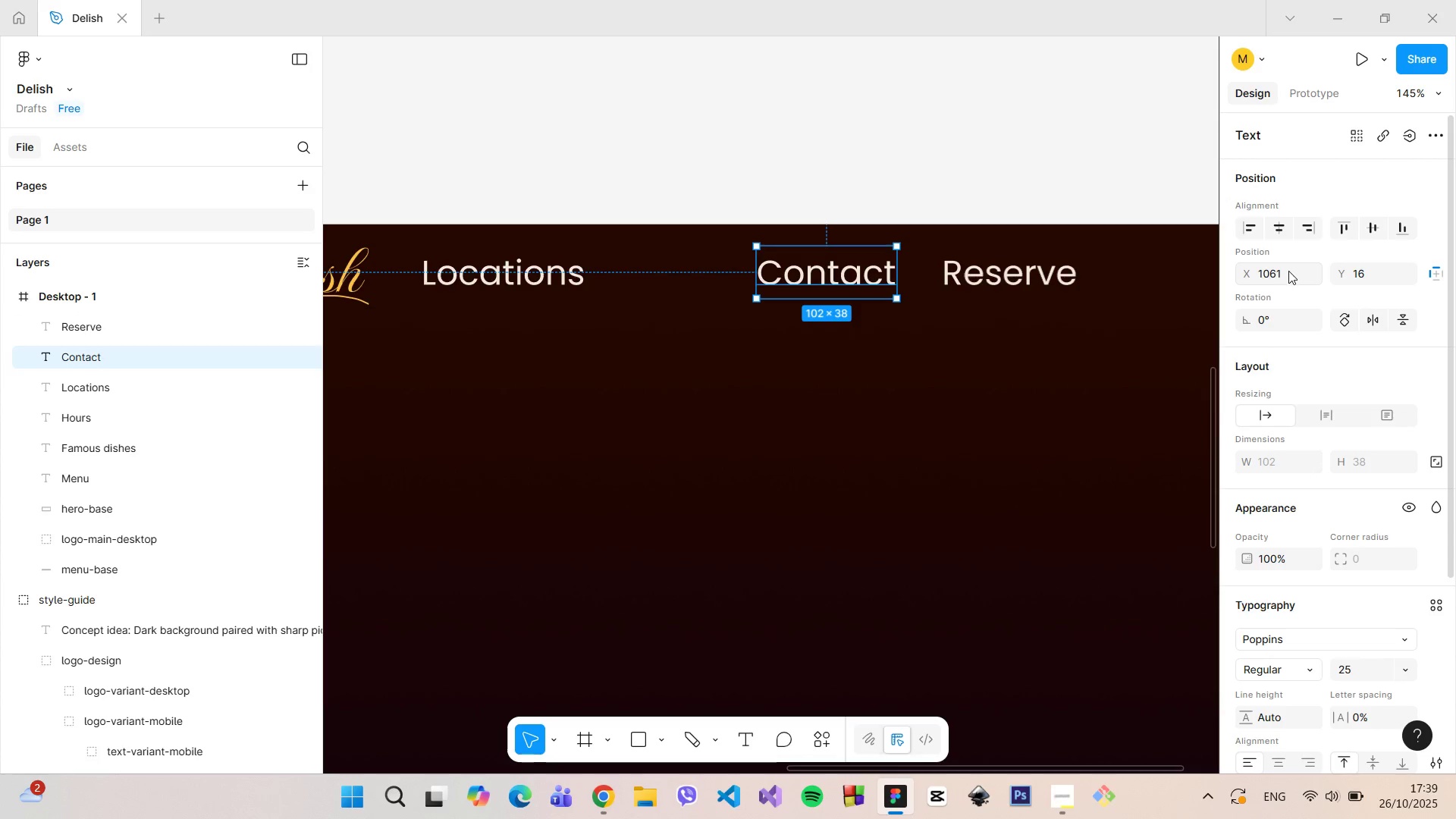 
left_click_drag(start_coordinate=[1288, 271], to_coordinate=[1279, 273])
 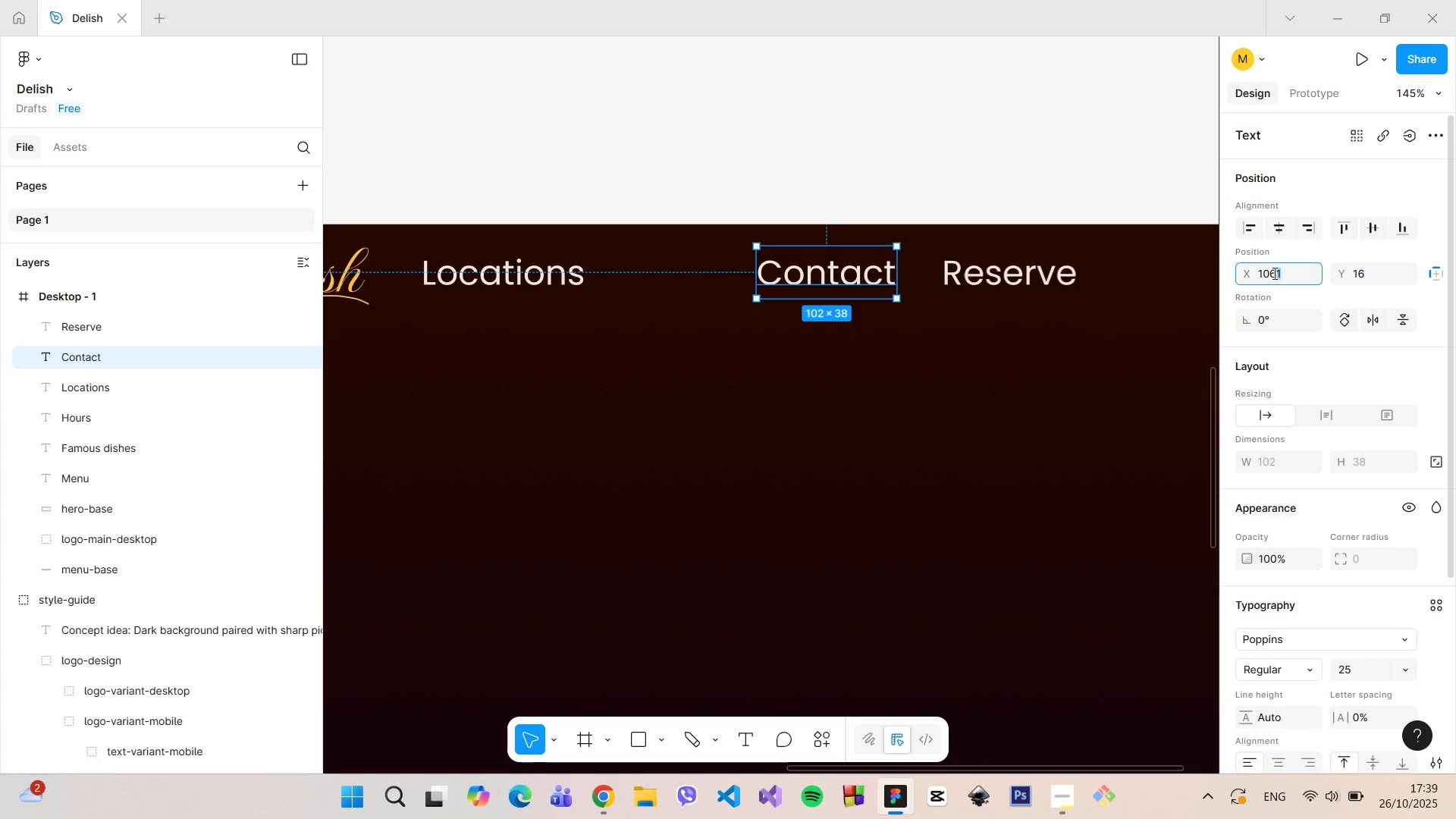 
key(4)
 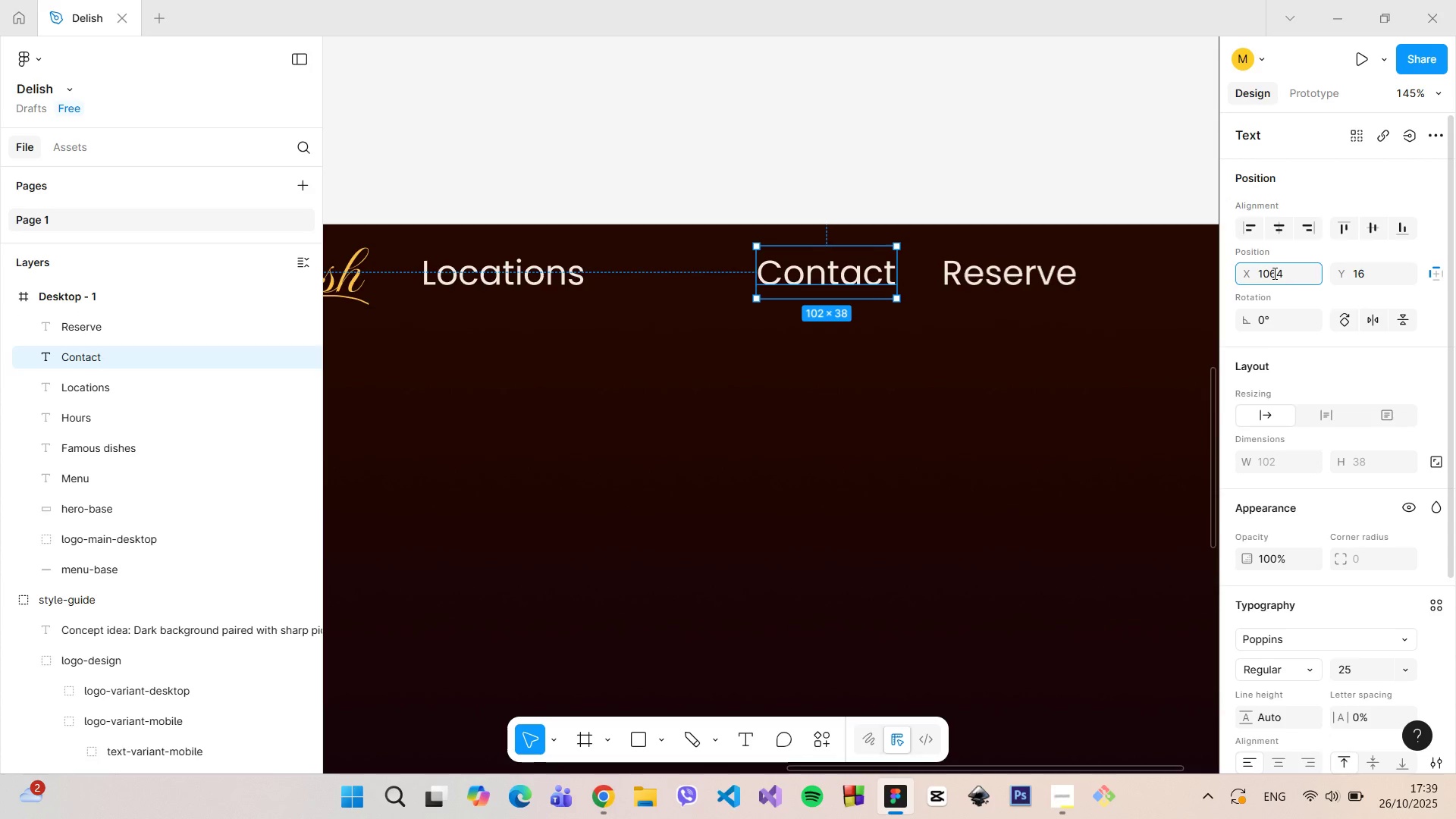 
key(Enter)
 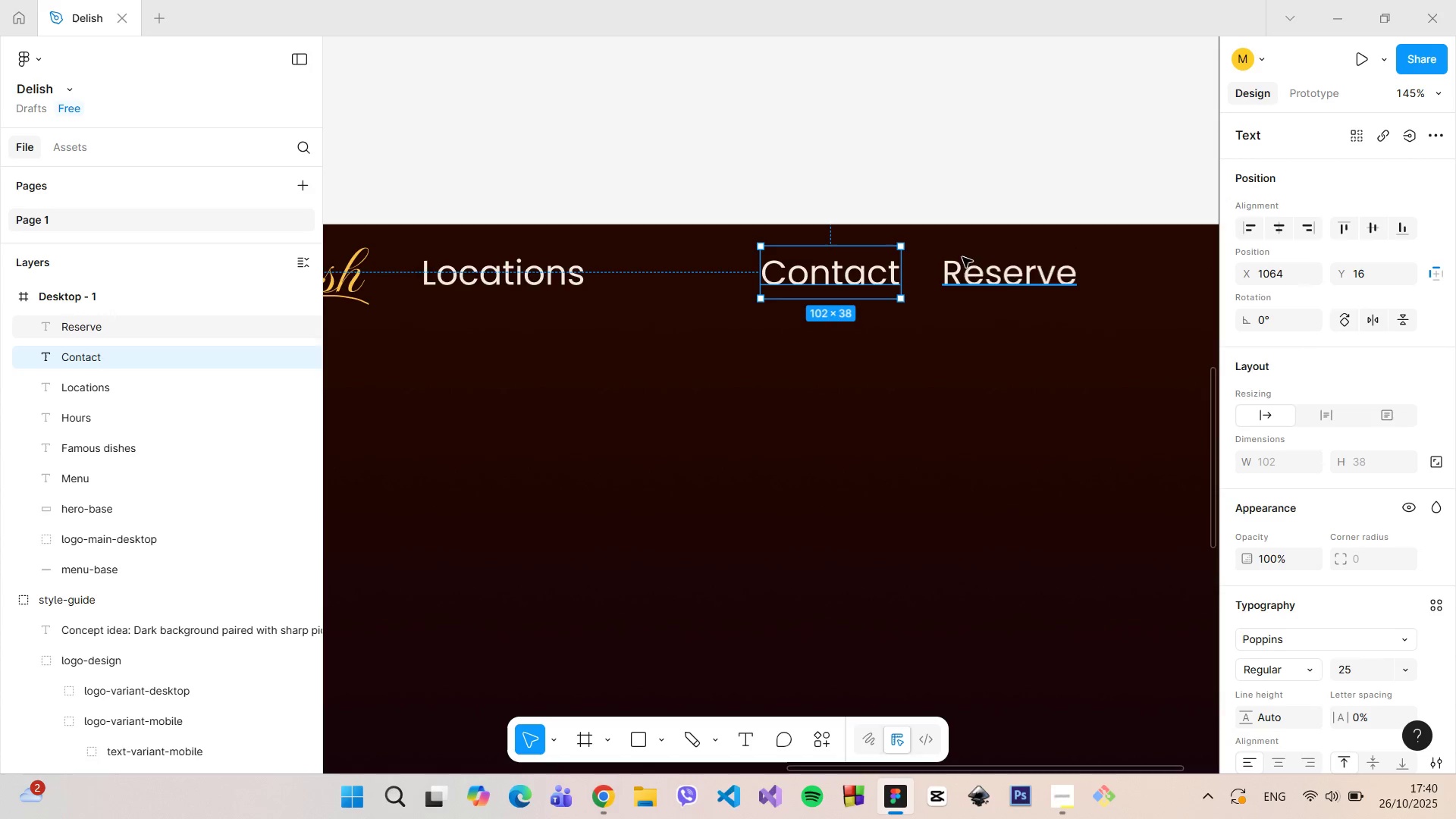 
hold_key(key=AltLeft, duration=0.55)
 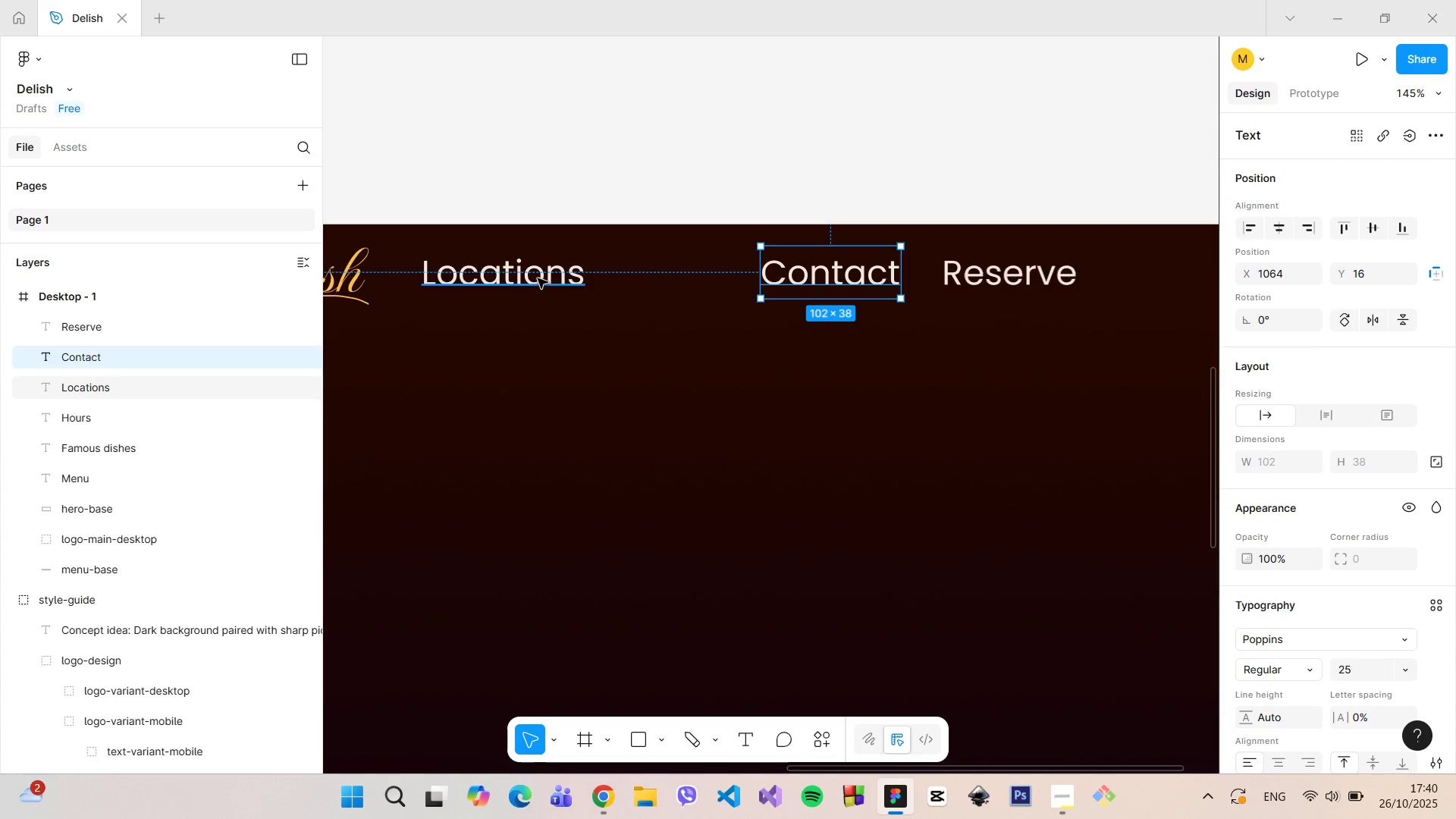 
left_click([538, 278])
 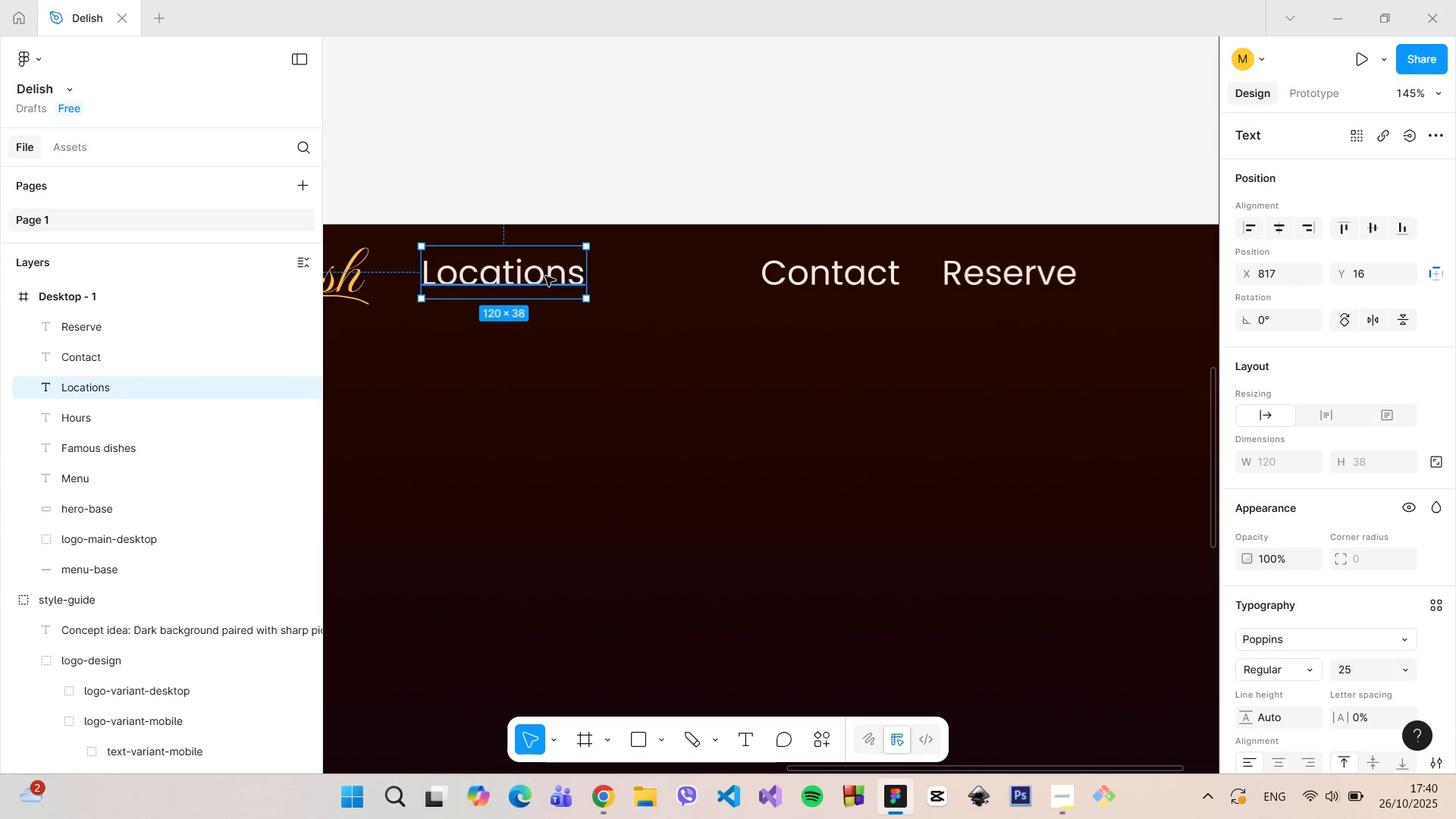 
left_click_drag(start_coordinate=[538, 277], to_coordinate=[673, 275])
 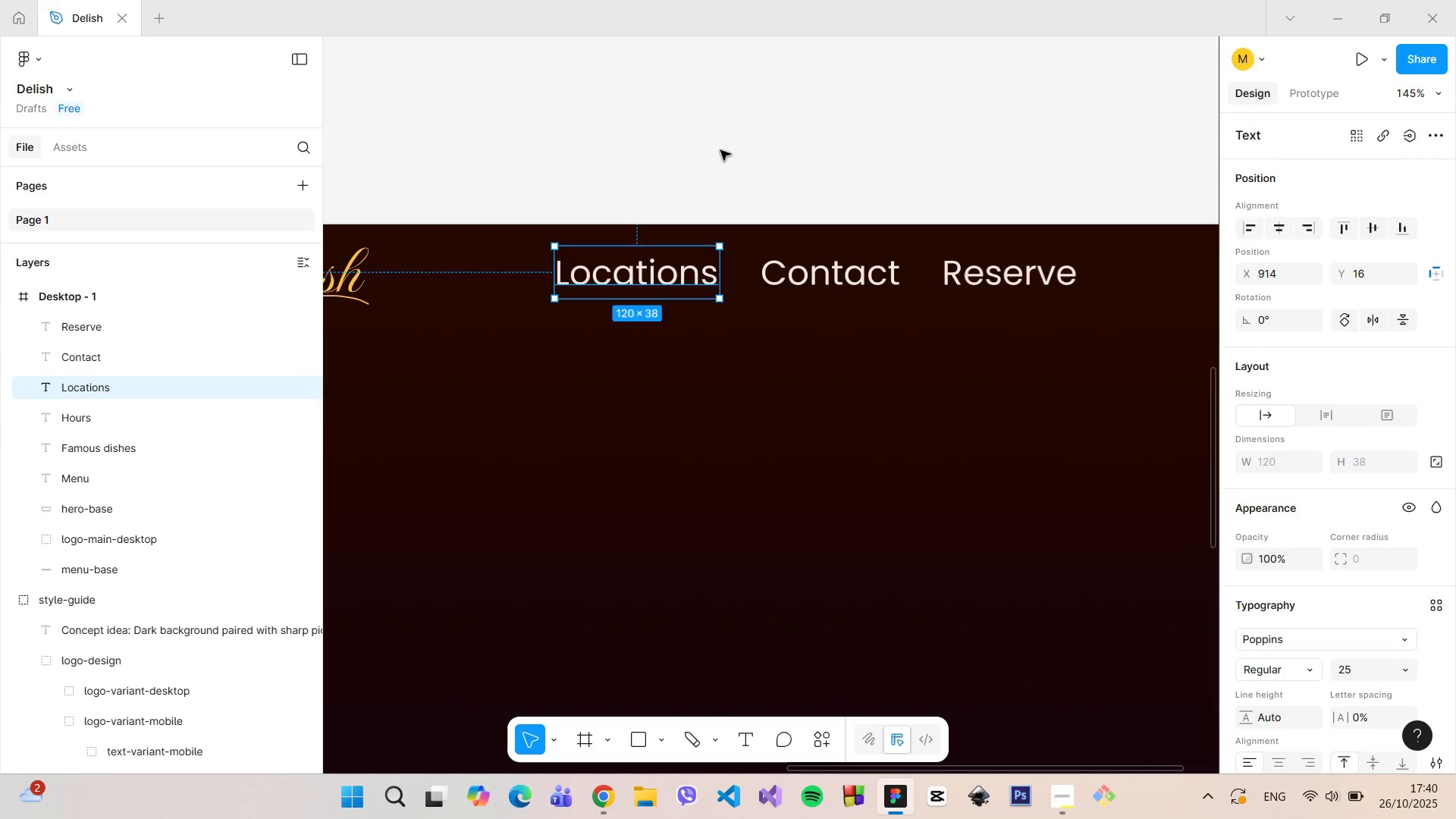 
left_click([720, 150])
 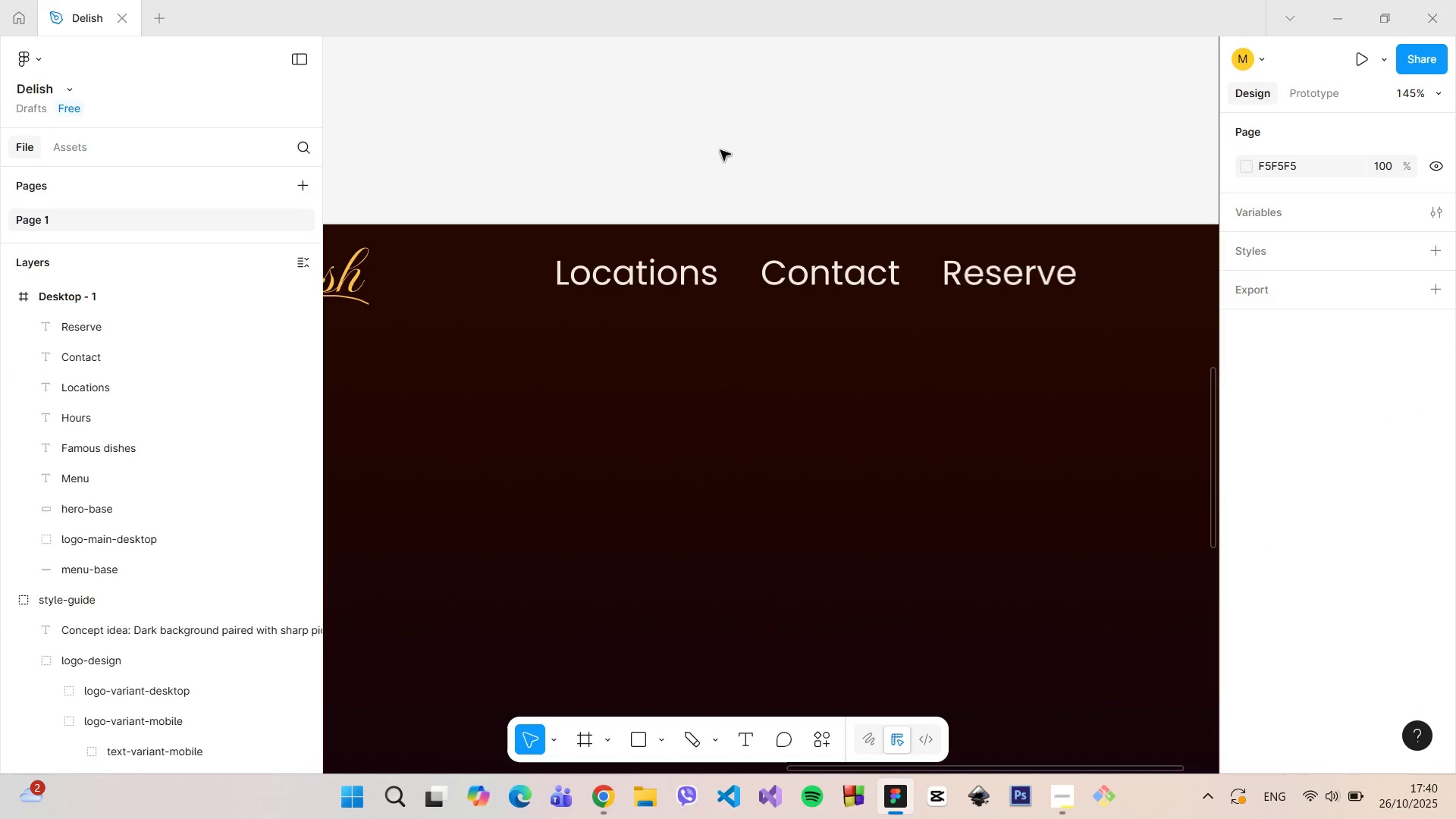 
hold_key(key=ControlLeft, duration=1.31)
scroll: coordinate [720, 155], scroll_direction: down, amount: 8.0
 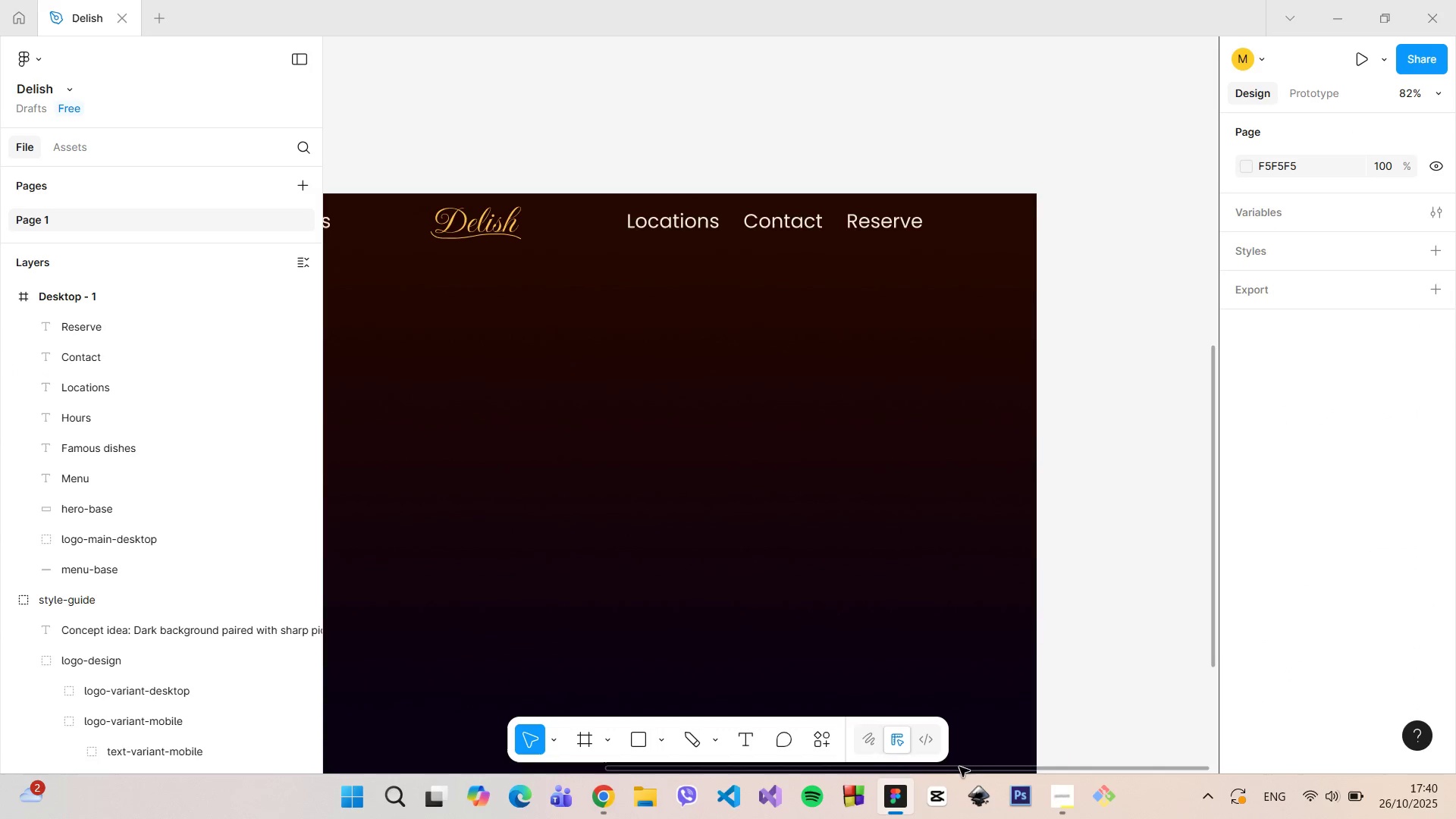 
left_click_drag(start_coordinate=[960, 768], to_coordinate=[686, 714])
 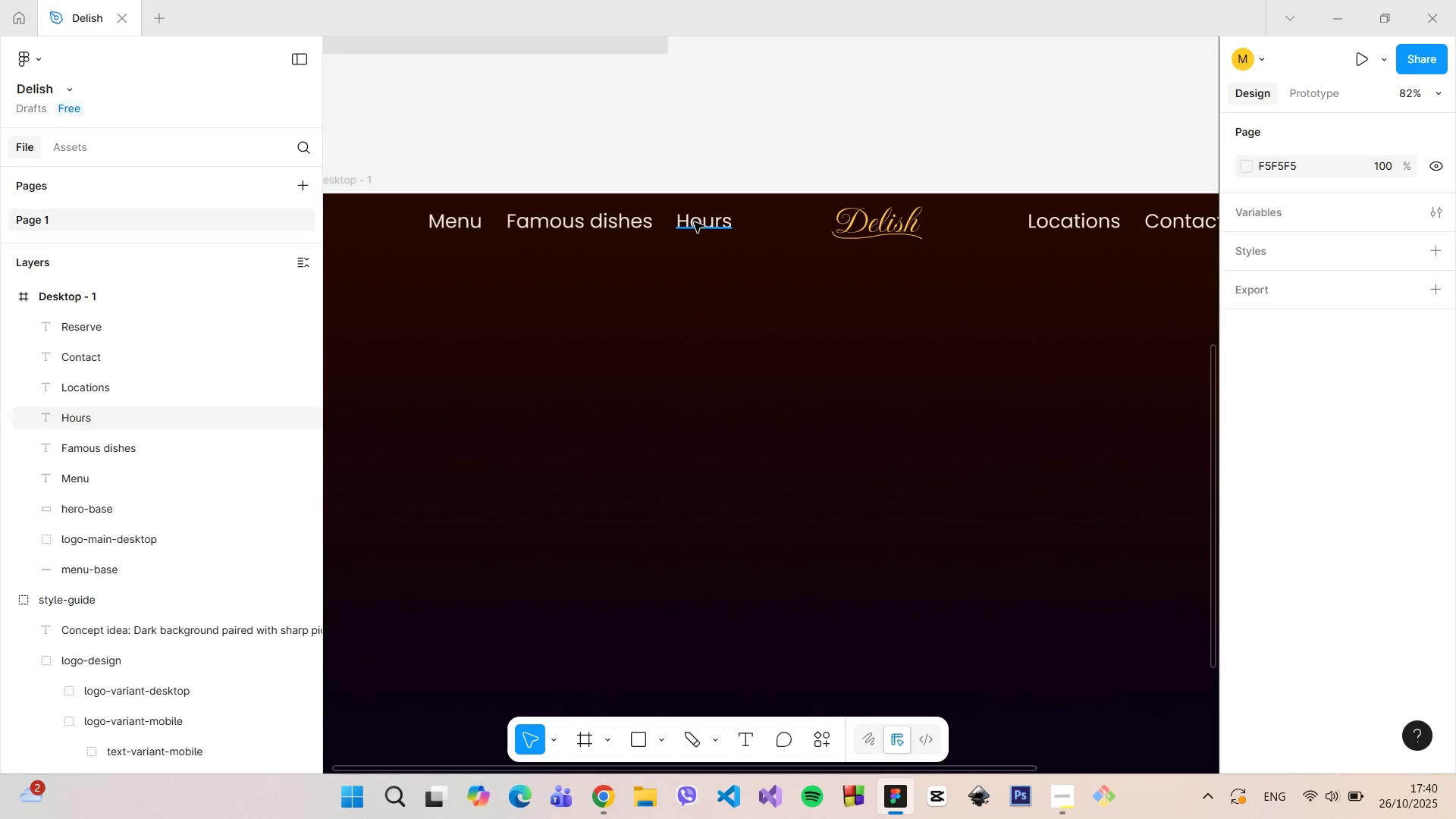 
left_click([694, 222])
 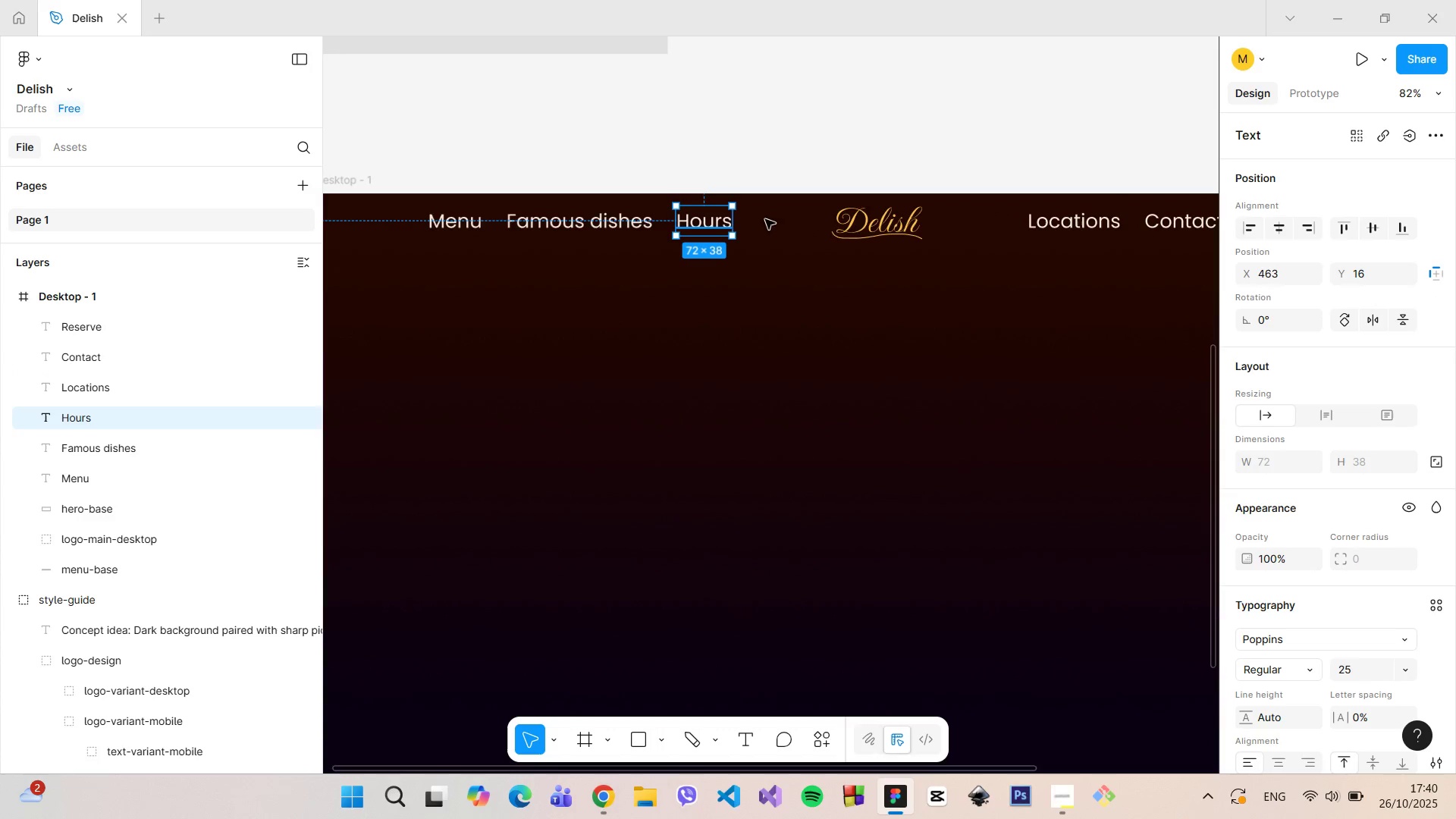 
hold_key(key=AltLeft, duration=1.12)
 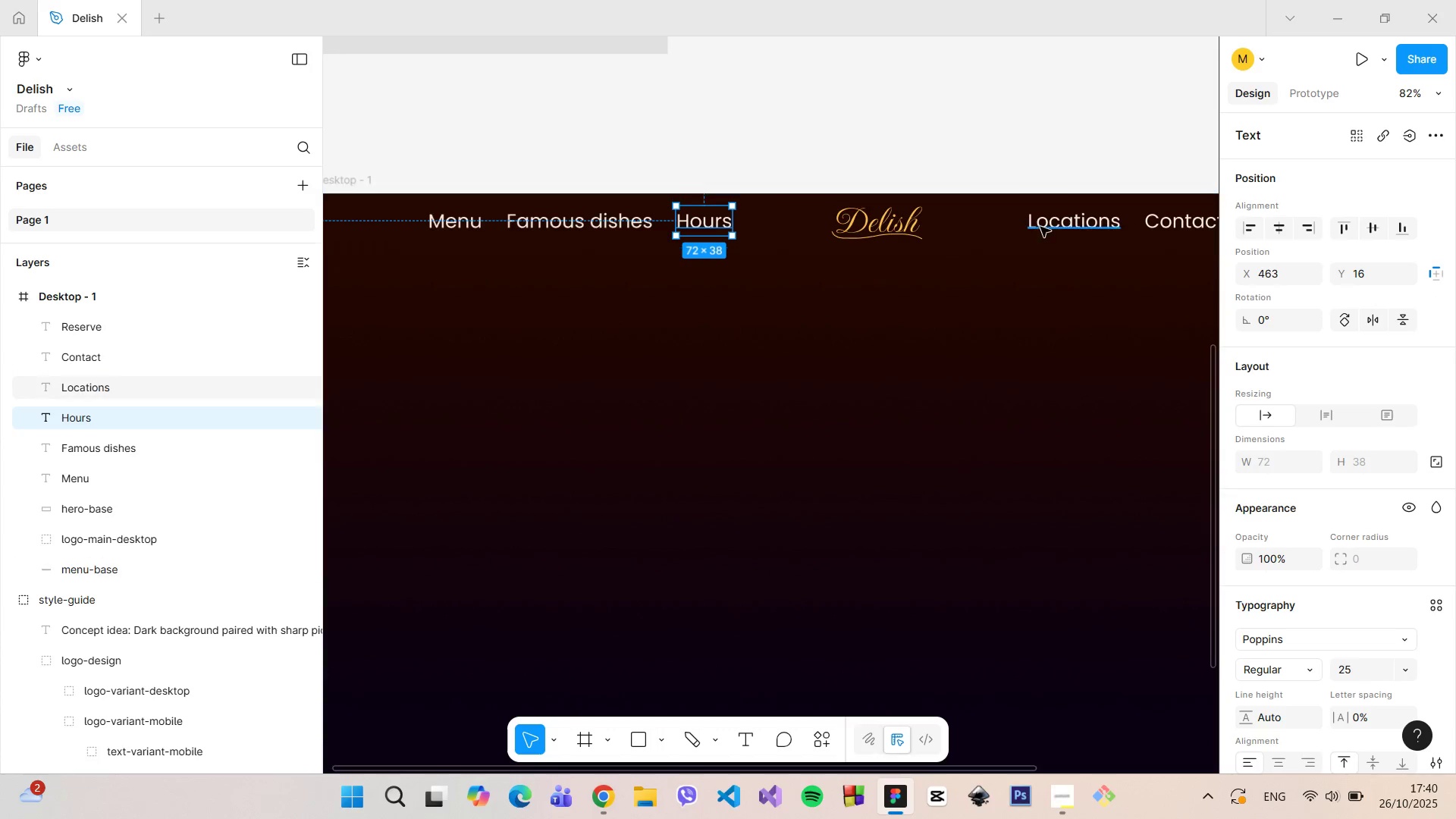 
left_click([1043, 227])
 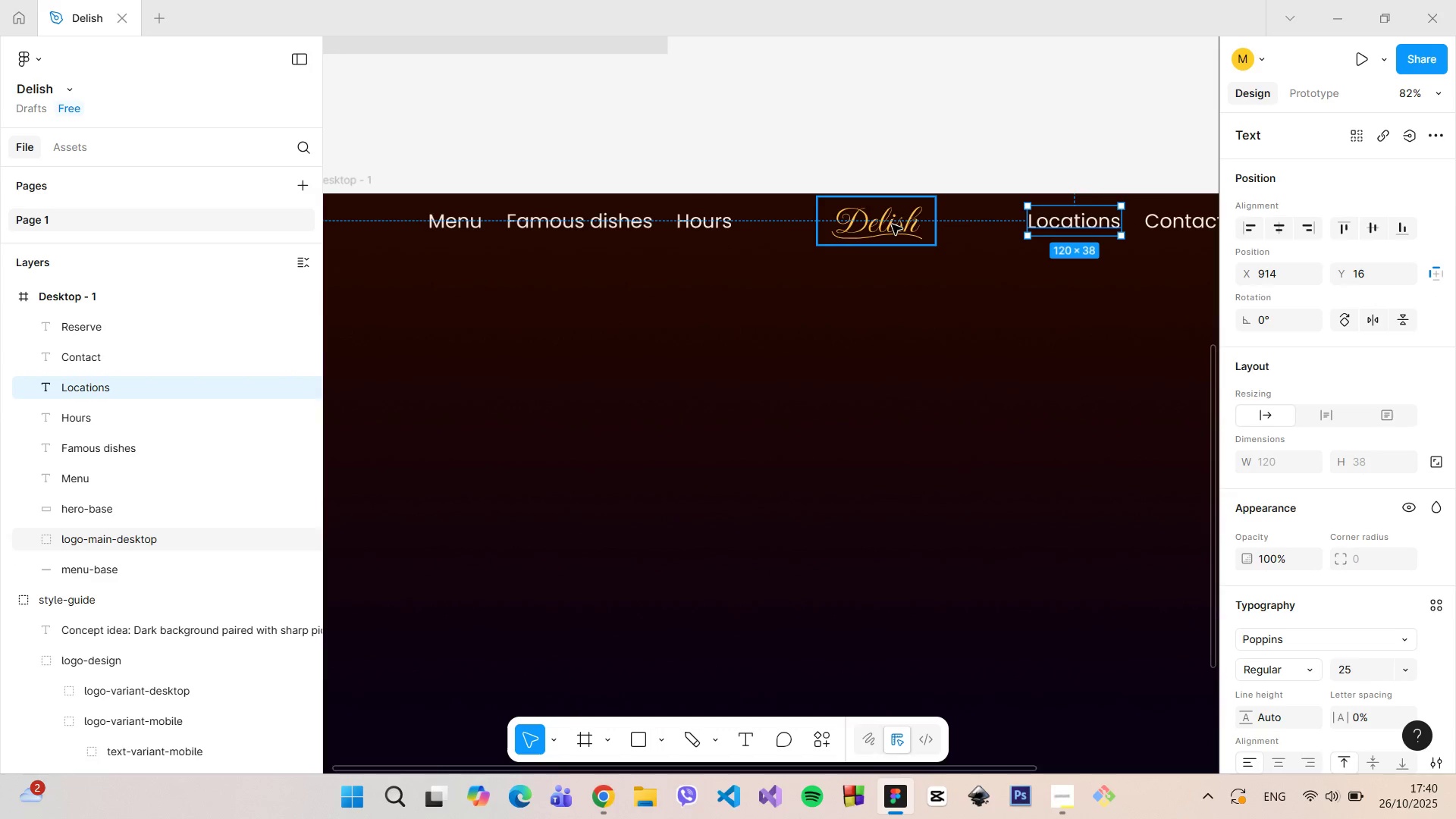 
hold_key(key=AltLeft, duration=0.54)
 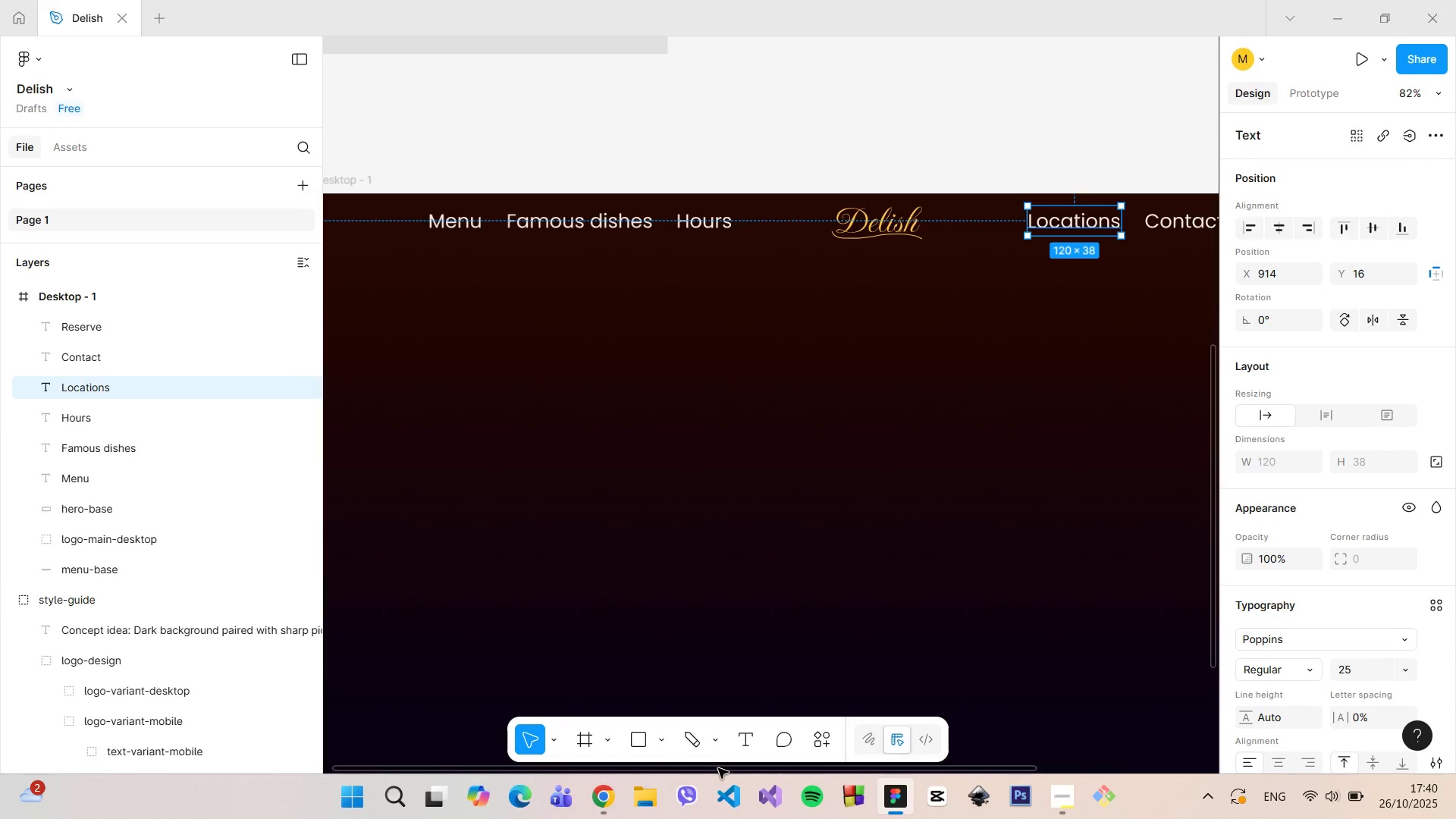 
left_click_drag(start_coordinate=[722, 770], to_coordinate=[902, 763])
 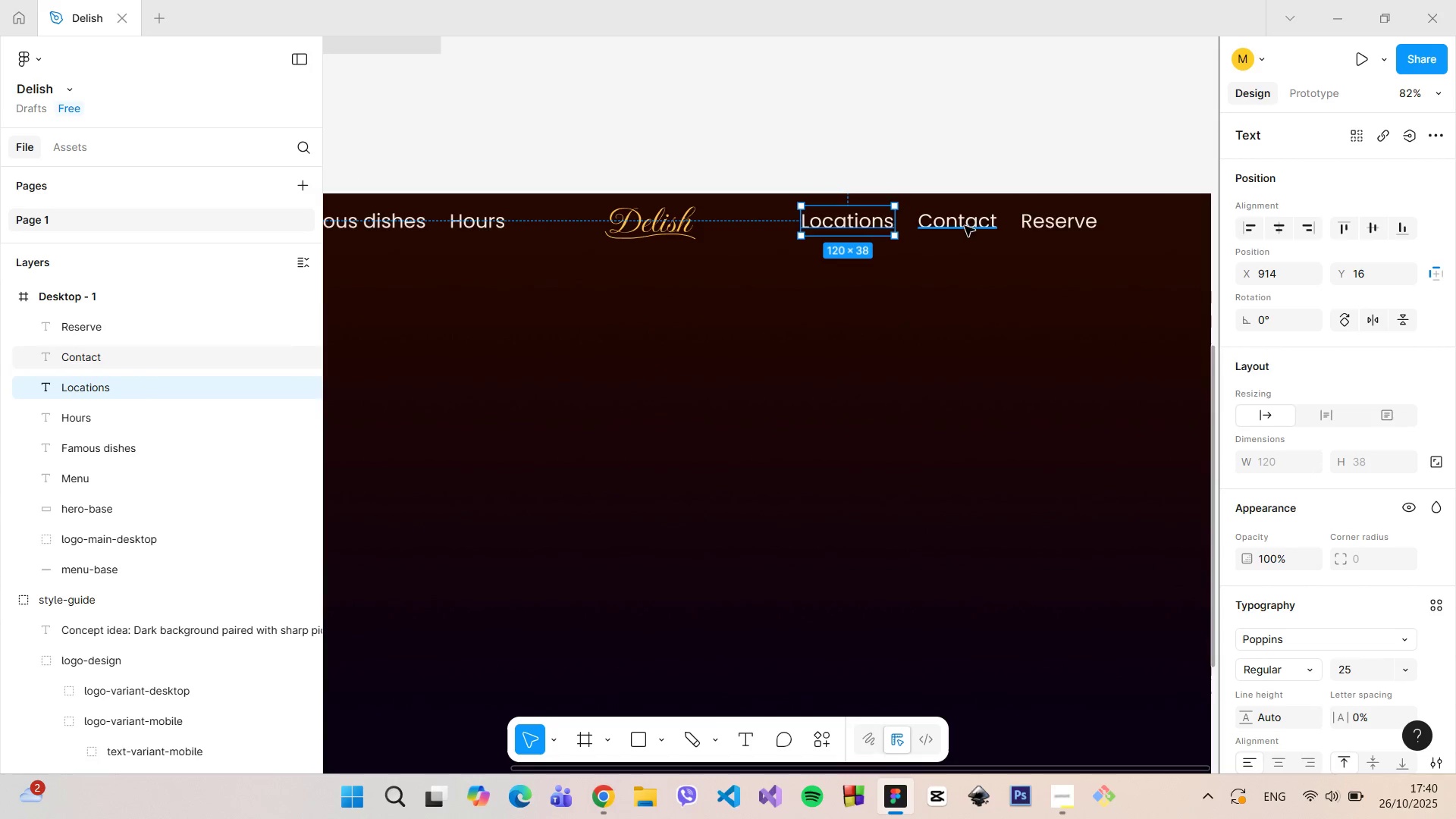 
hold_key(key=ShiftLeft, duration=1.14)
left_click([965, 226])
 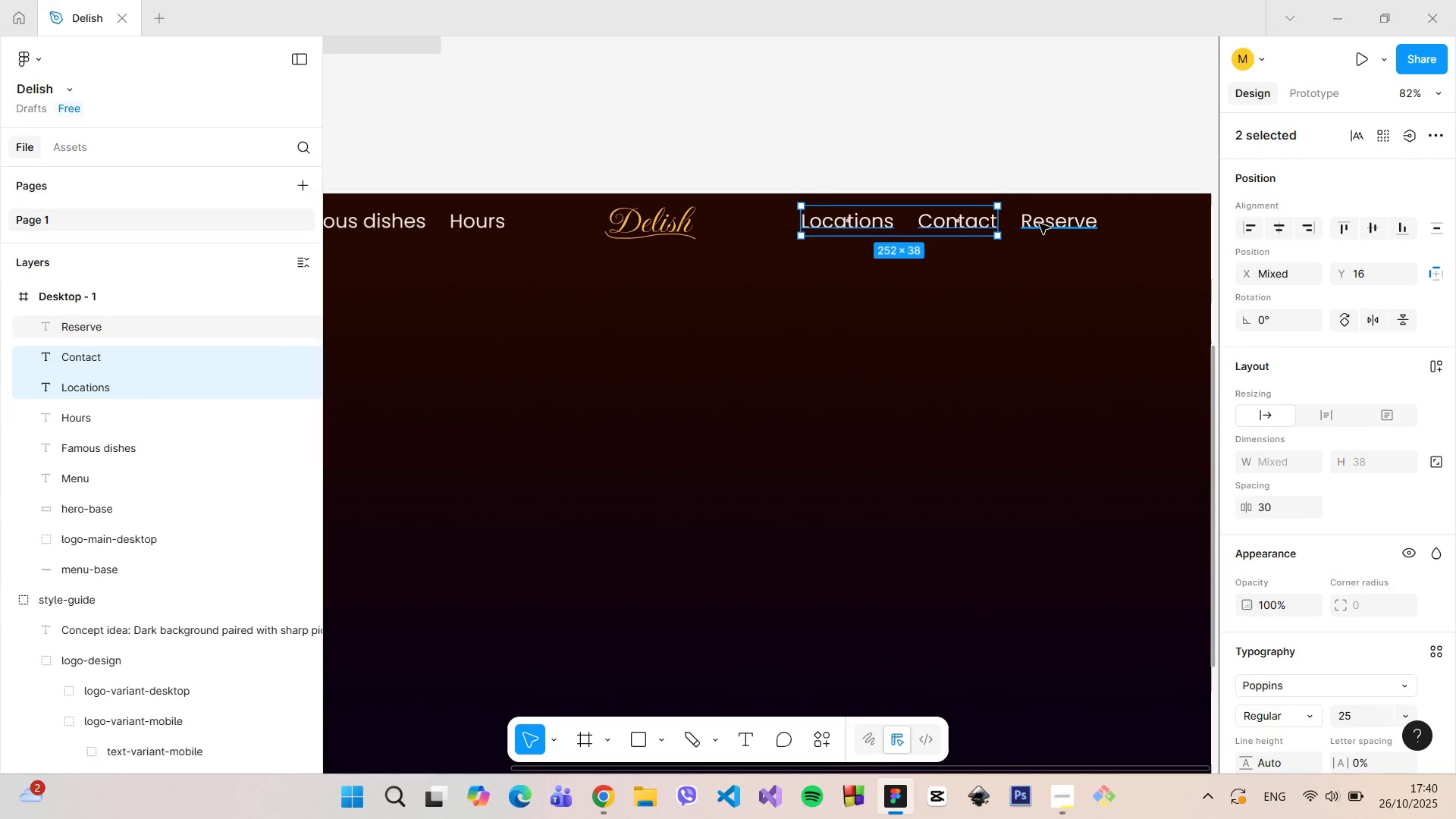 
left_click([1040, 224])
 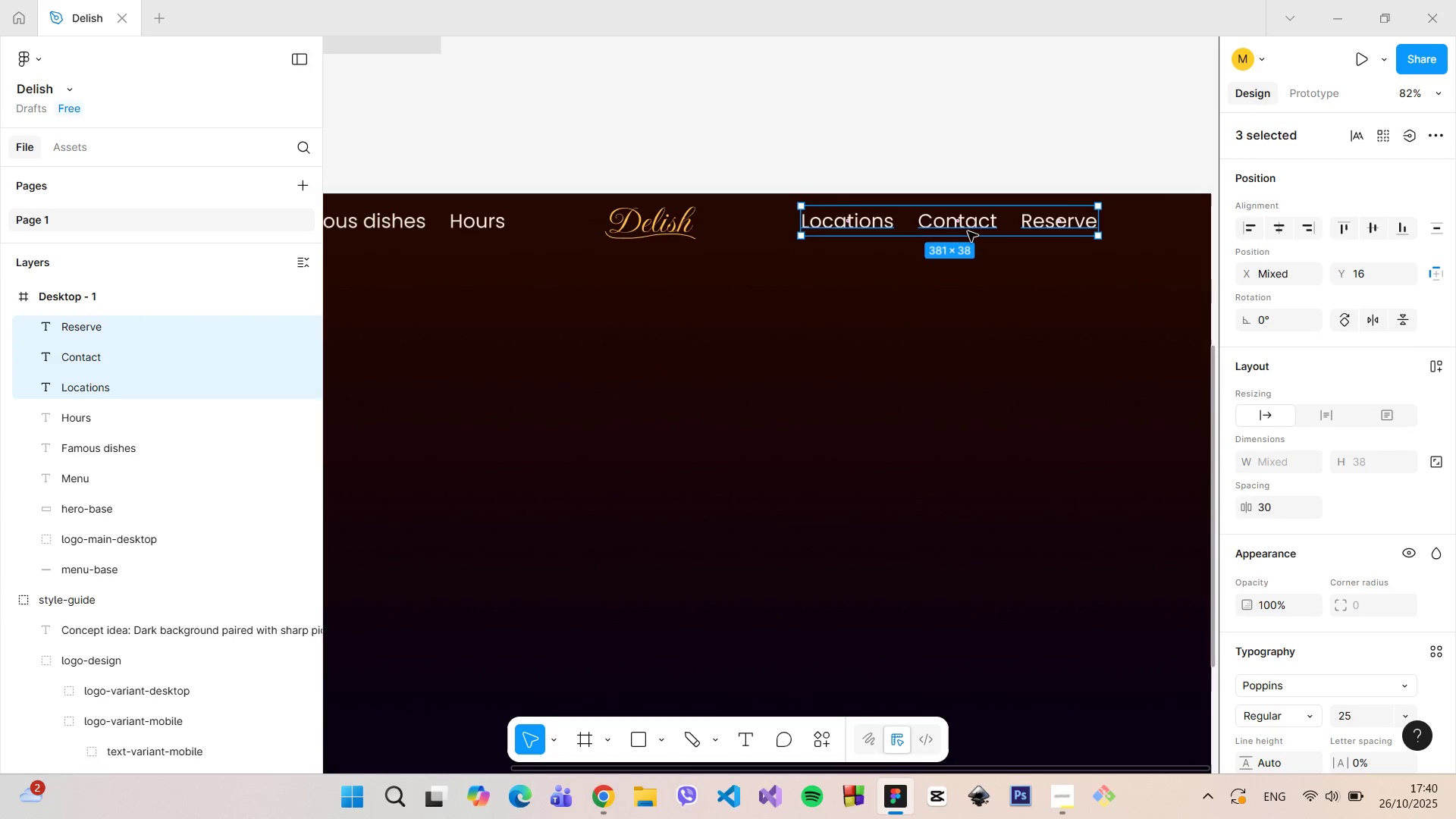 
left_click_drag(start_coordinate=[968, 231], to_coordinate=[958, 231])
 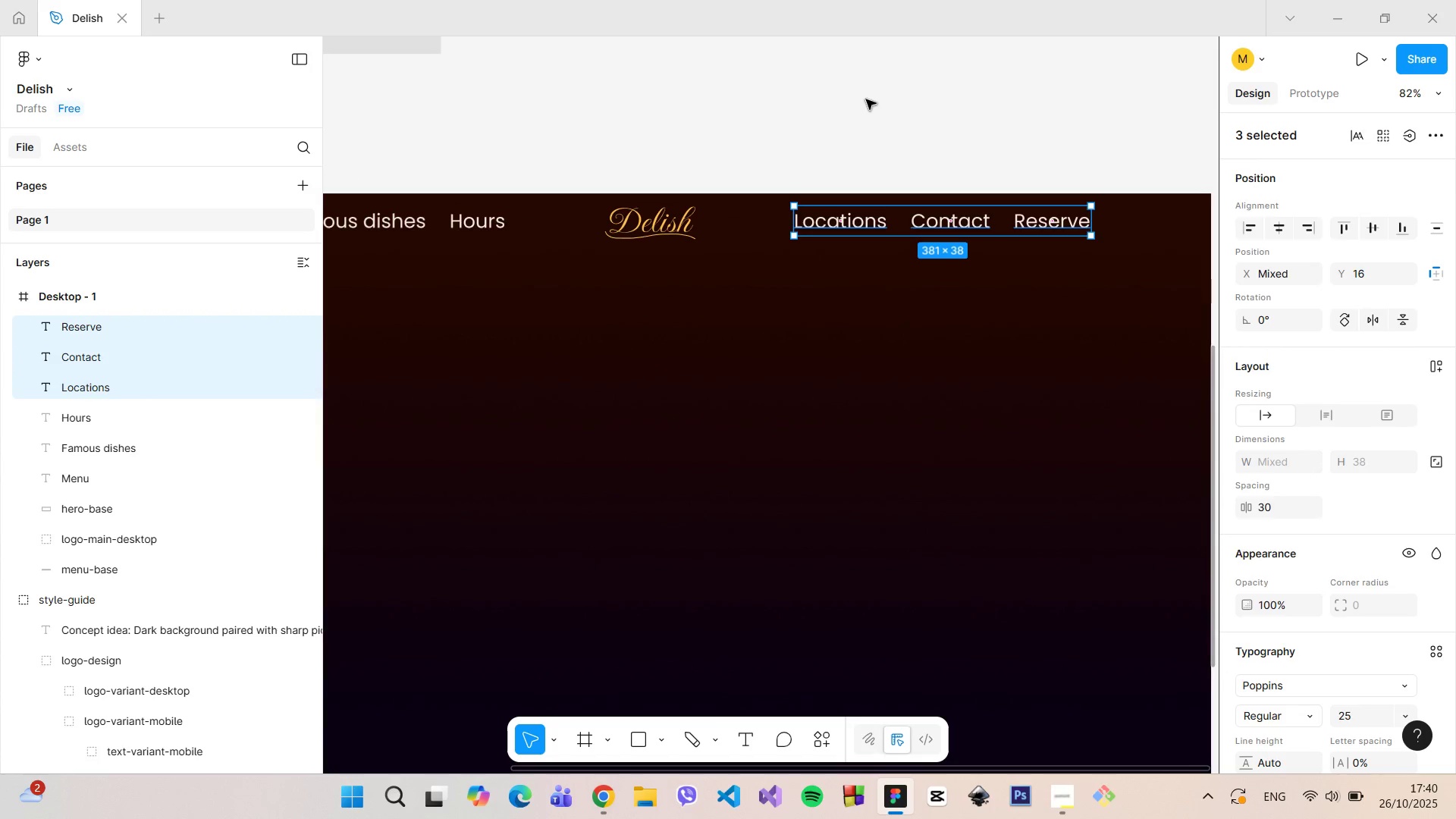 
left_click([866, 99])
 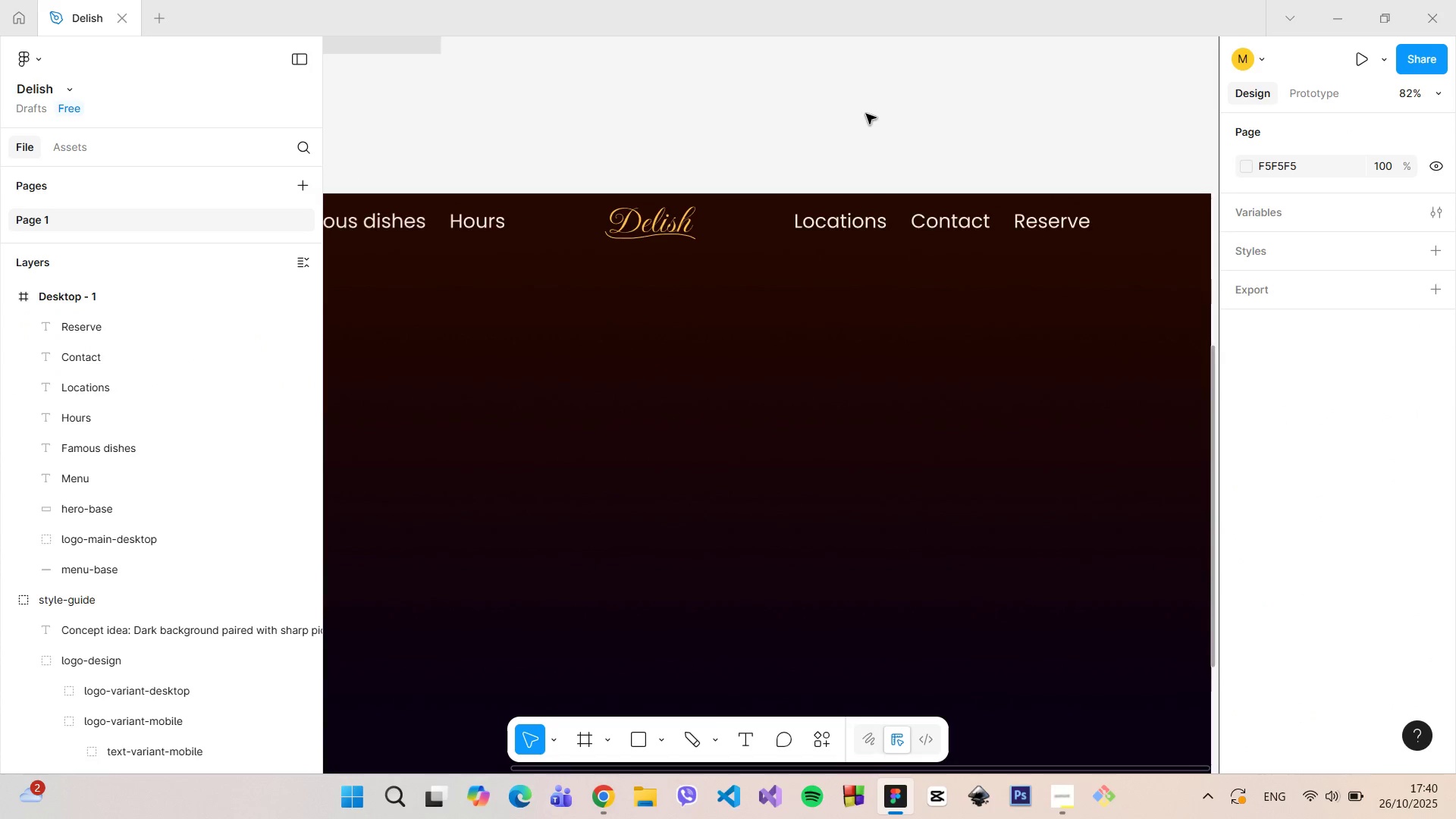 
hold_key(key=ControlLeft, duration=1.51)
scroll: coordinate [868, 116], scroll_direction: down, amount: 9.0
 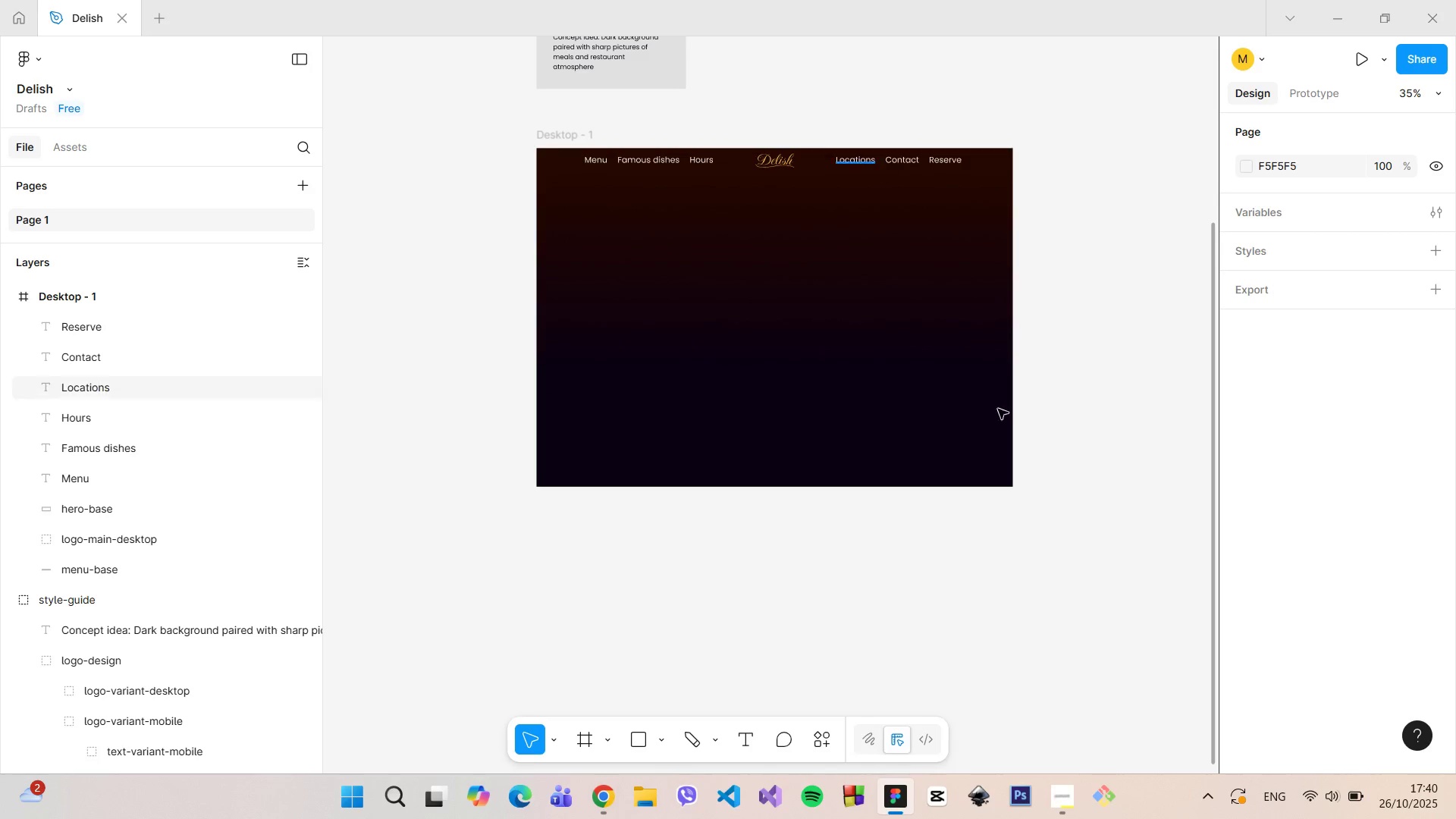 
hold_key(key=ControlLeft, duration=0.54)
 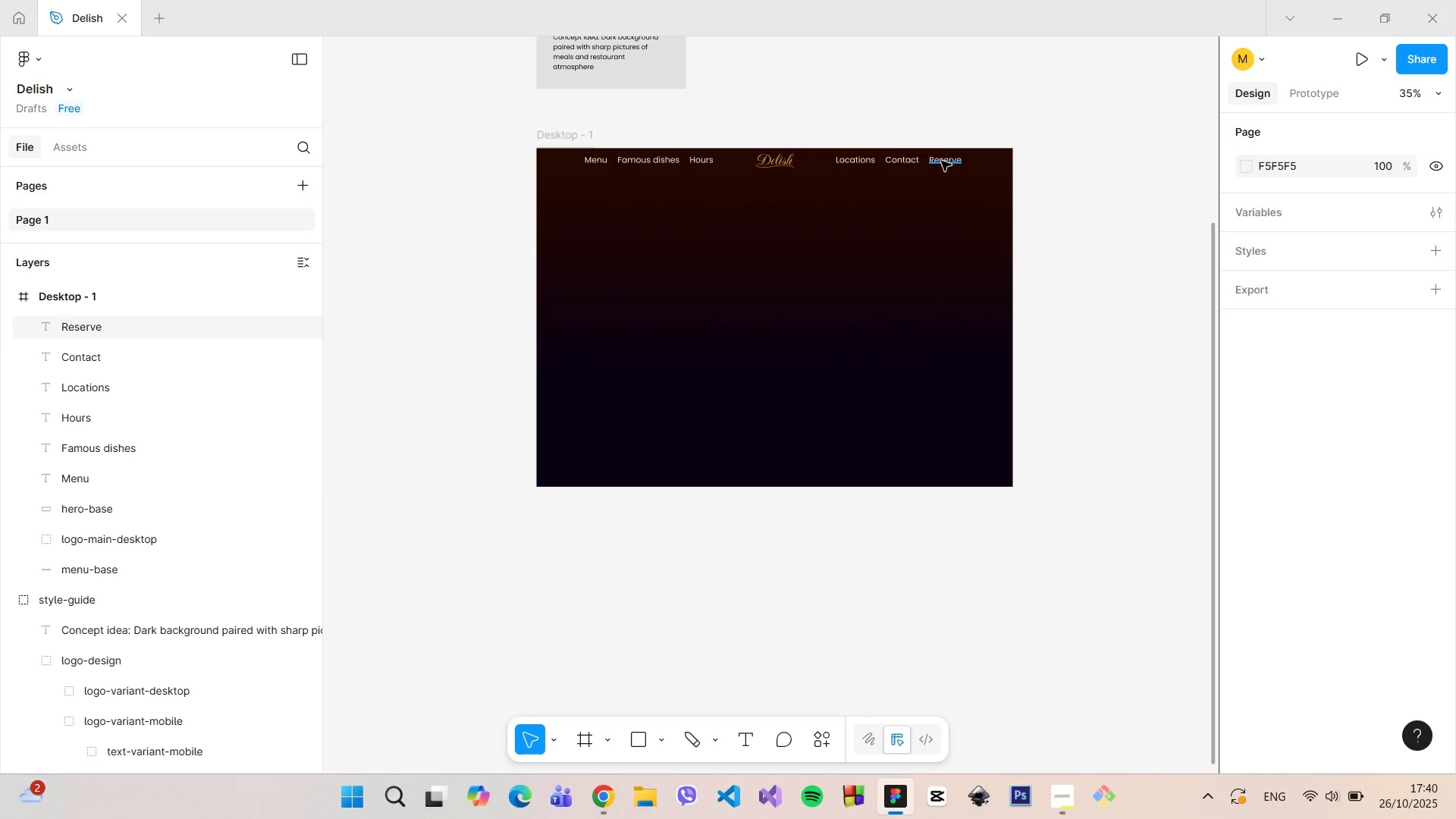 
left_click([941, 161])
 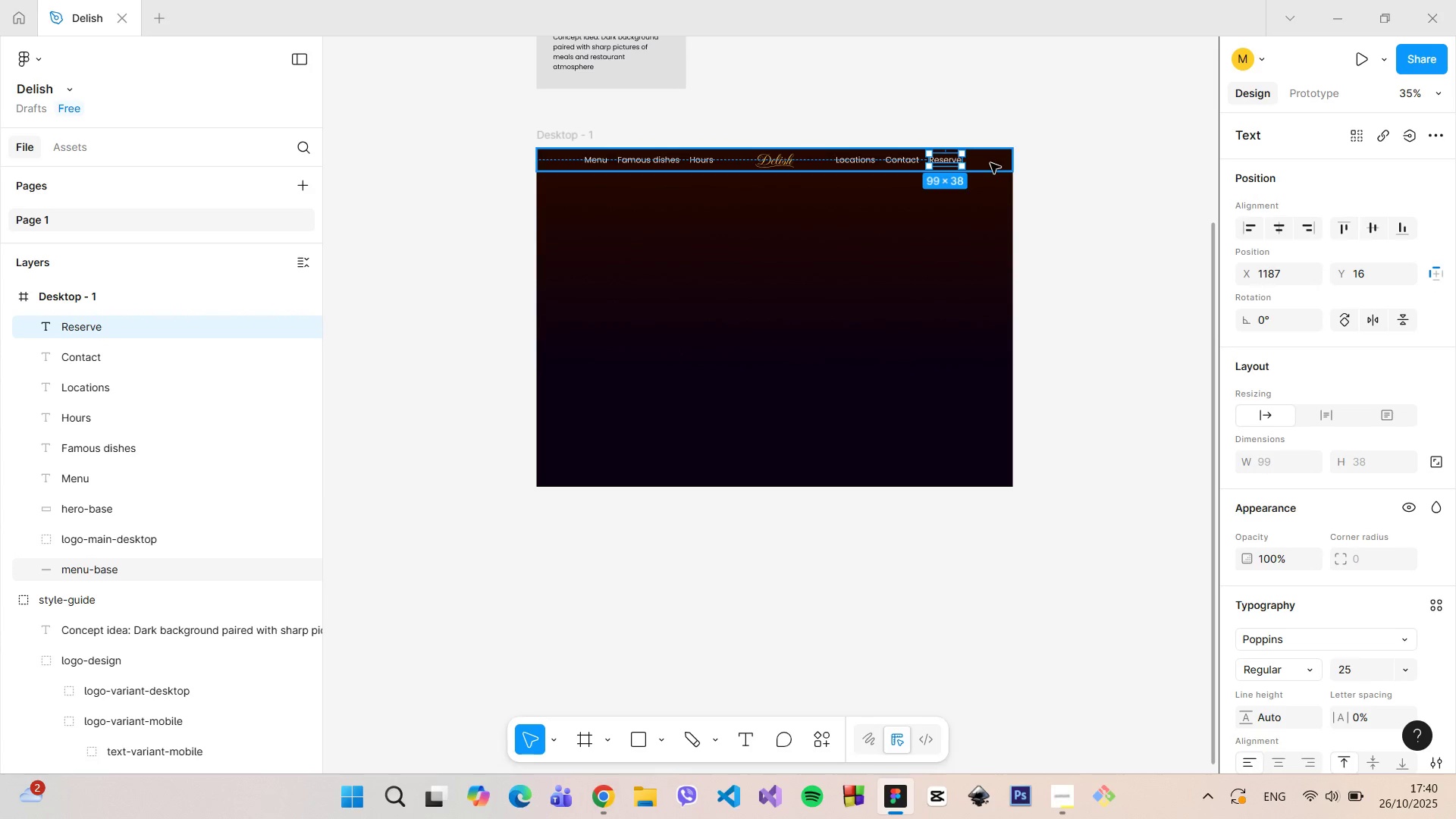 
hold_key(key=AltLeft, duration=0.9)
 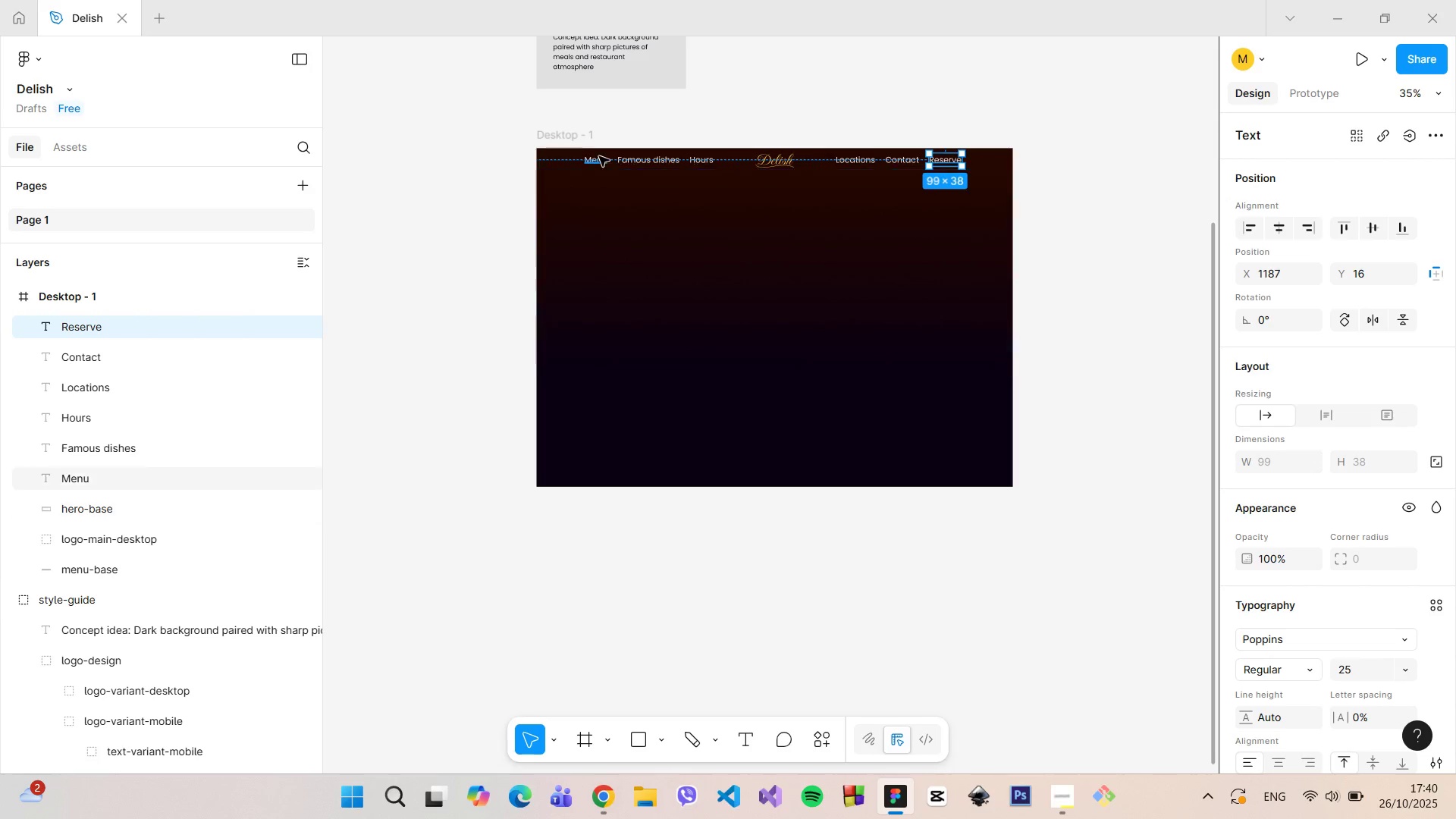 
left_click([601, 156])
 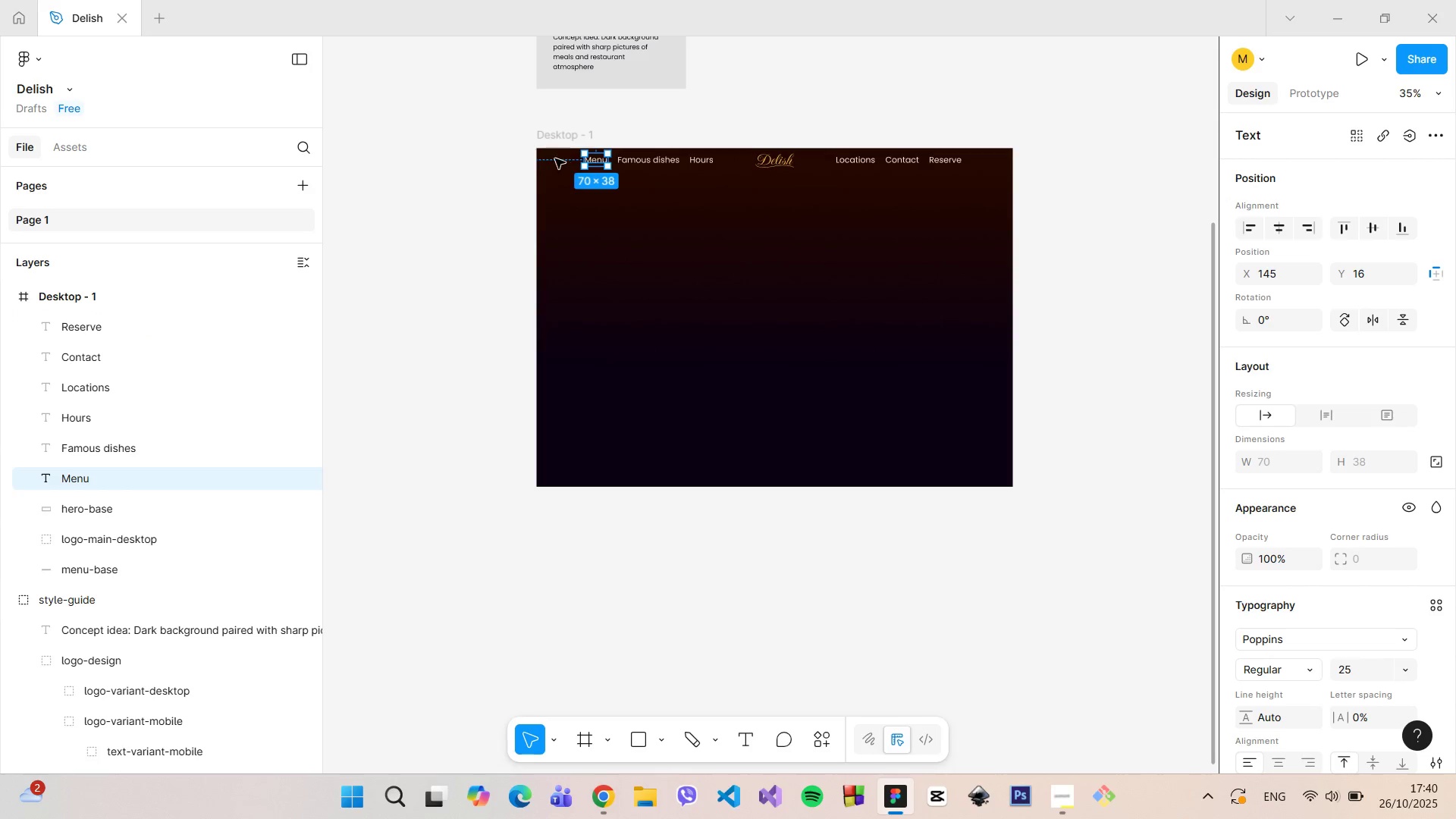 
hold_key(key=AltLeft, duration=1.51)
 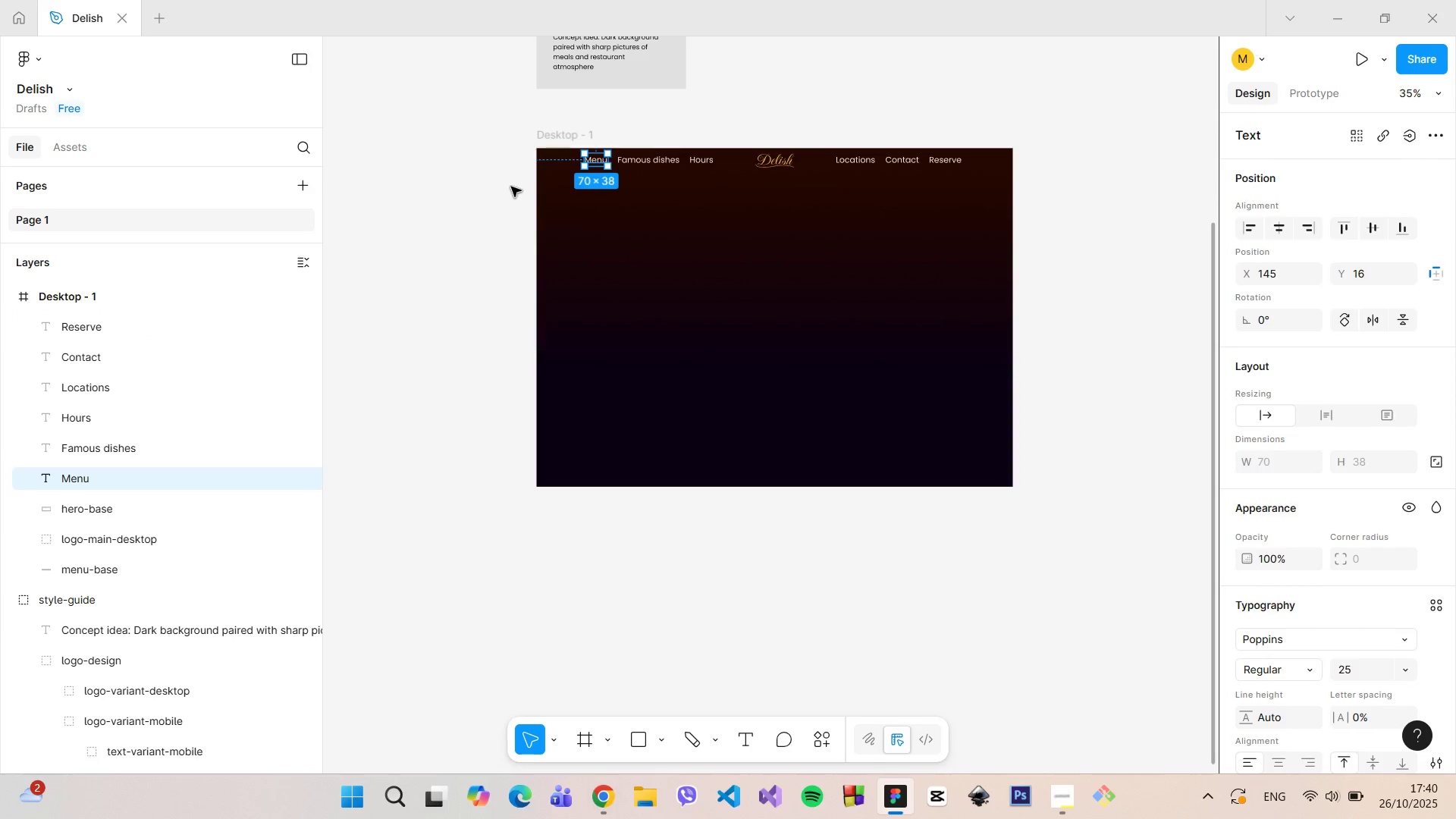 
left_click([511, 187])
 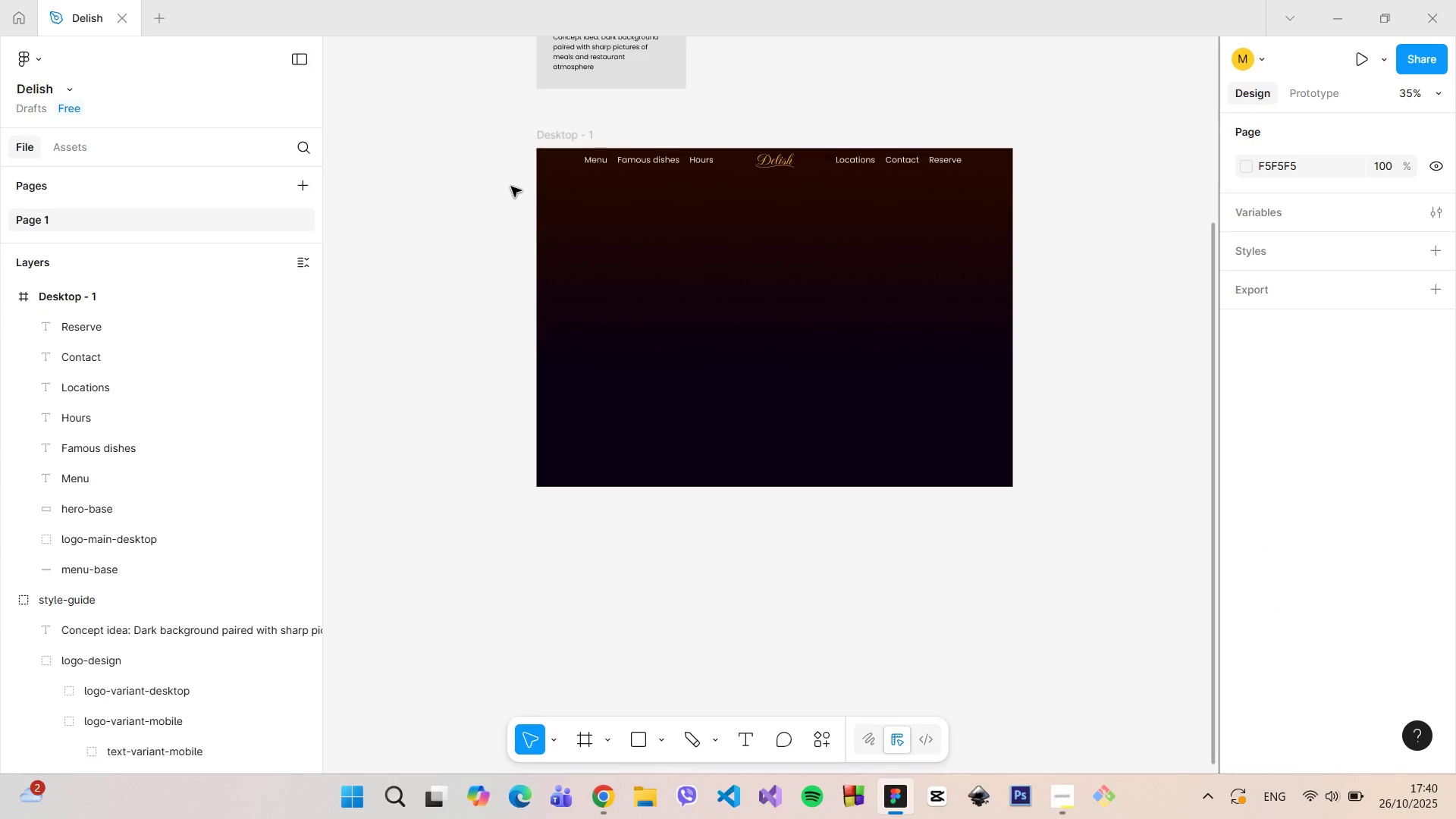 
hold_key(key=ControlLeft, duration=1.51)
scroll: coordinate [511, 187], scroll_direction: down, amount: 3.0
 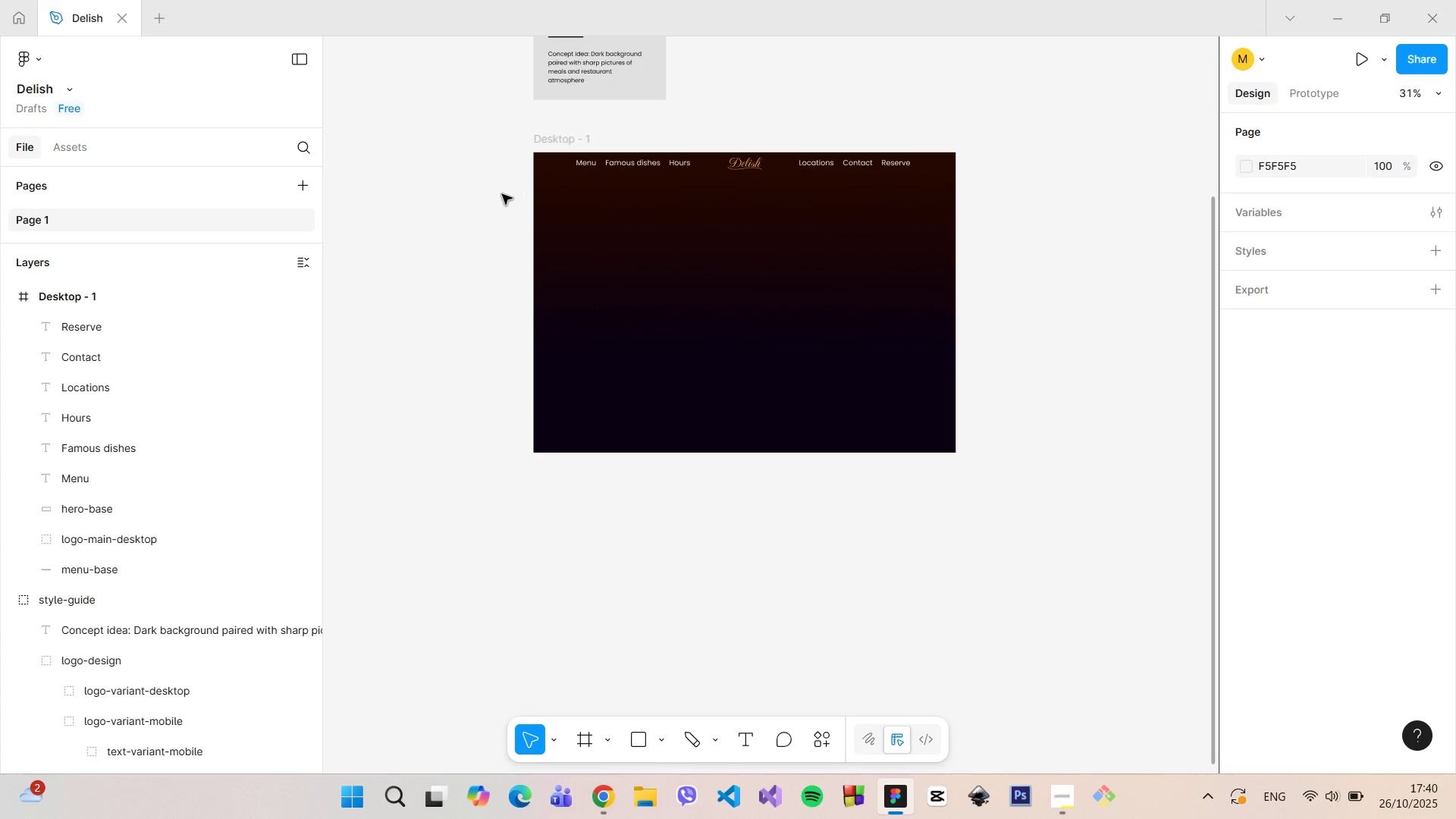 
hold_key(key=ControlLeft, duration=1.51)
scroll: coordinate [1015, 99], scroll_direction: up, amount: 7.0
 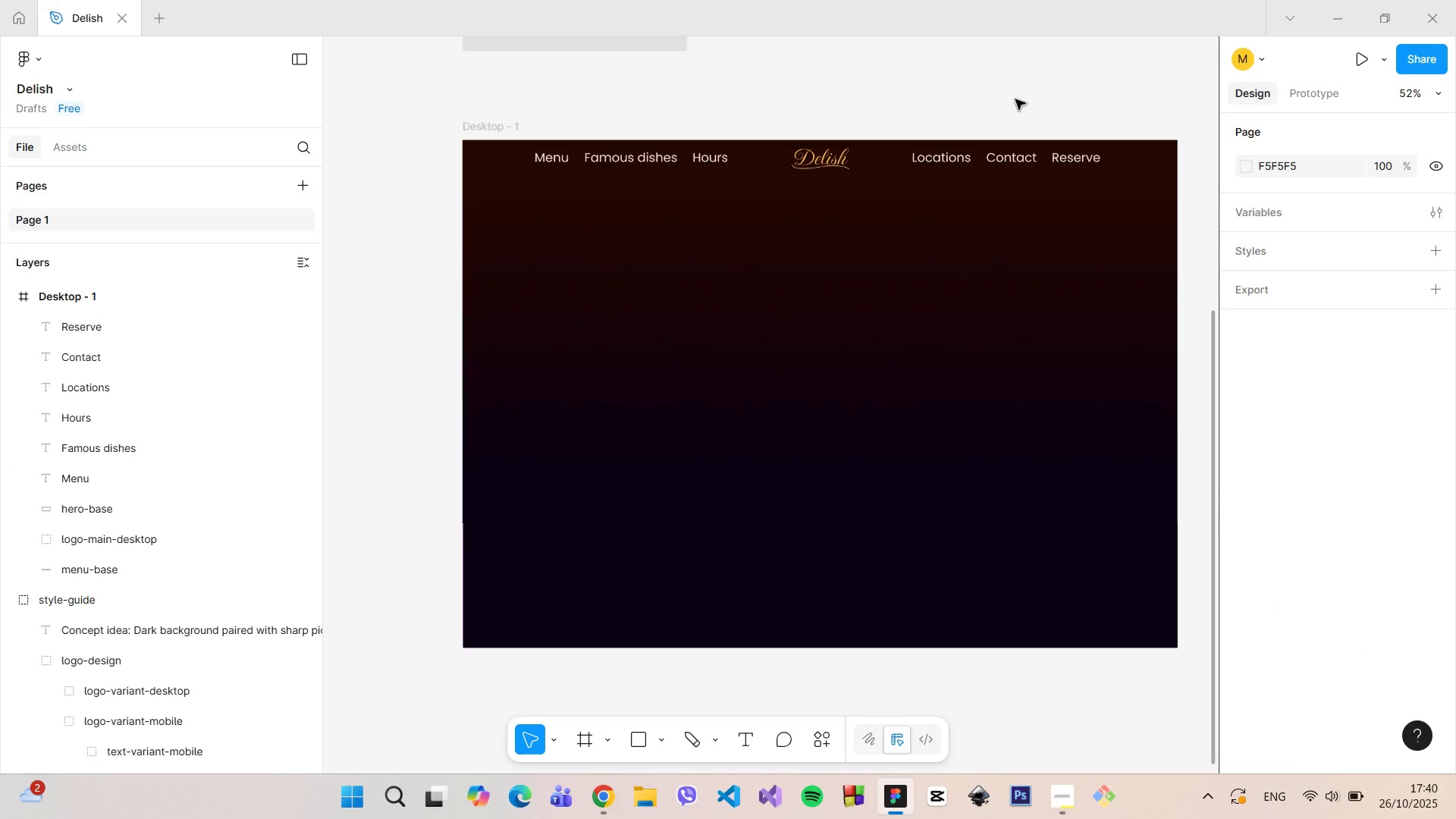 
hold_key(key=ControlLeft, duration=0.84)
scroll: coordinate [1014, 106], scroll_direction: up, amount: 2.0
 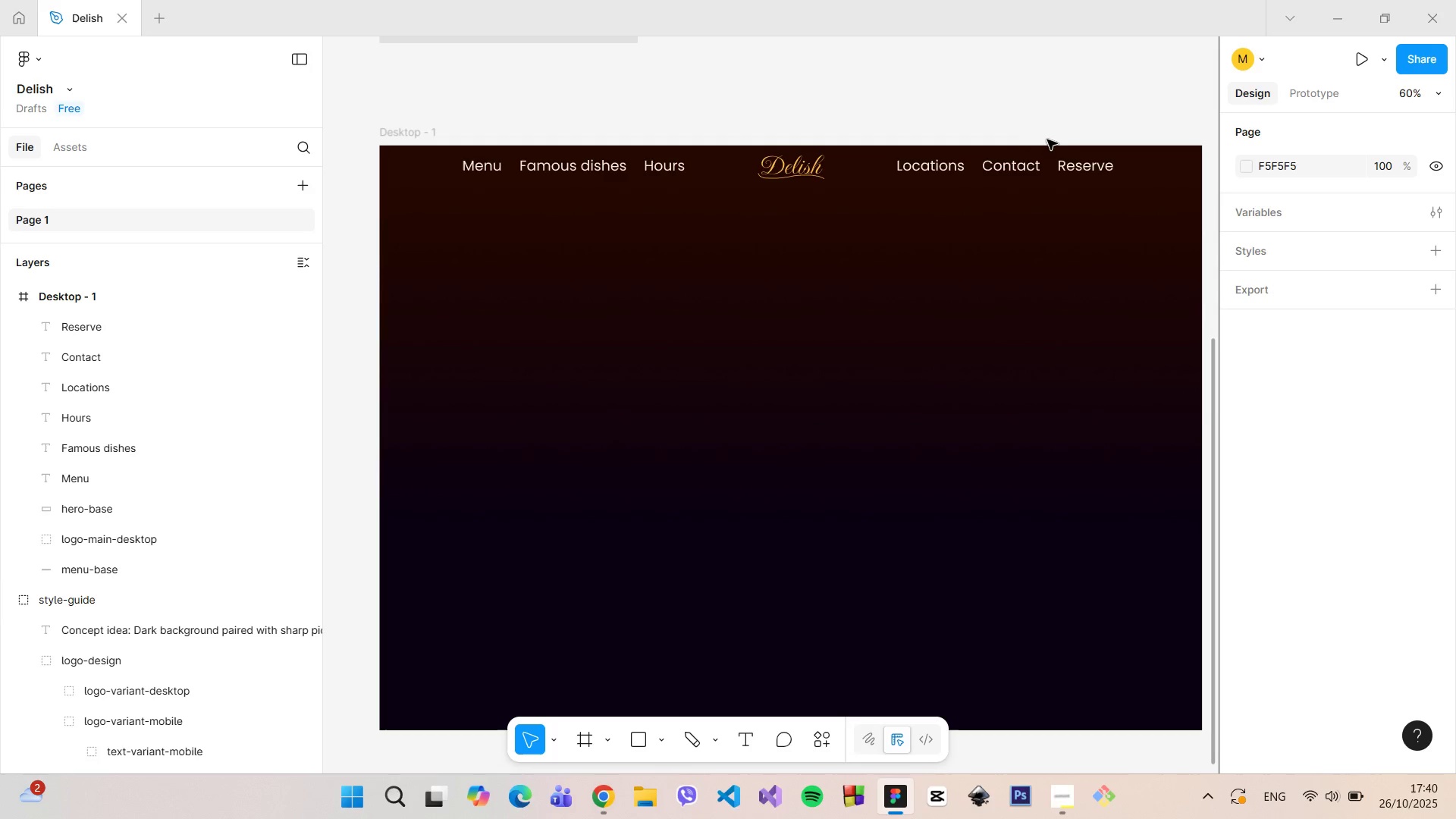 
wait(8.43)
 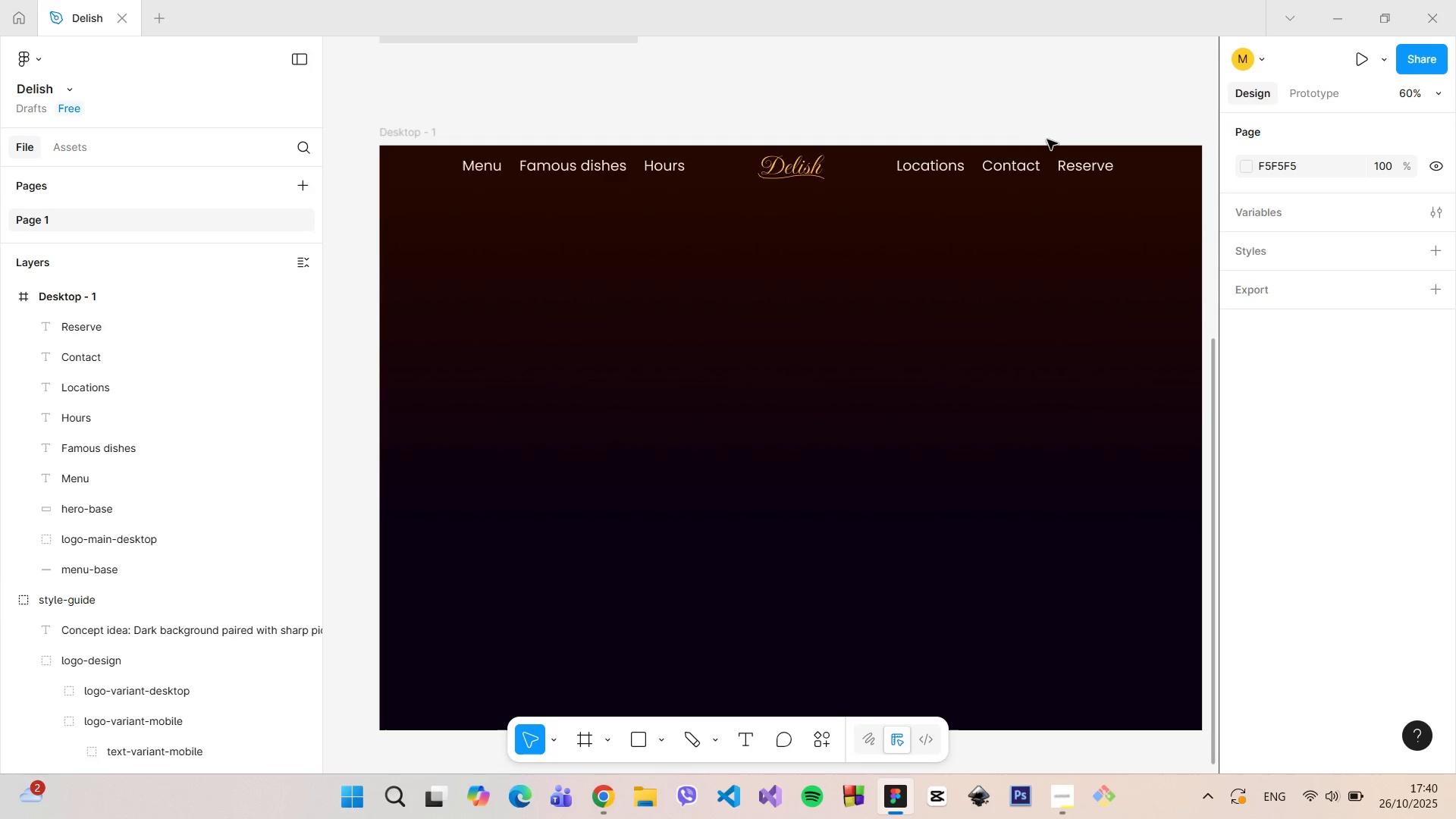 
scroll: coordinate [1180, 120], scroll_direction: up, amount: 5.0
 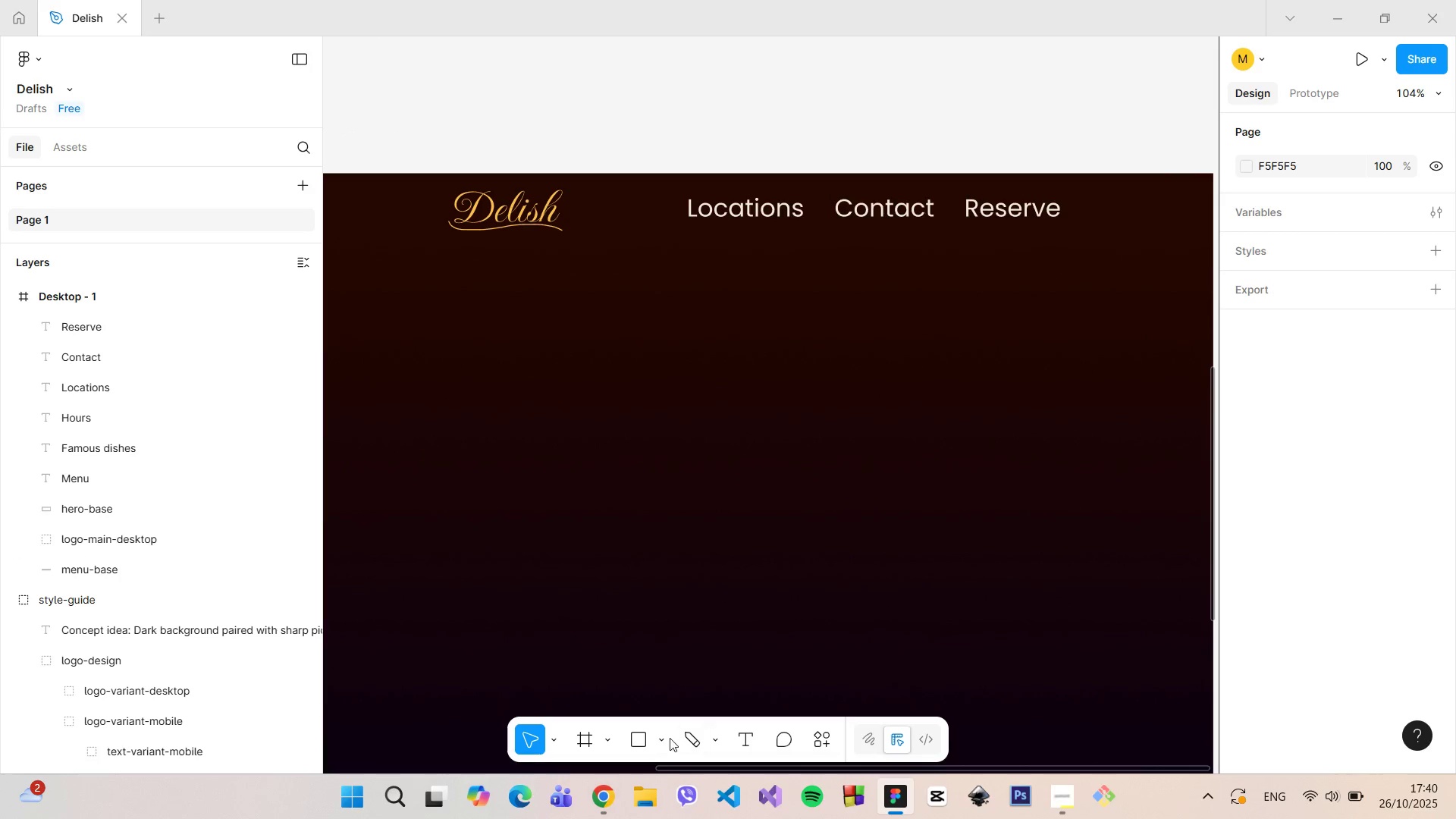 
left_click([664, 736])
 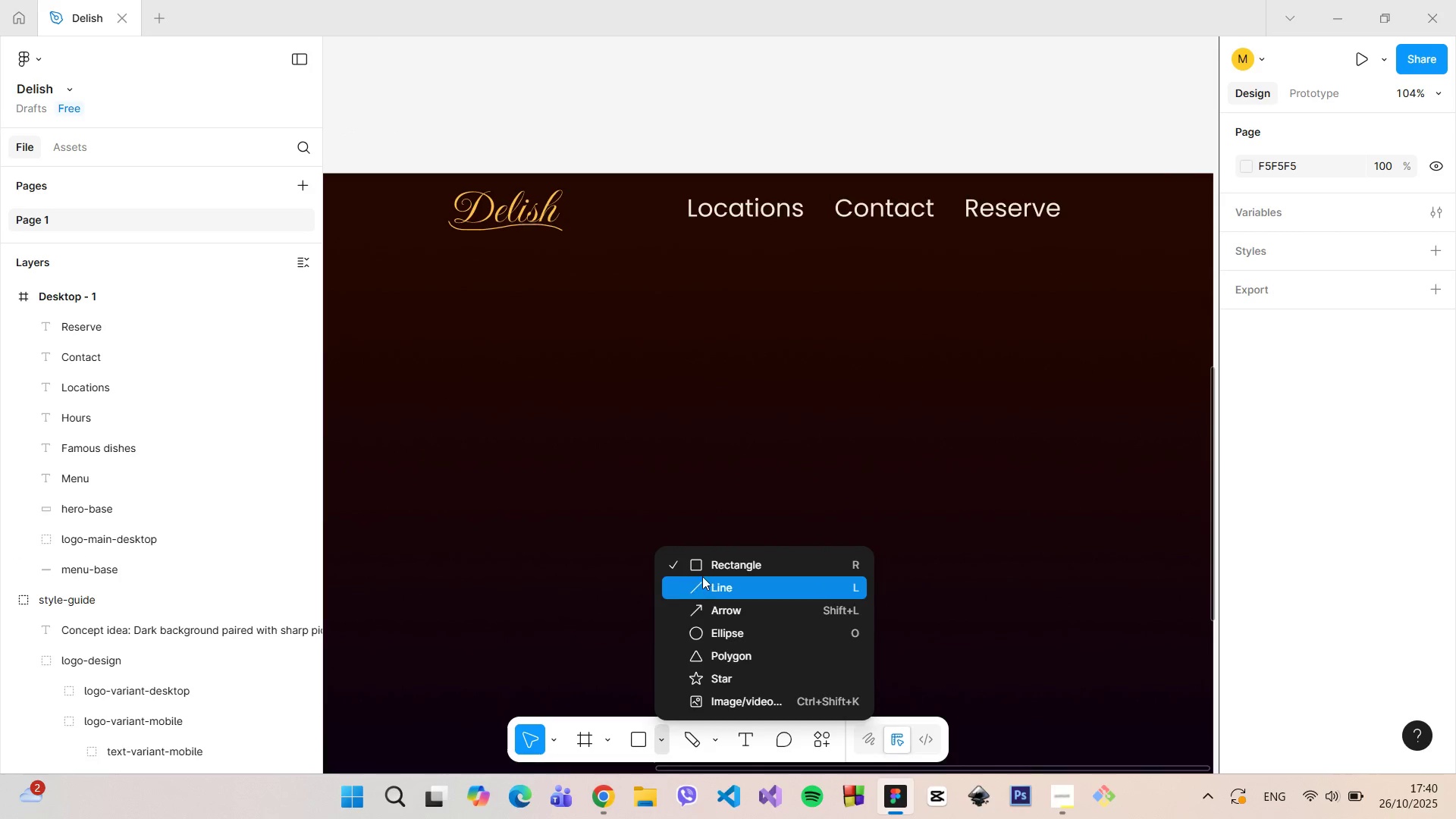 
left_click([702, 576])
 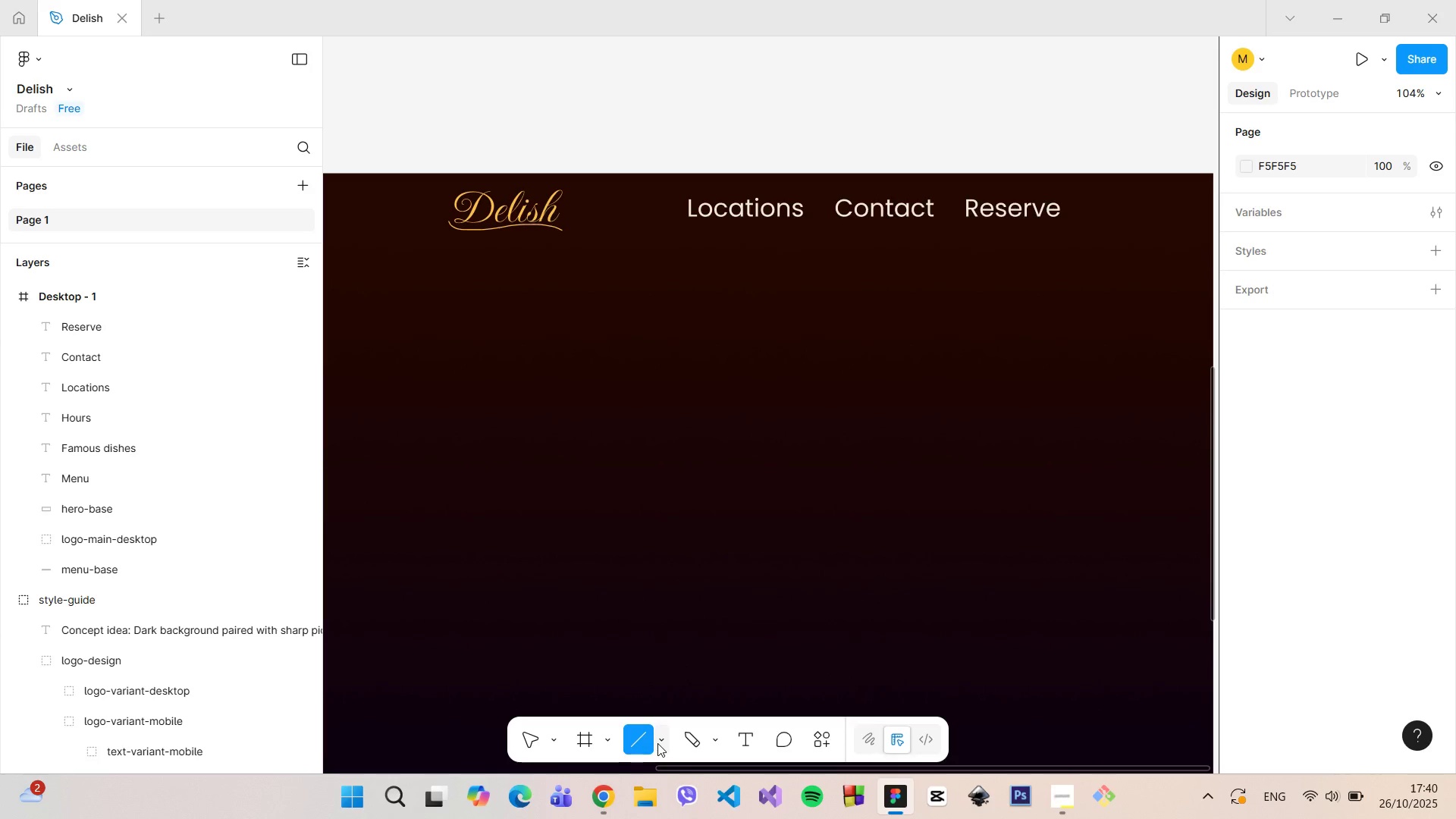 
left_click([657, 743])
 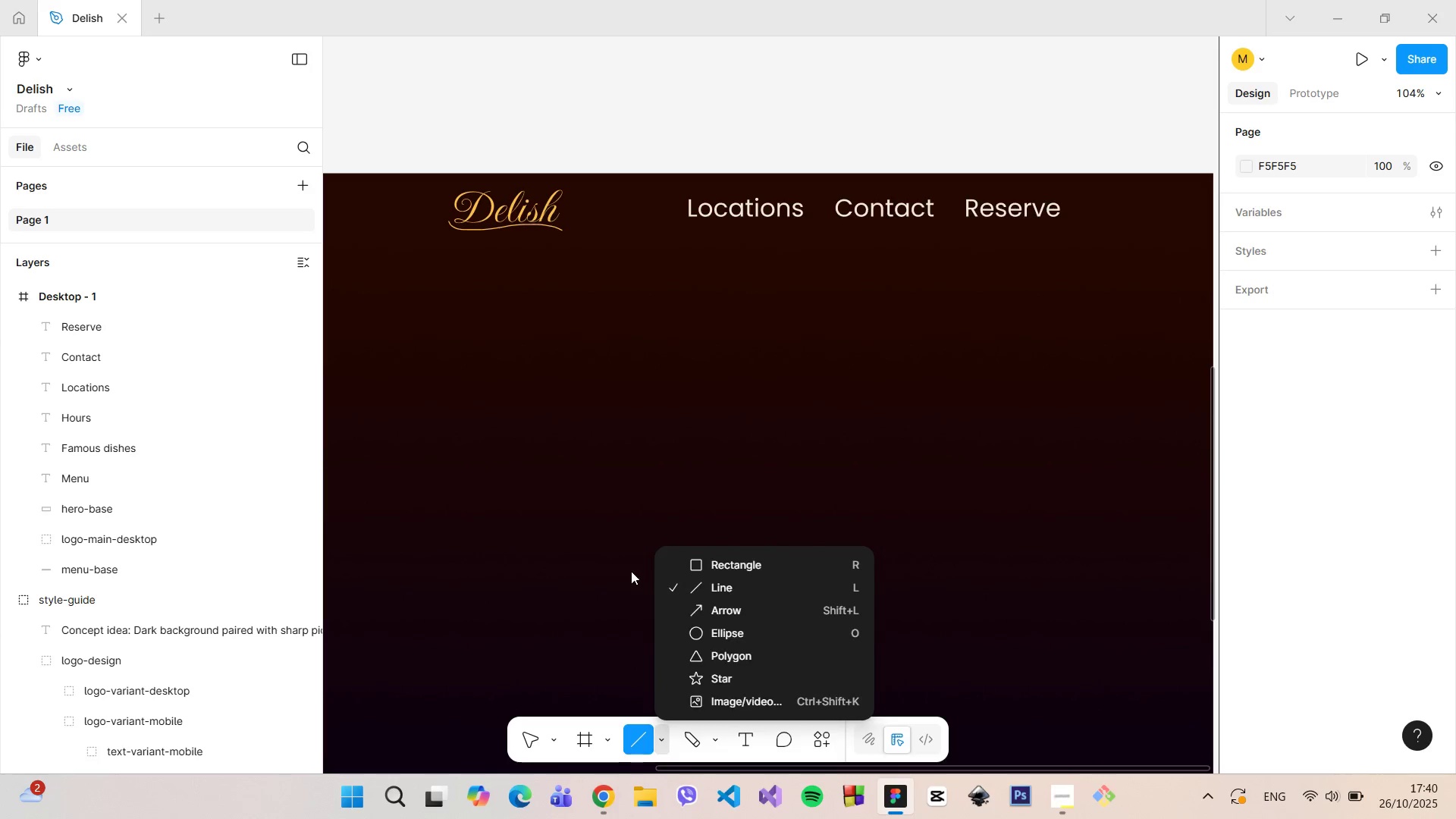 
left_click([631, 571])
 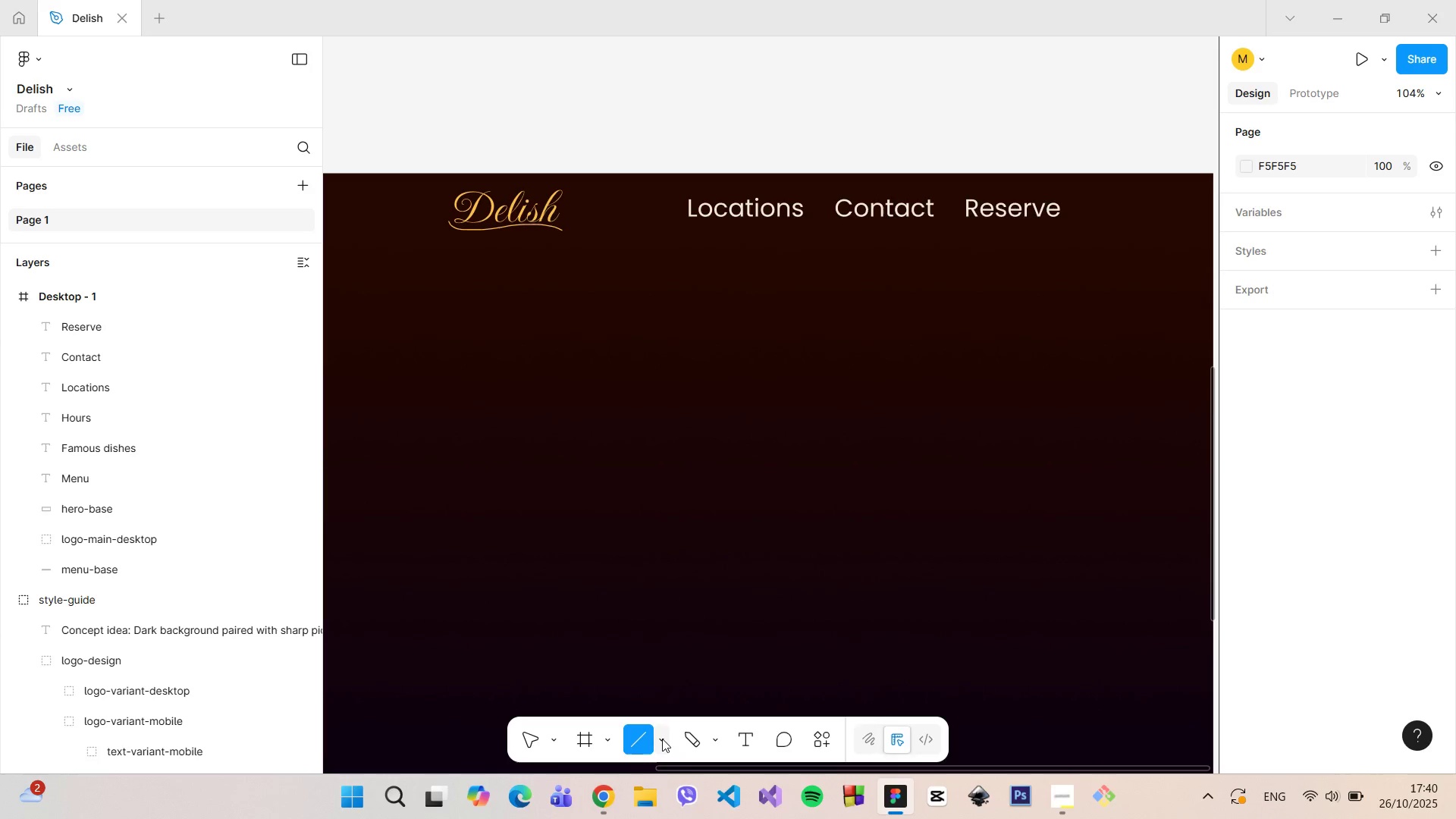 
left_click([662, 739])
 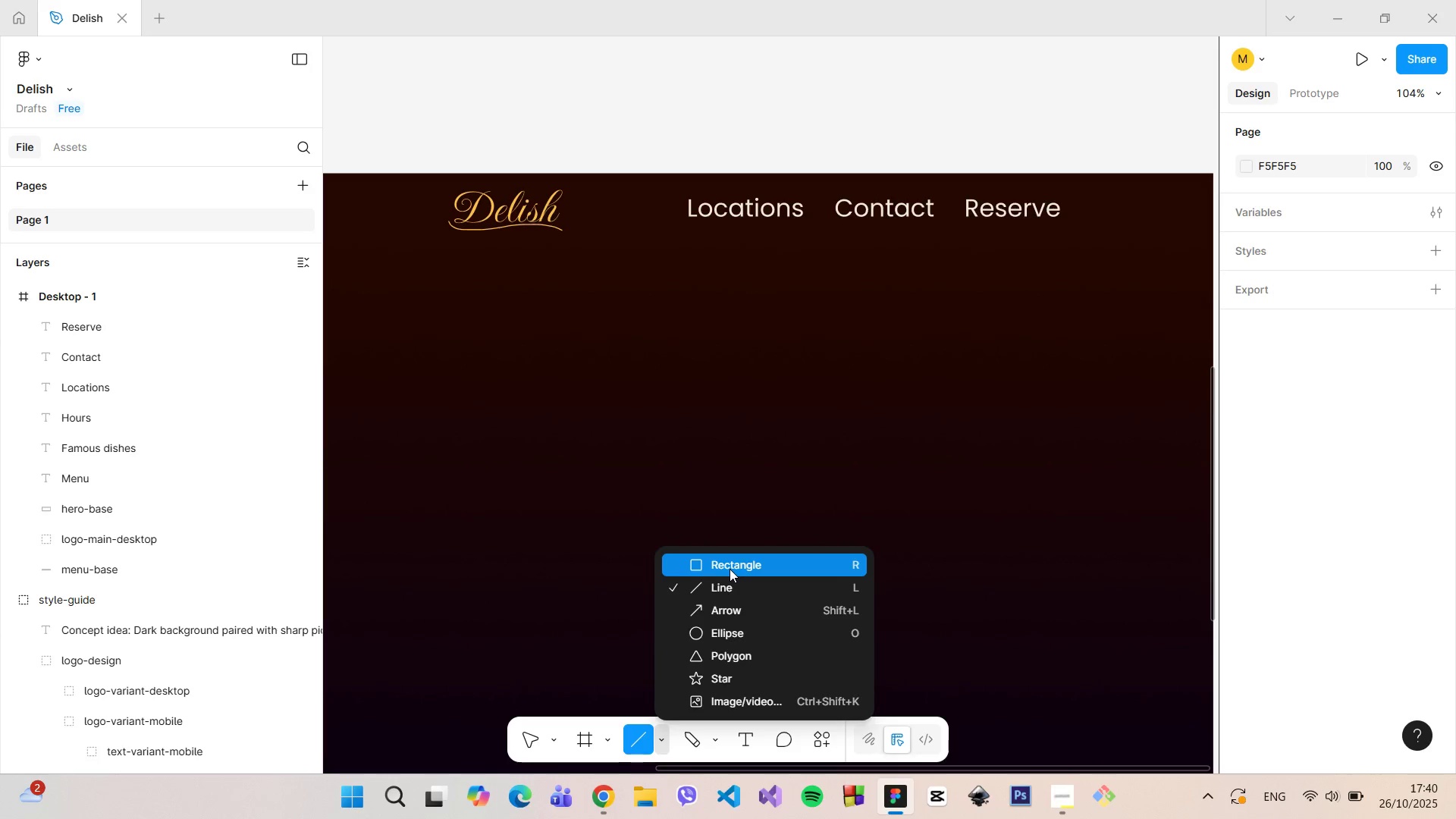 
left_click([730, 569])
 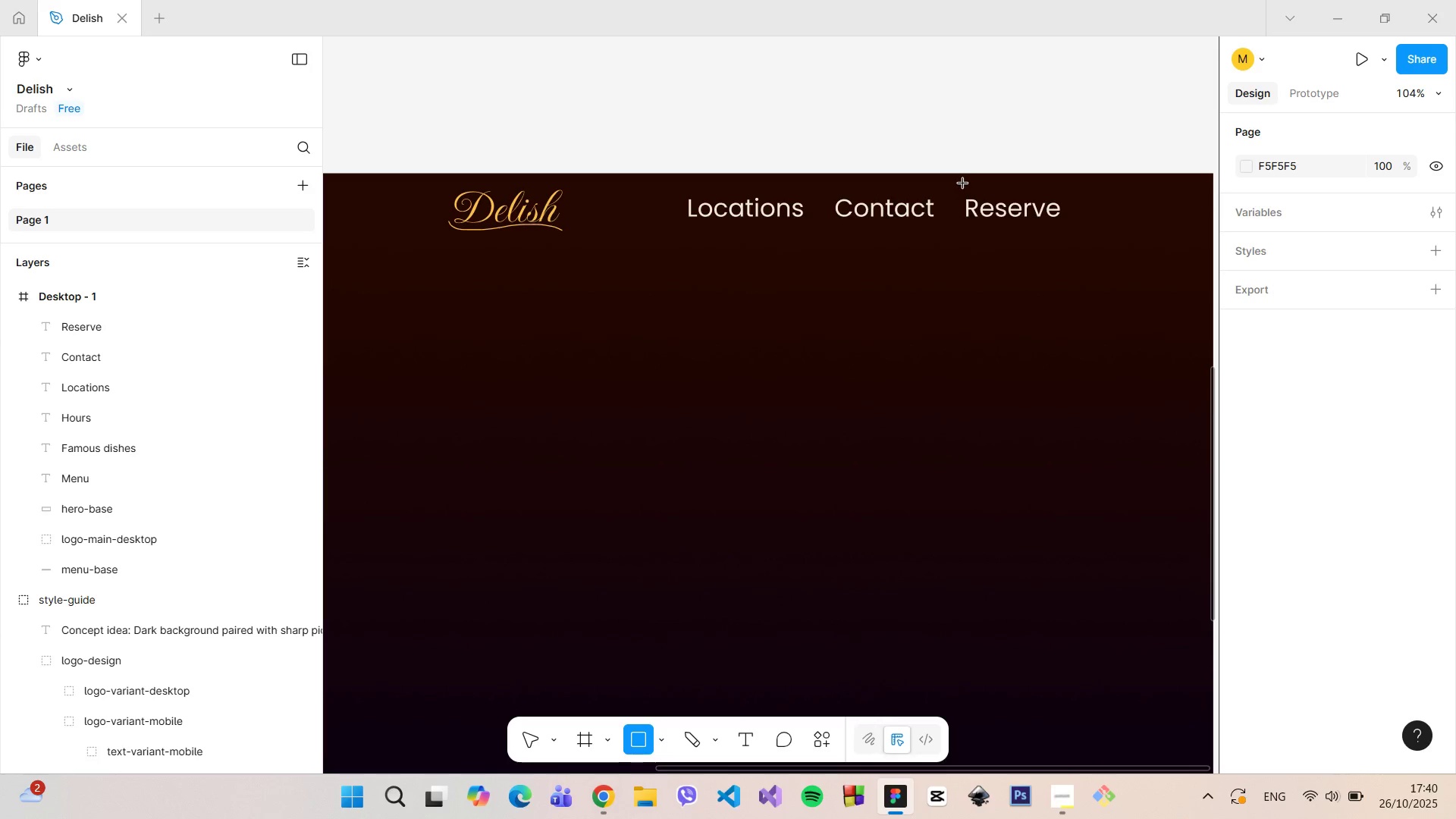 
left_click_drag(start_coordinate=[954, 183], to_coordinate=[1072, 234])
 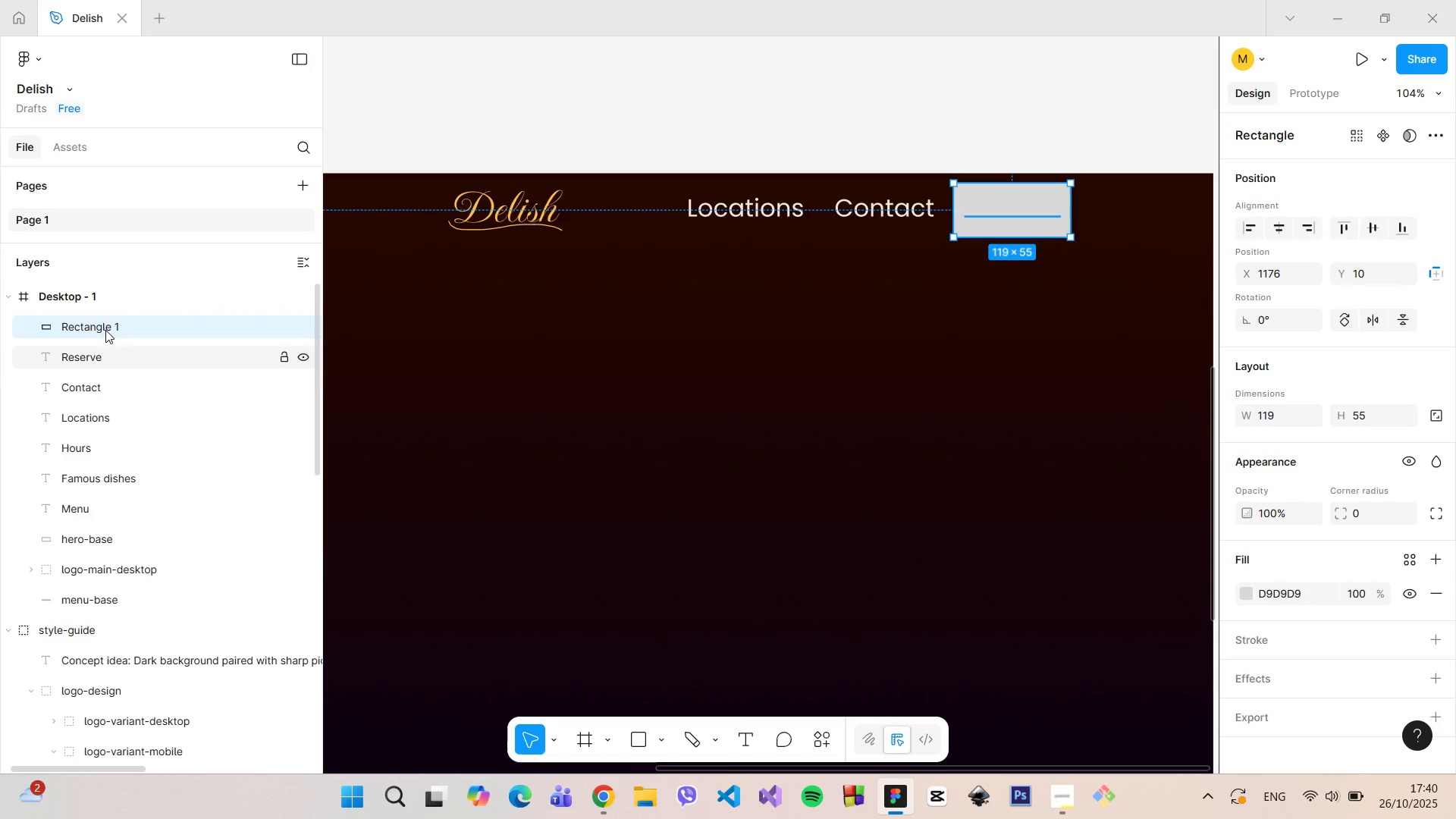 
double_click([105, 323])
 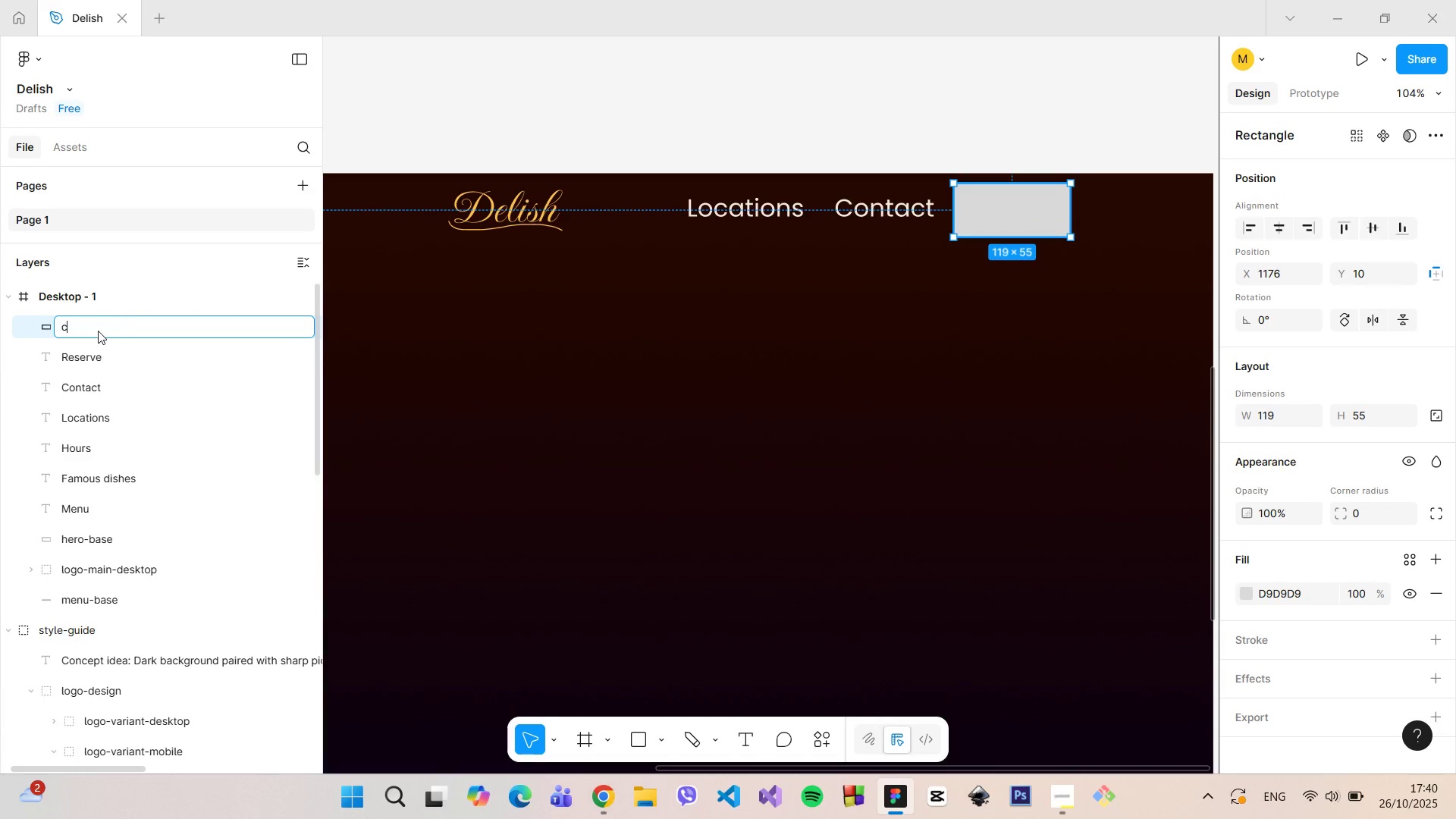 
type(ct)
key(Backspace)
key(Backspace)
type(n)
key(Backspace)
type(base-cta)
 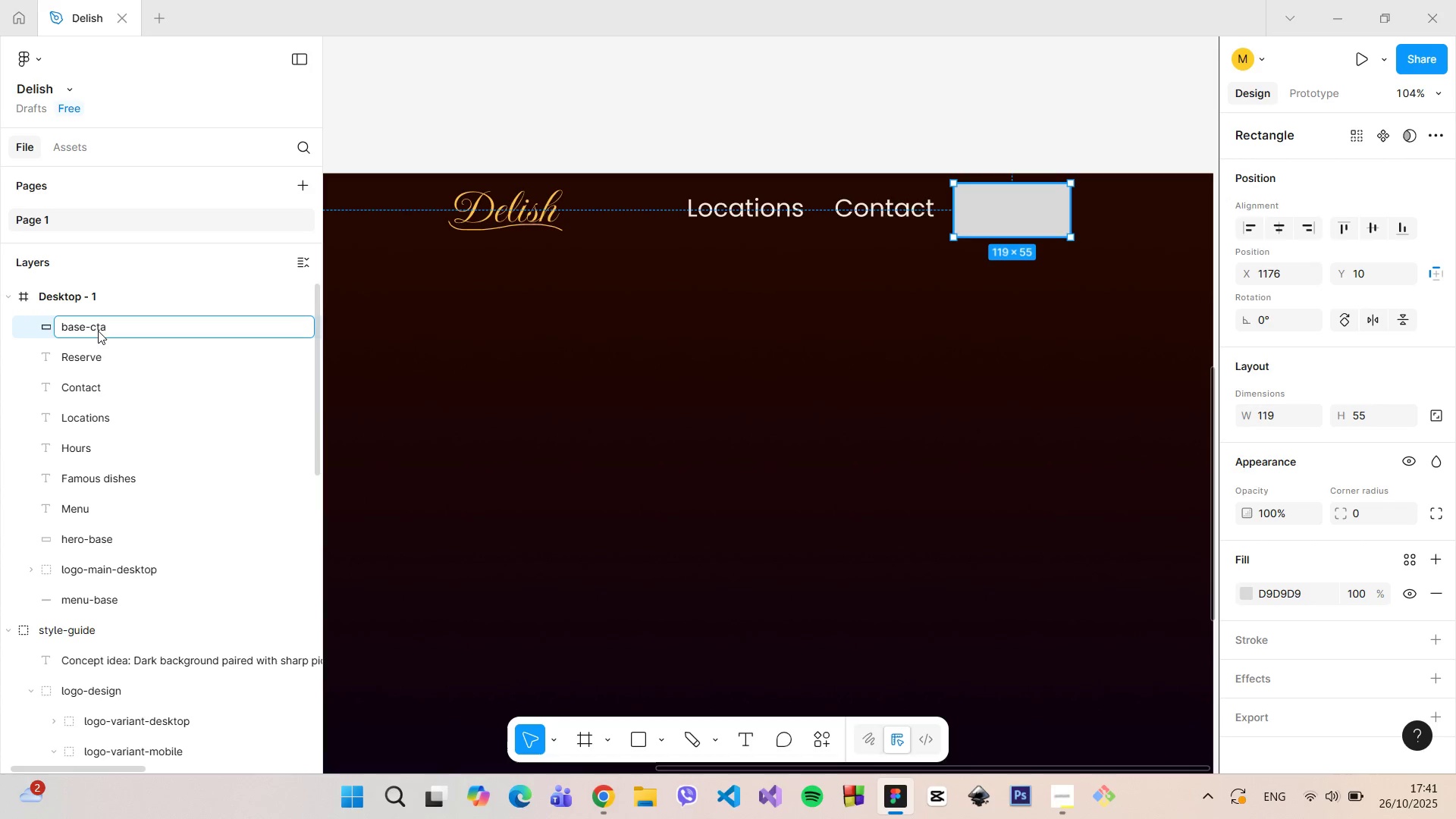 
key(Enter)
 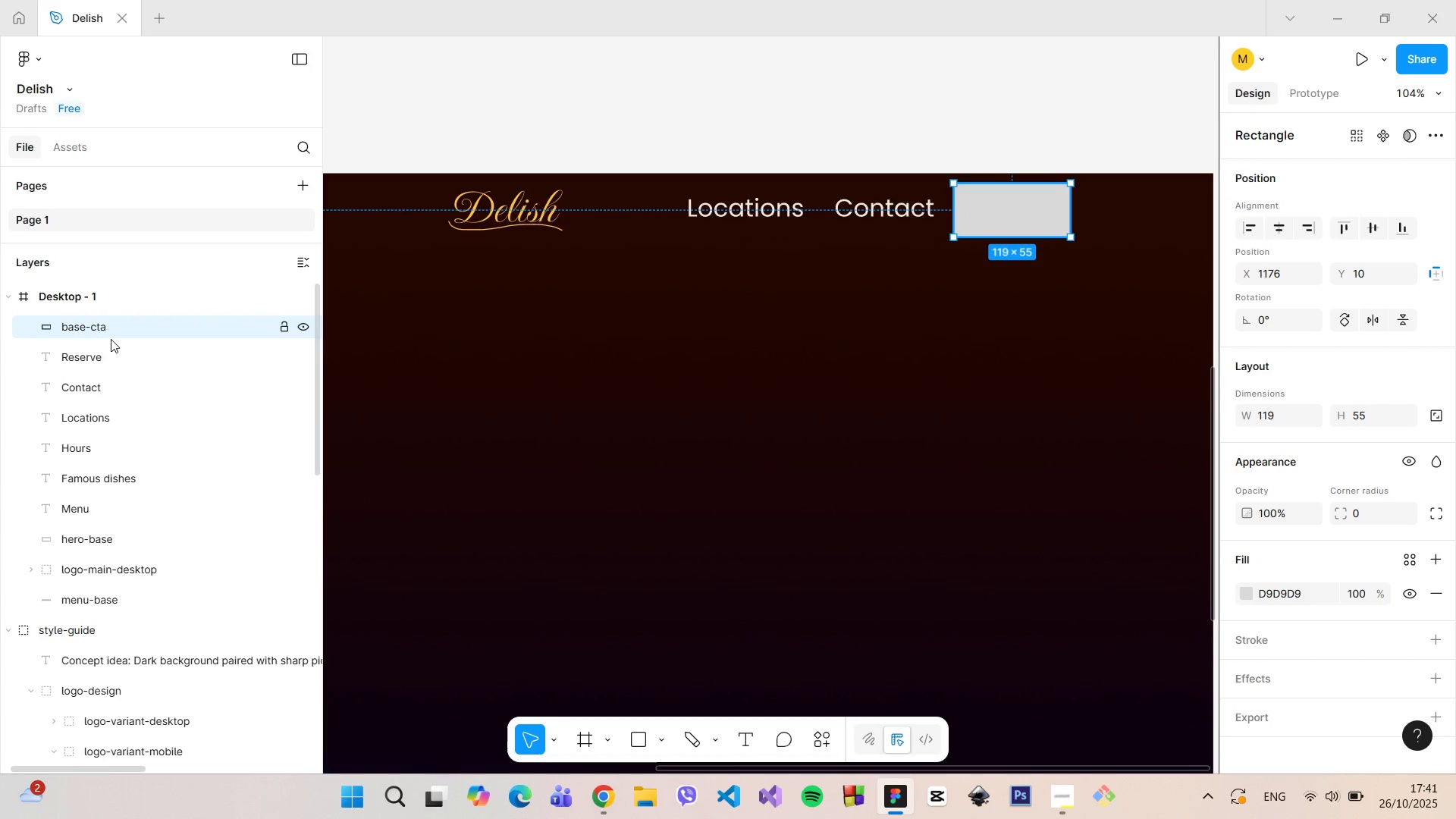 
left_click_drag(start_coordinate=[106, 354], to_coordinate=[118, 313])
 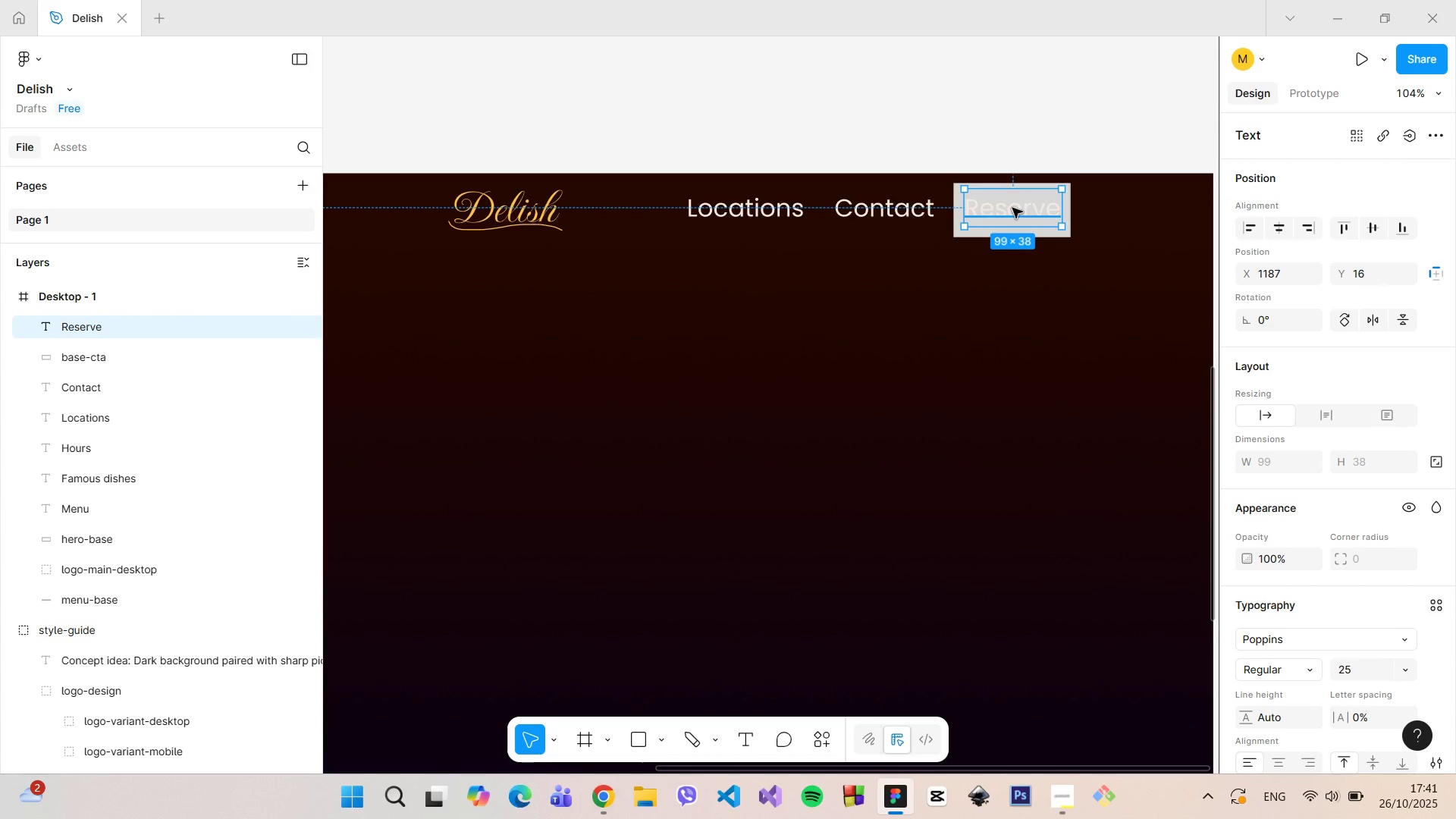 
wait(12.88)
 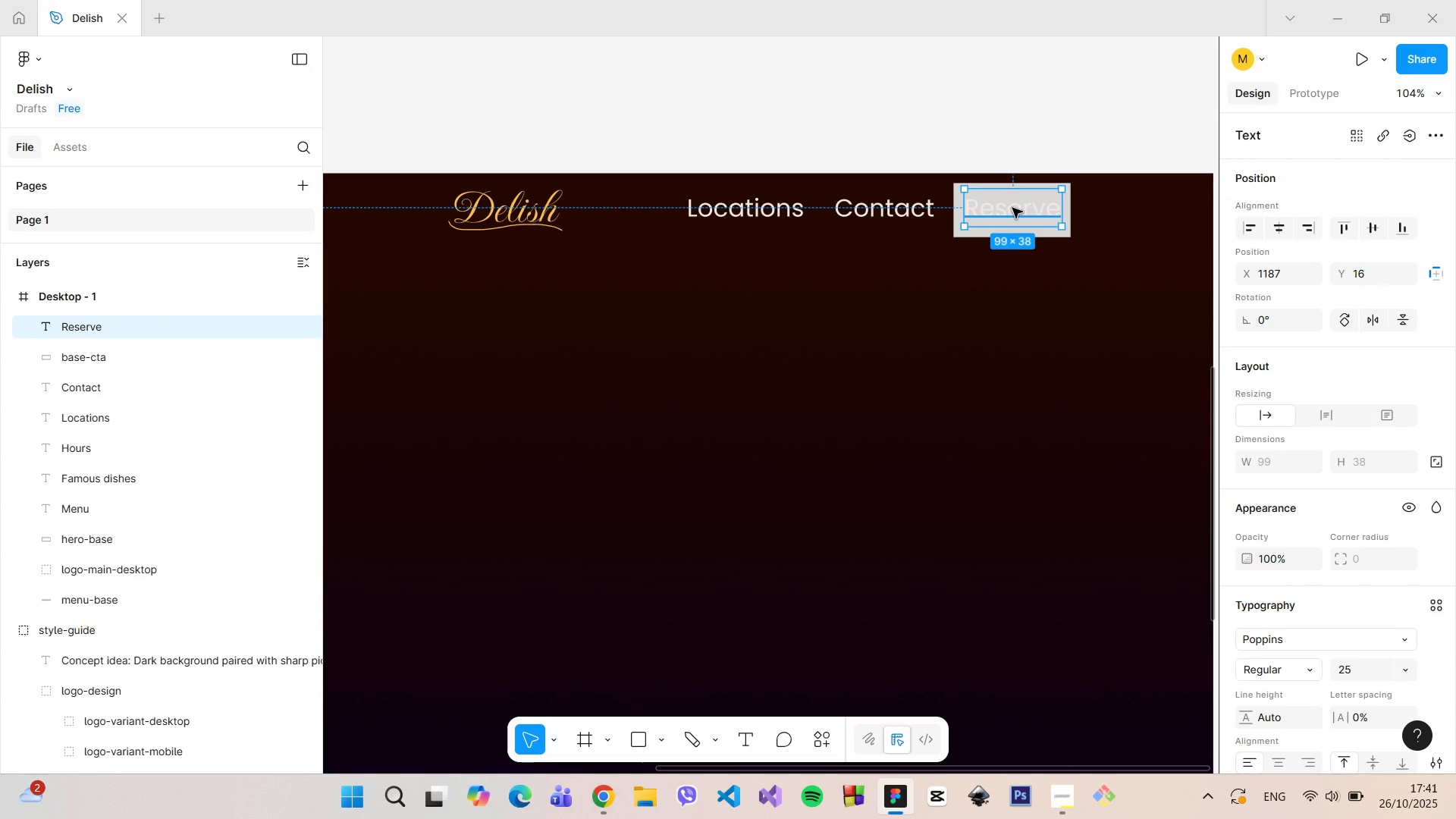 
left_click([836, 121])
 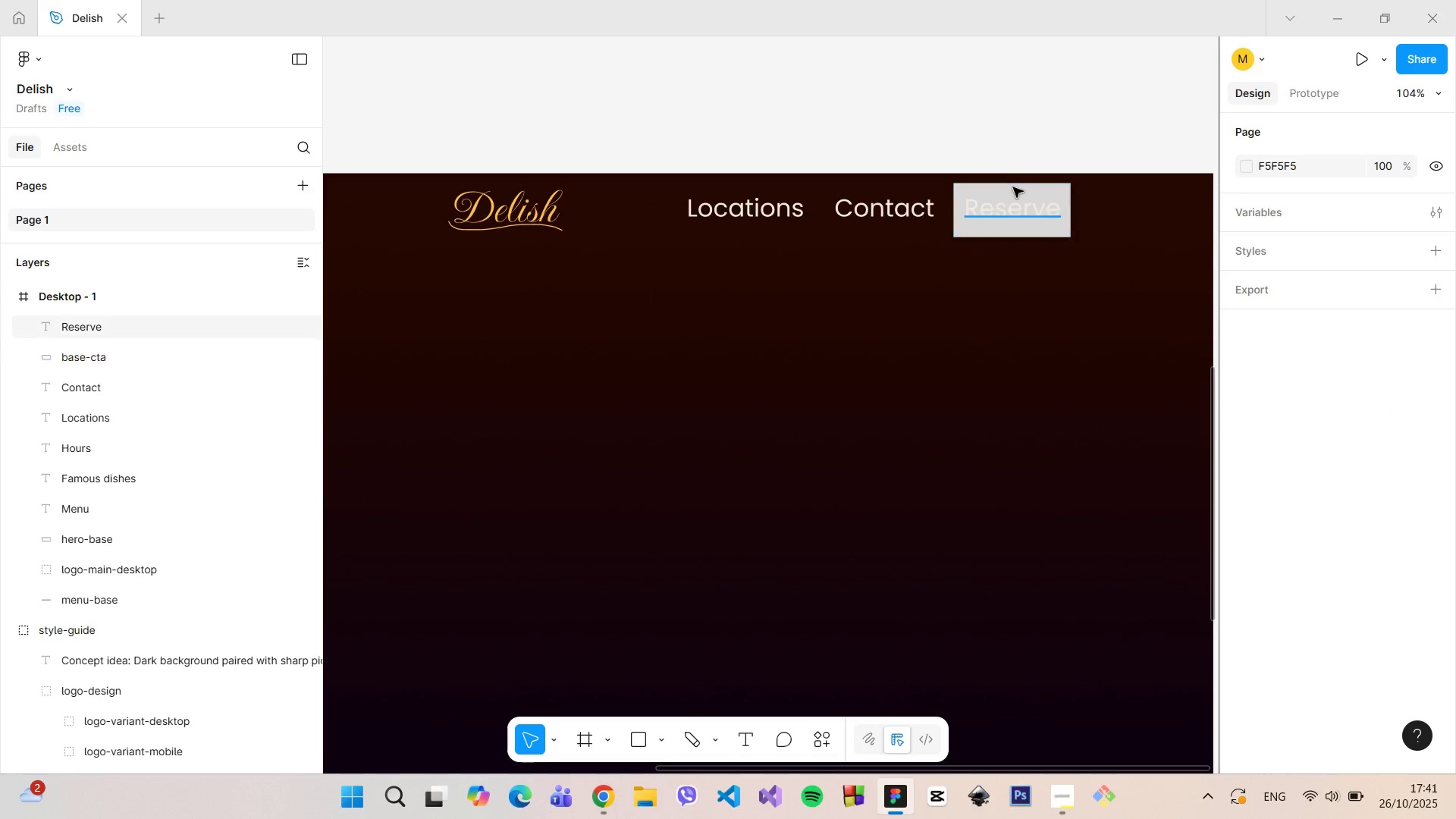 
left_click([1013, 187])
 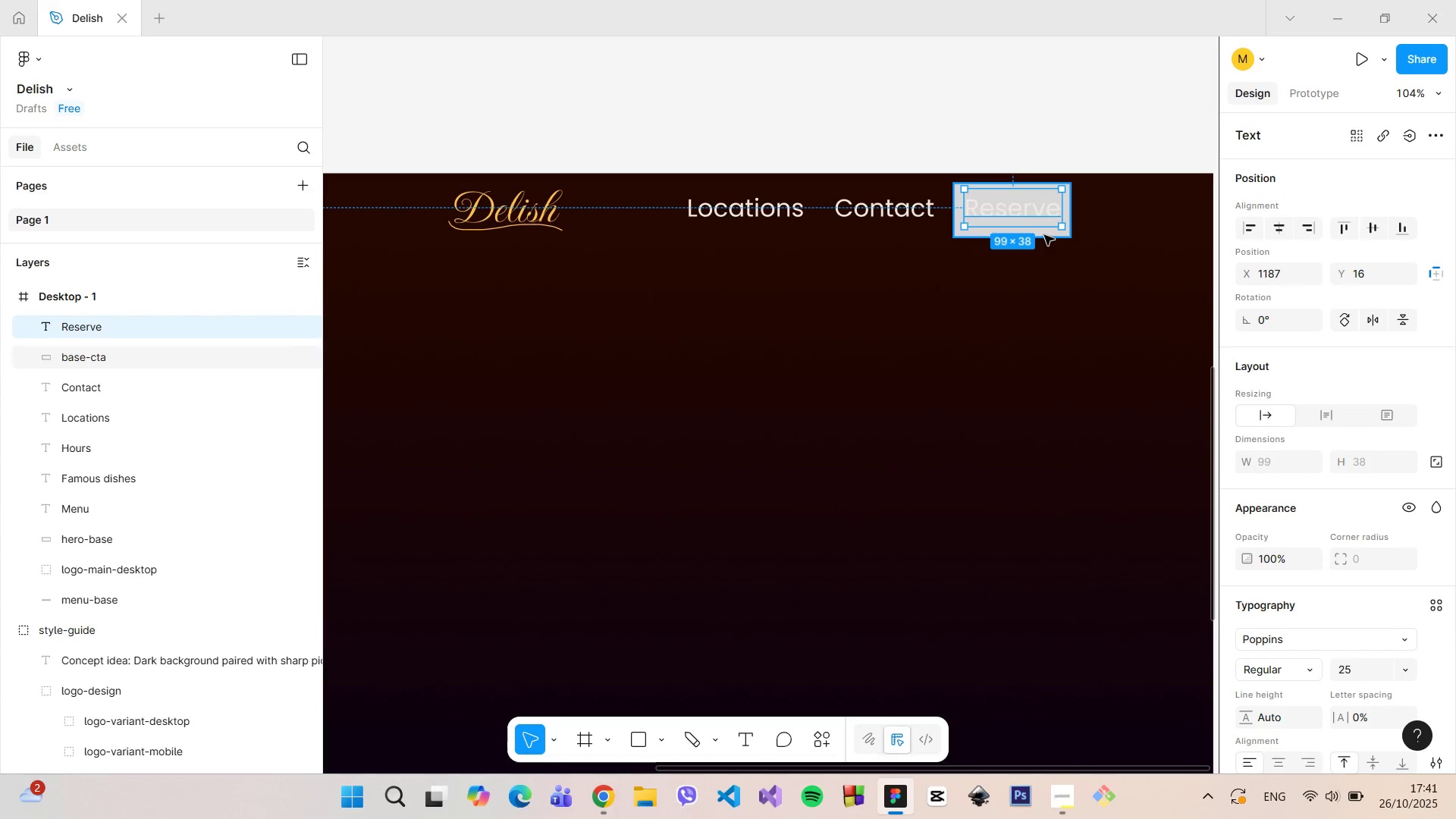 
left_click([1044, 235])
 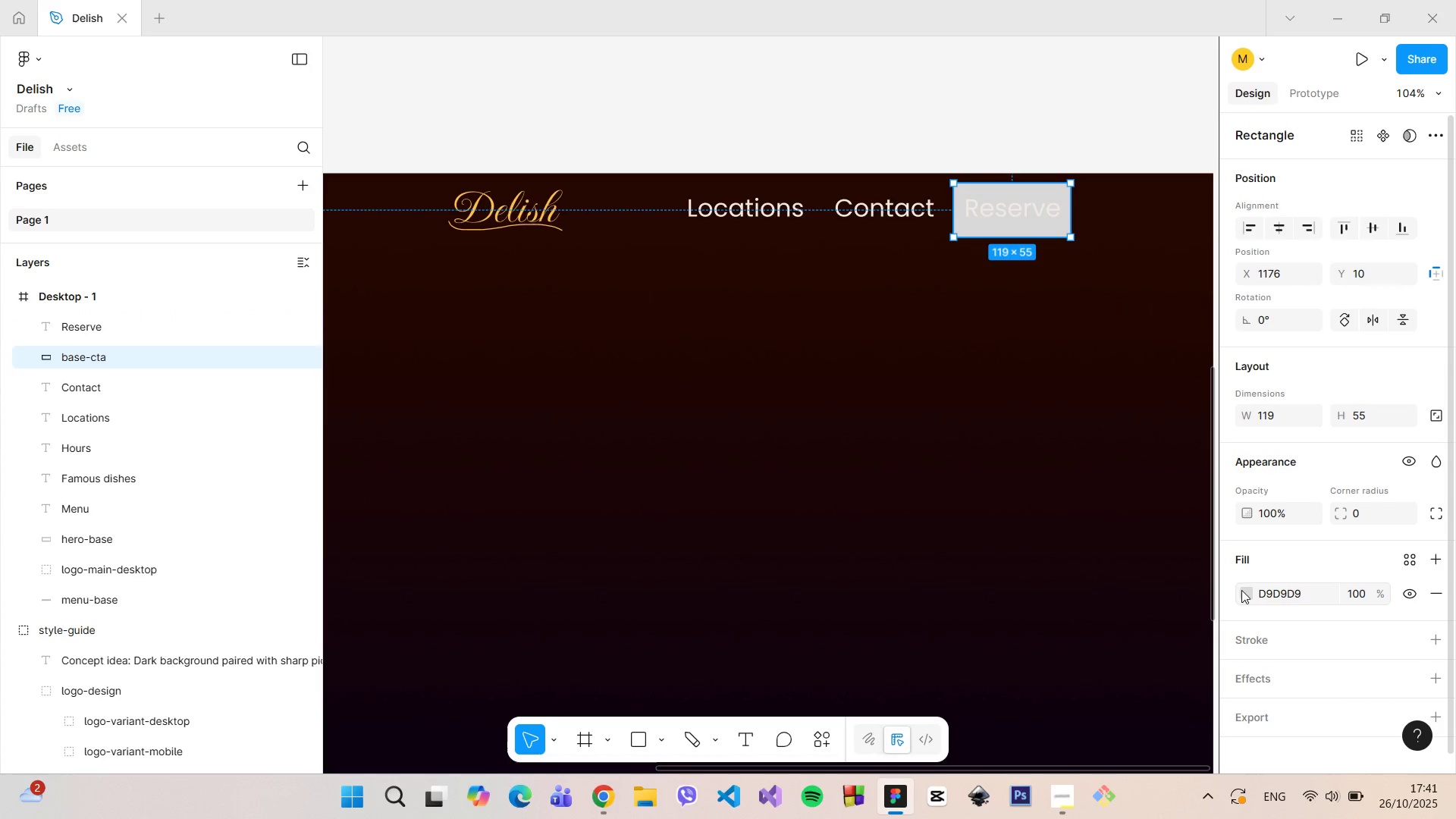 
left_click([1256, 595])
 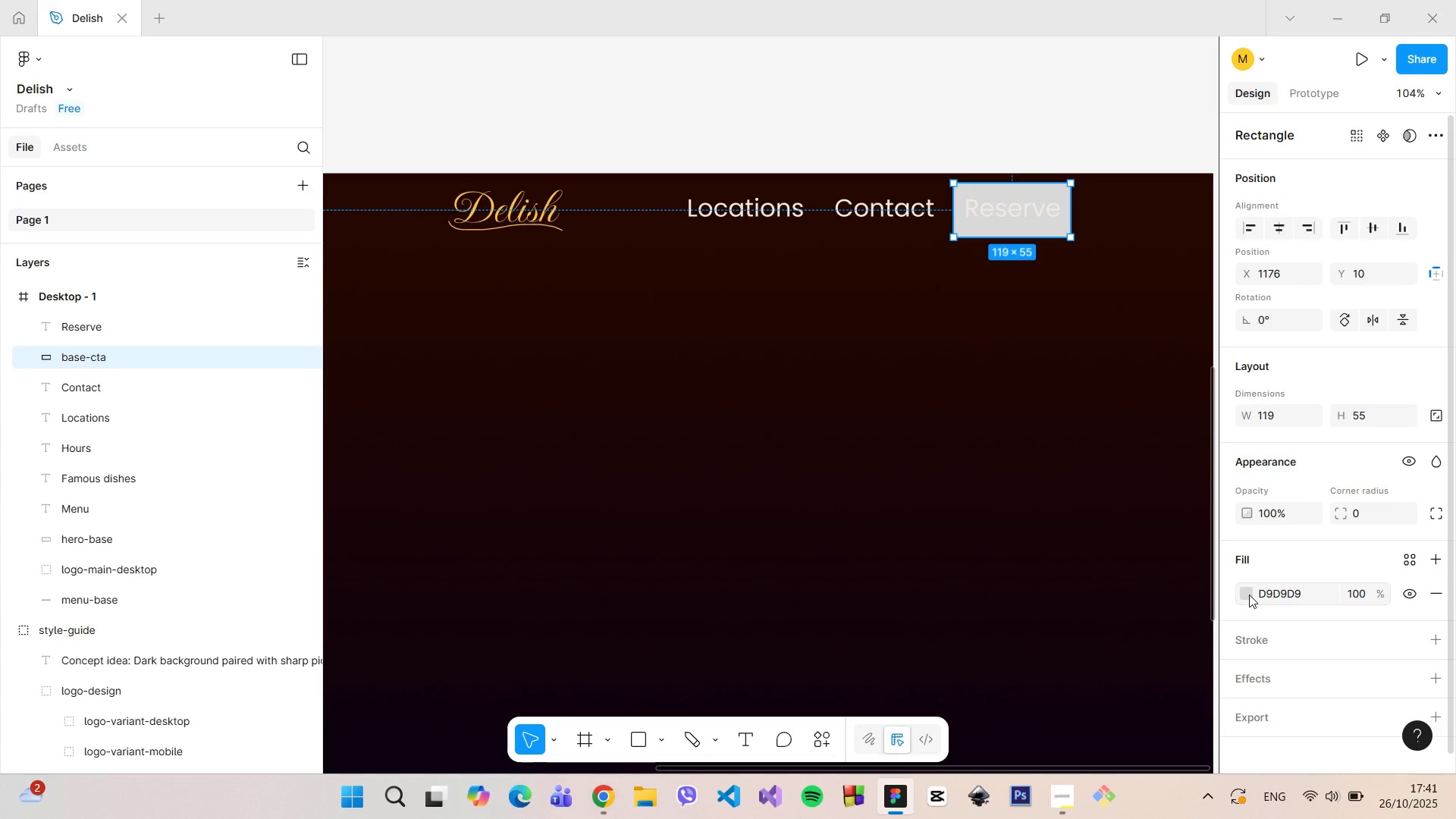 
left_click([1249, 595])
 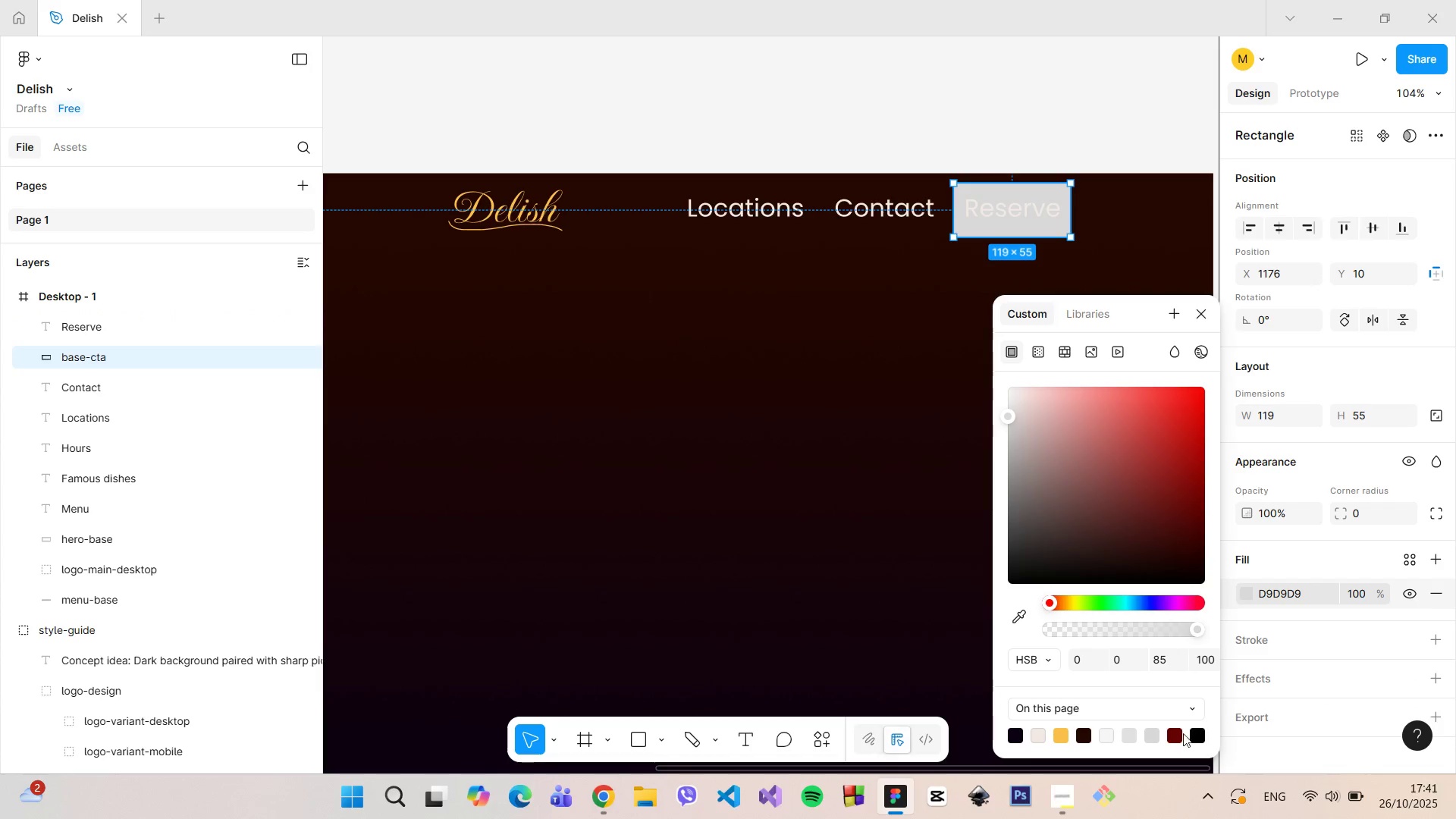 
left_click([1173, 733])
 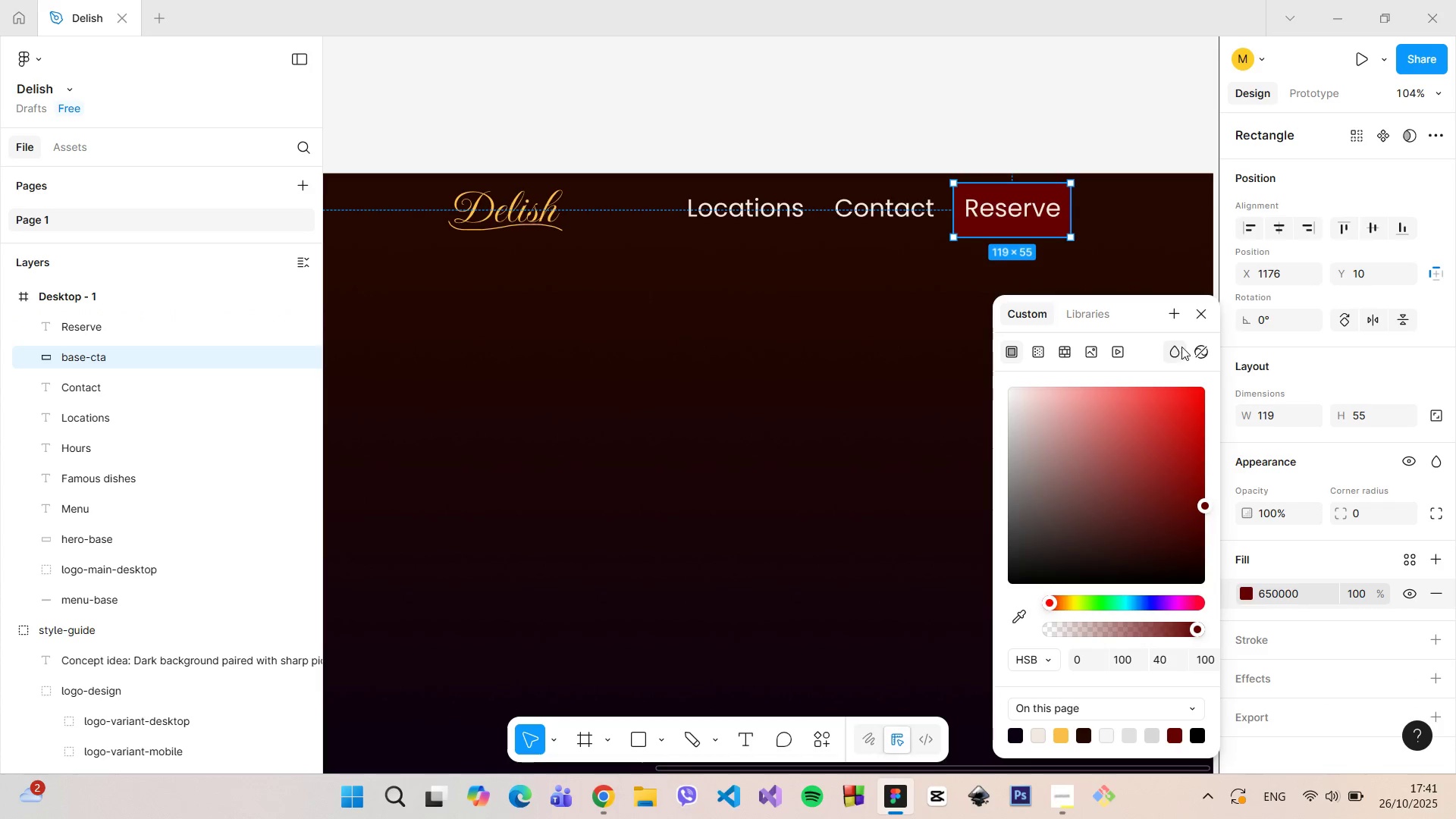 
left_click([1196, 319])
 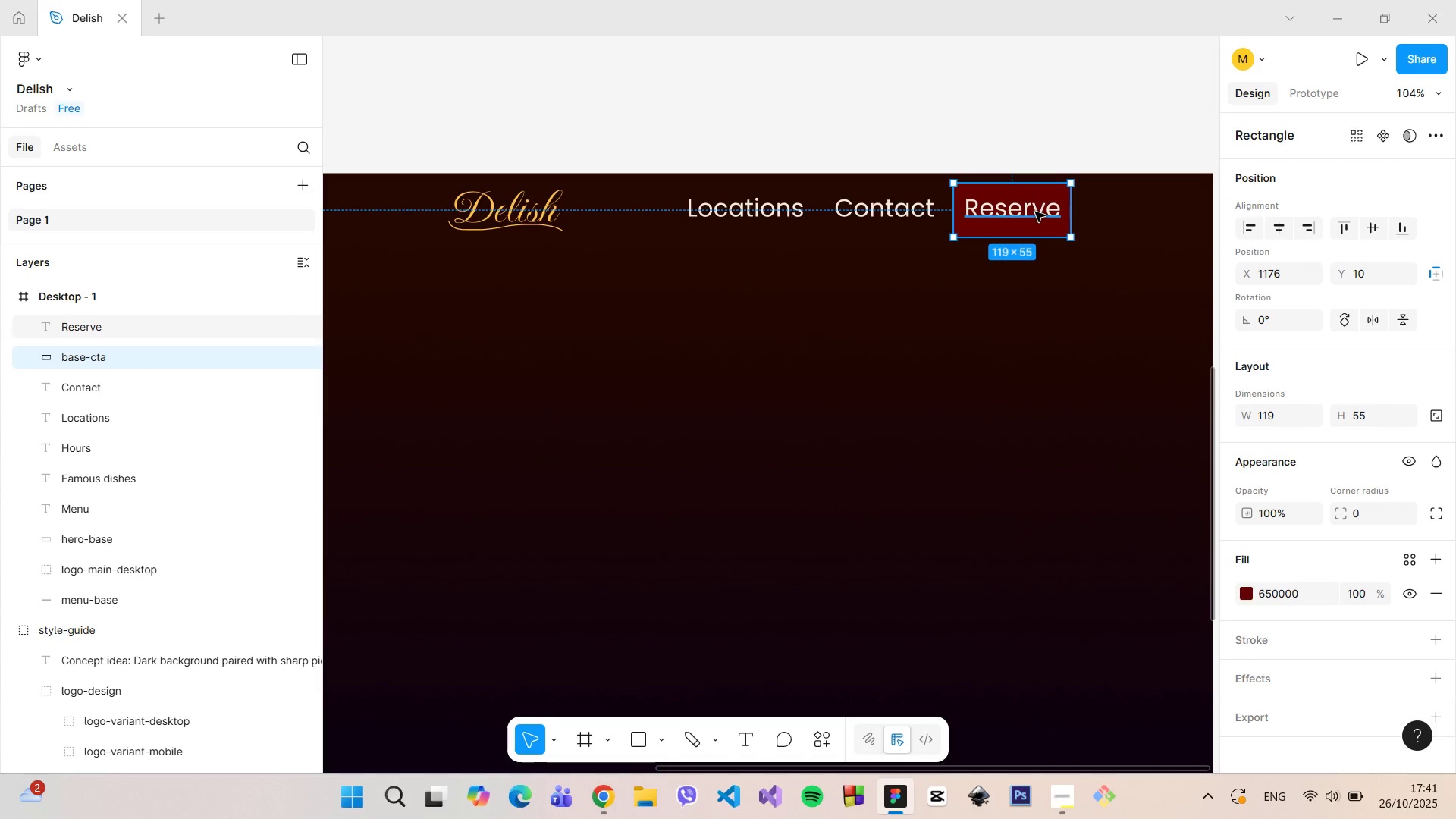 
left_click([1035, 212])
 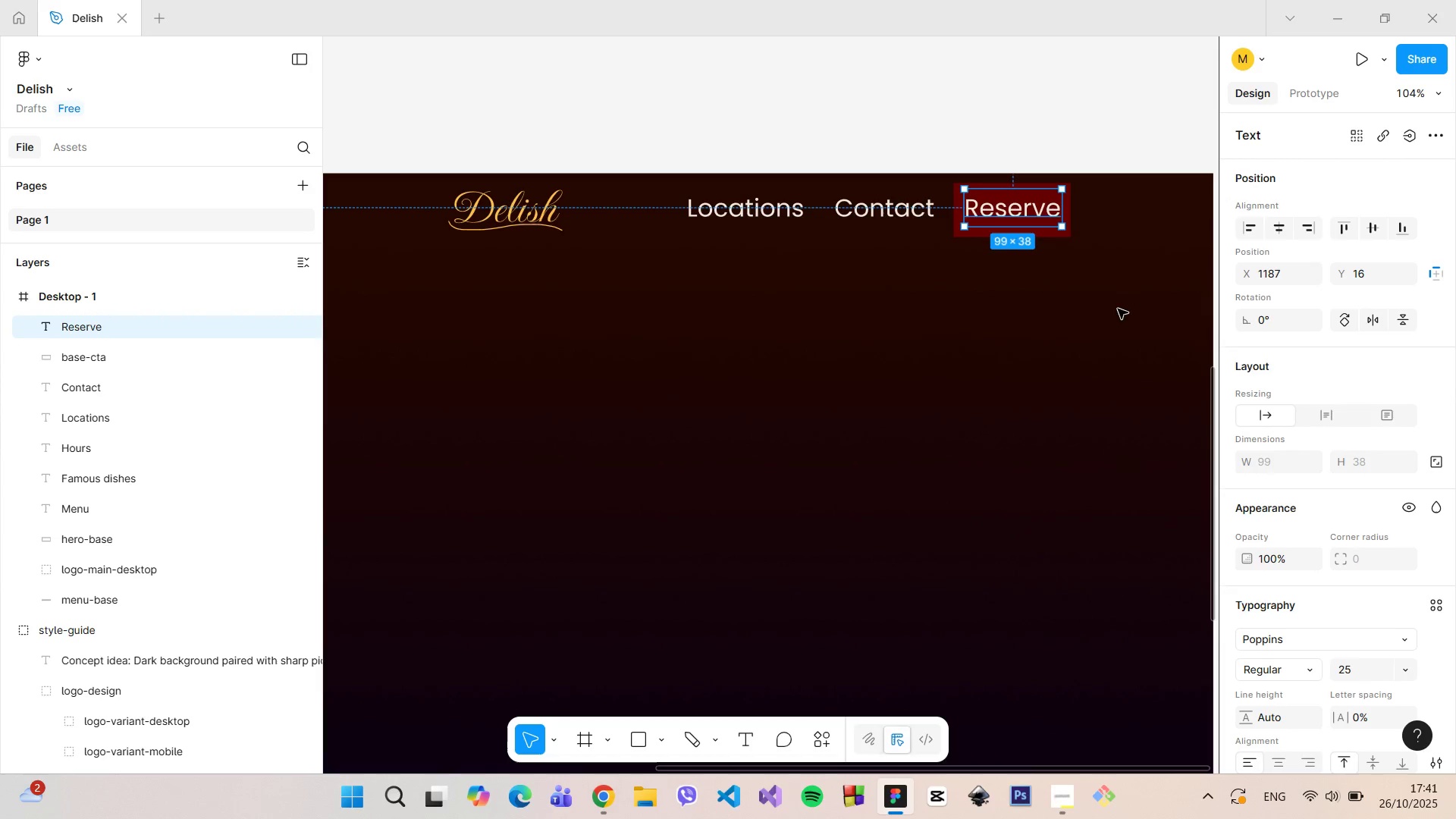 
scroll: coordinate [1255, 471], scroll_direction: down, amount: 3.0
 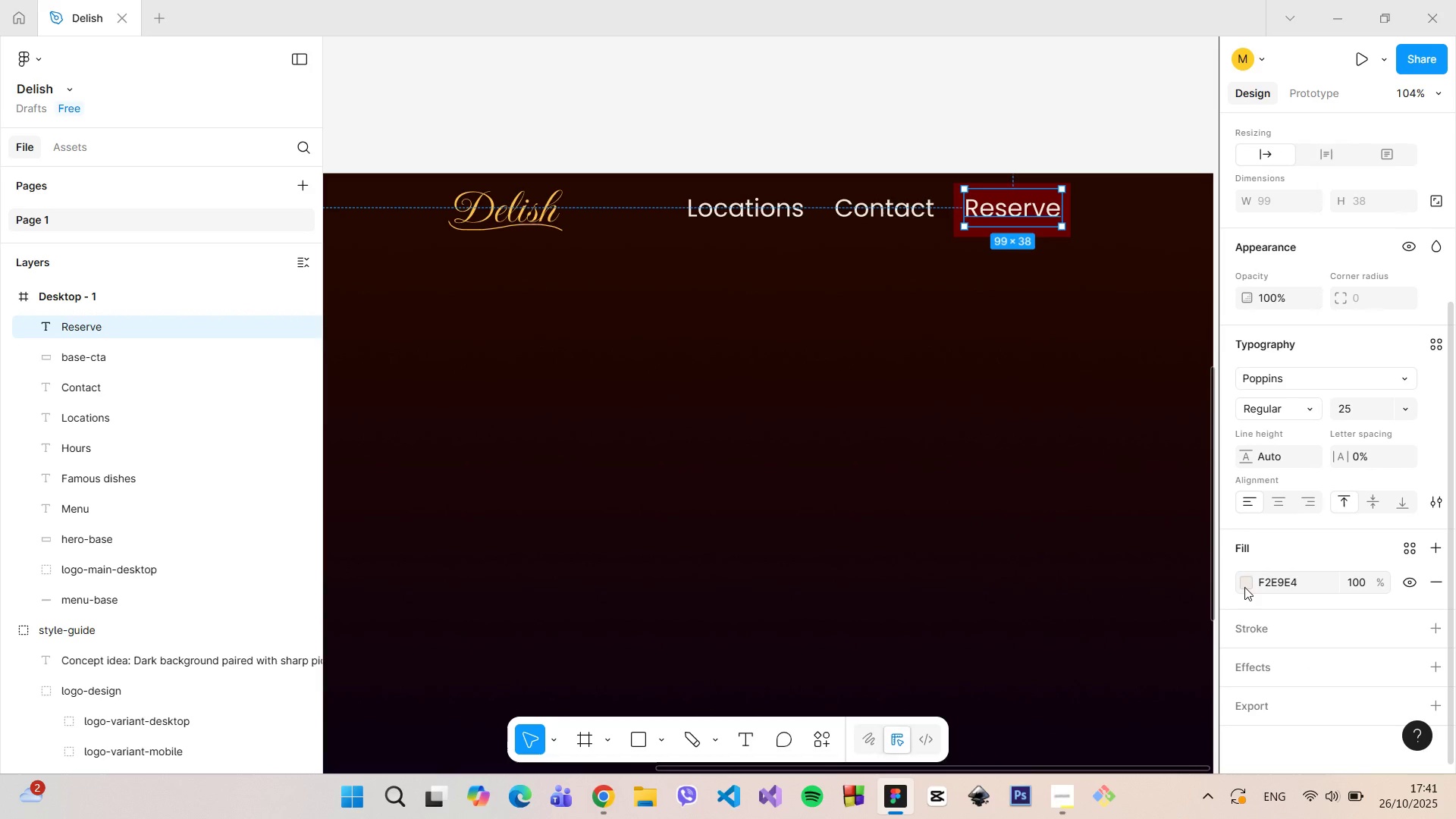 
left_click([1244, 587])
 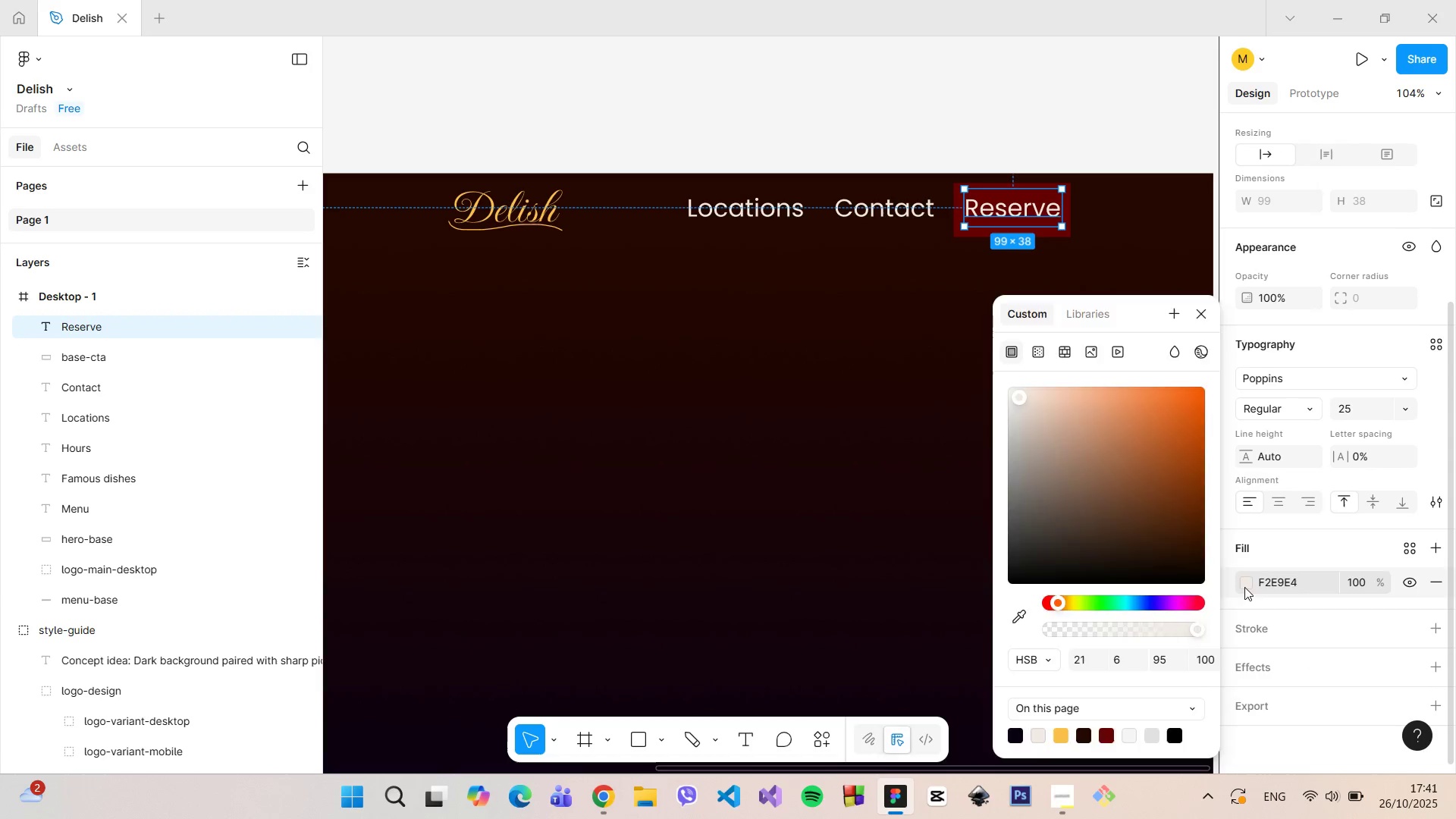 
left_click([1244, 587])
 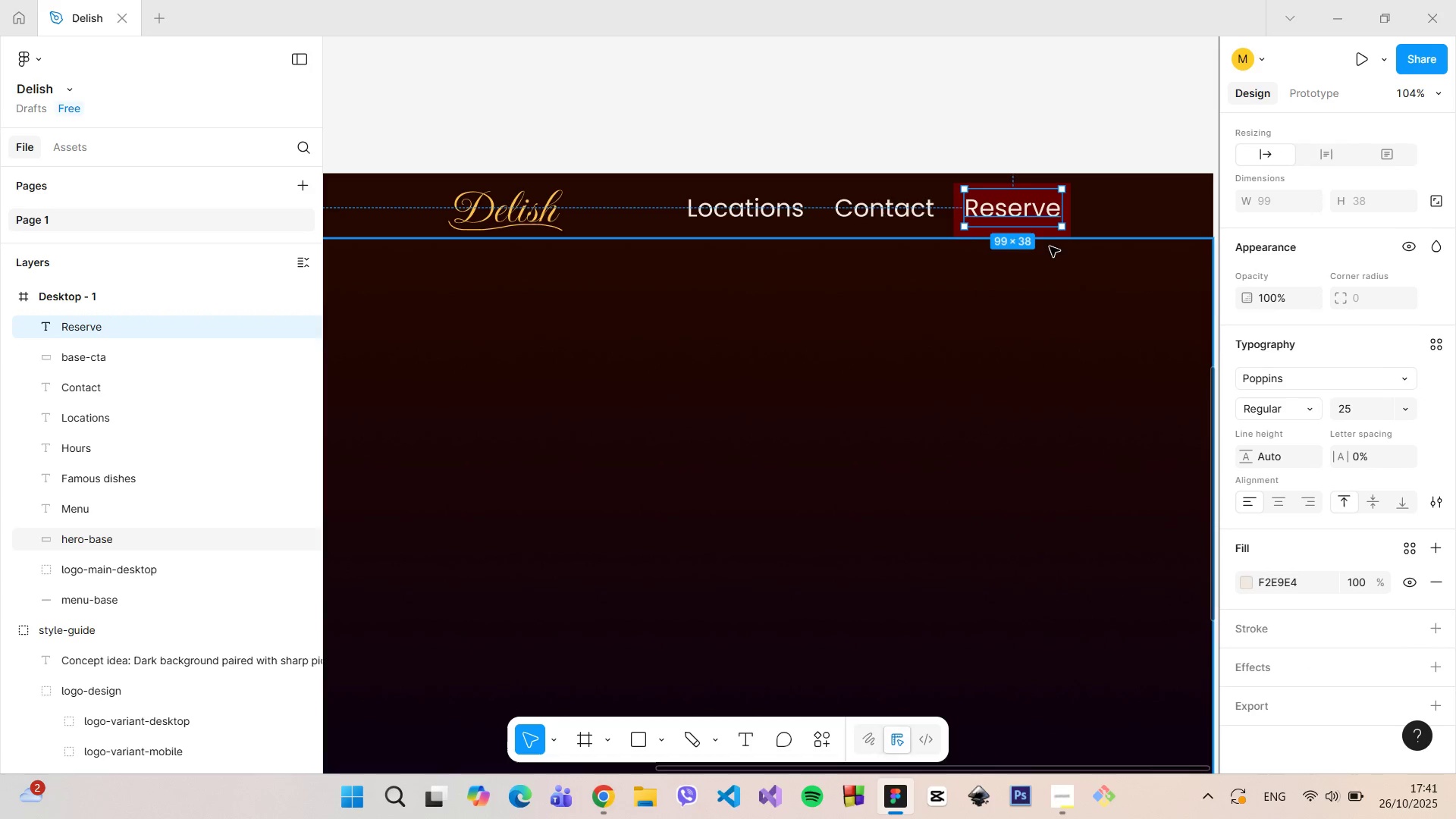 
left_click([1050, 240])
 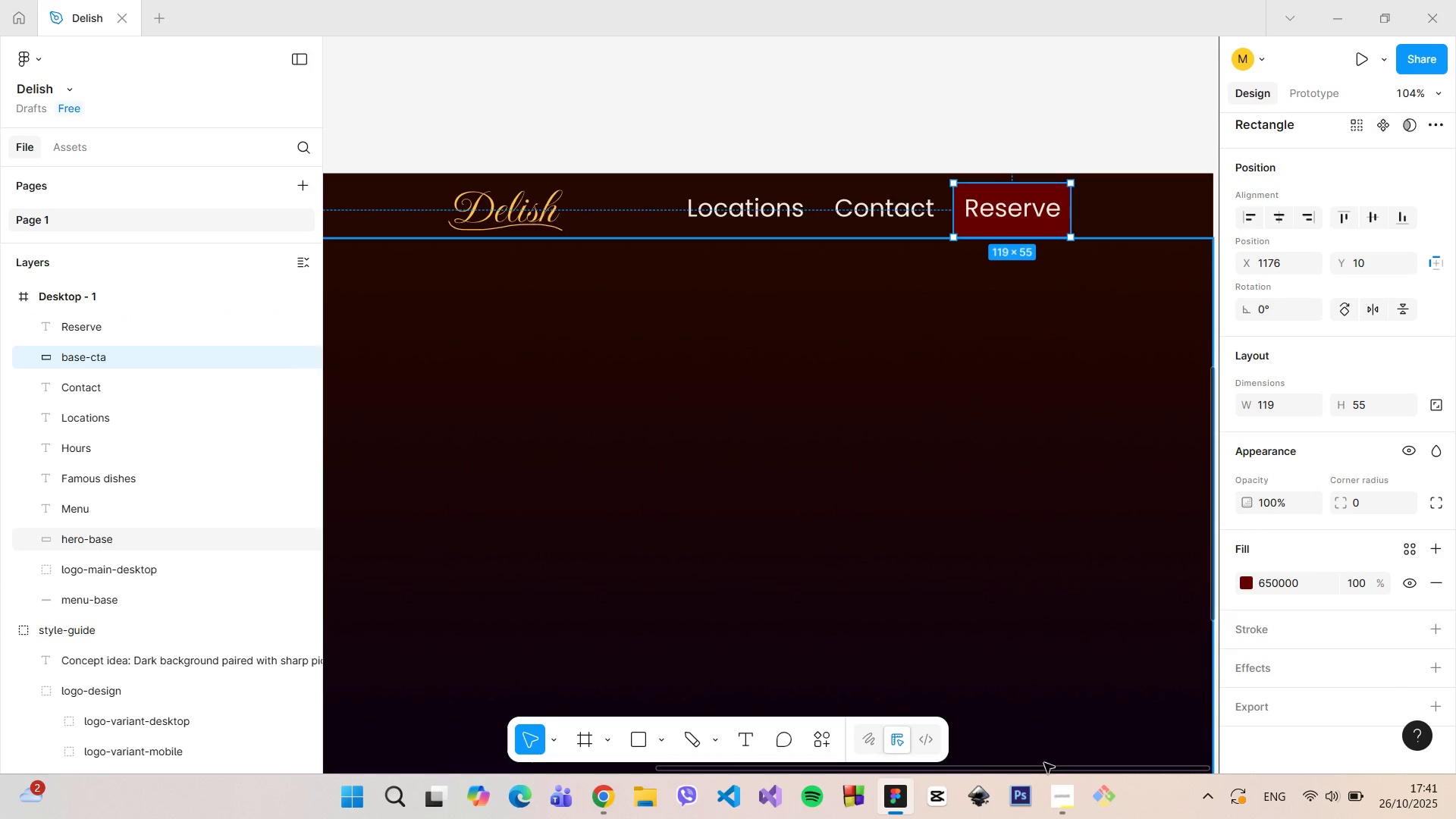 
left_click_drag(start_coordinate=[1050, 768], to_coordinate=[1098, 749])
 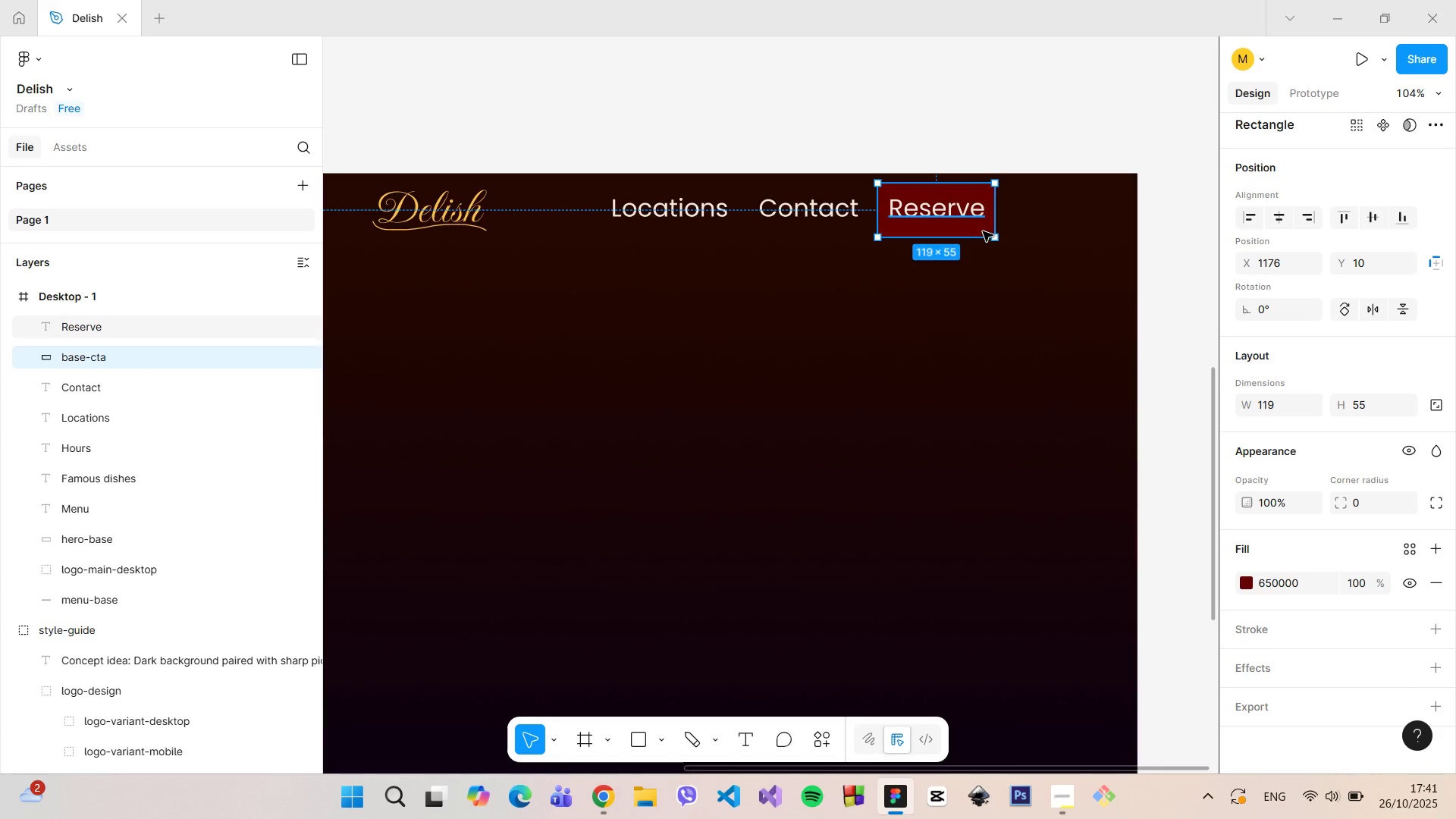 
left_click_drag(start_coordinate=[982, 231], to_coordinate=[999, 231])
 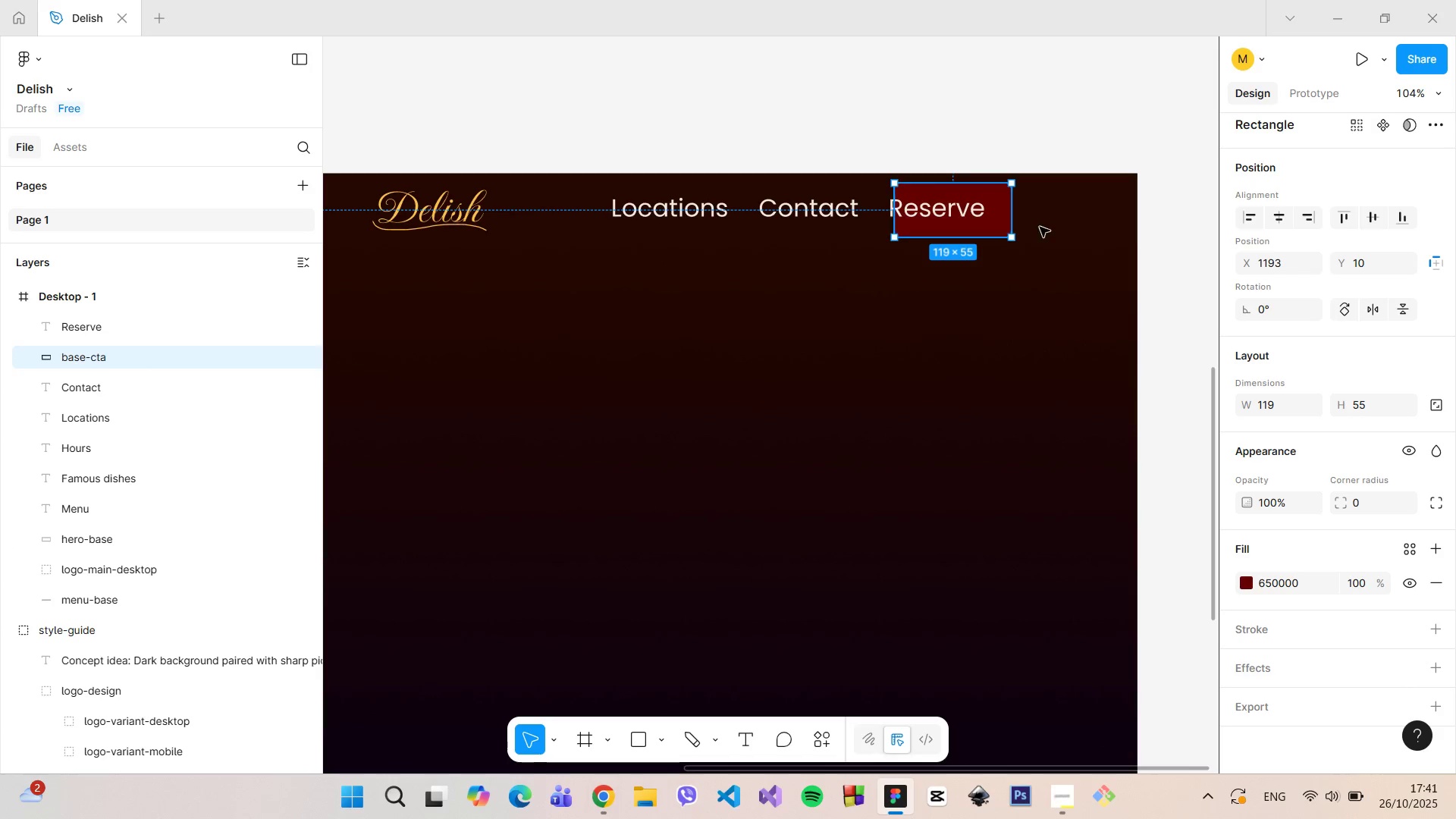 
hold_key(key=AltLeft, duration=1.1)
 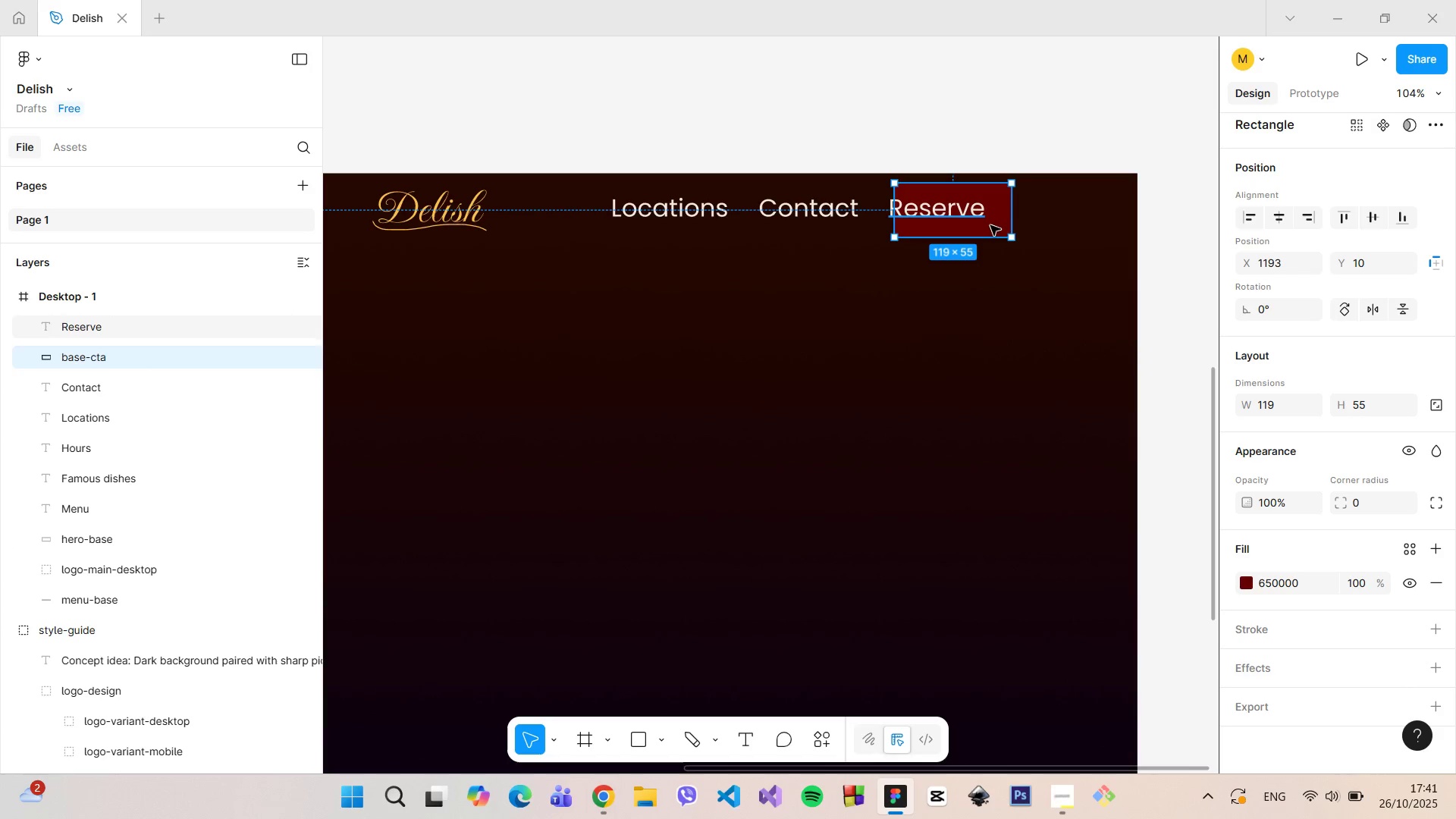 
left_click_drag(start_coordinate=[990, 225], to_coordinate=[986, 224])
 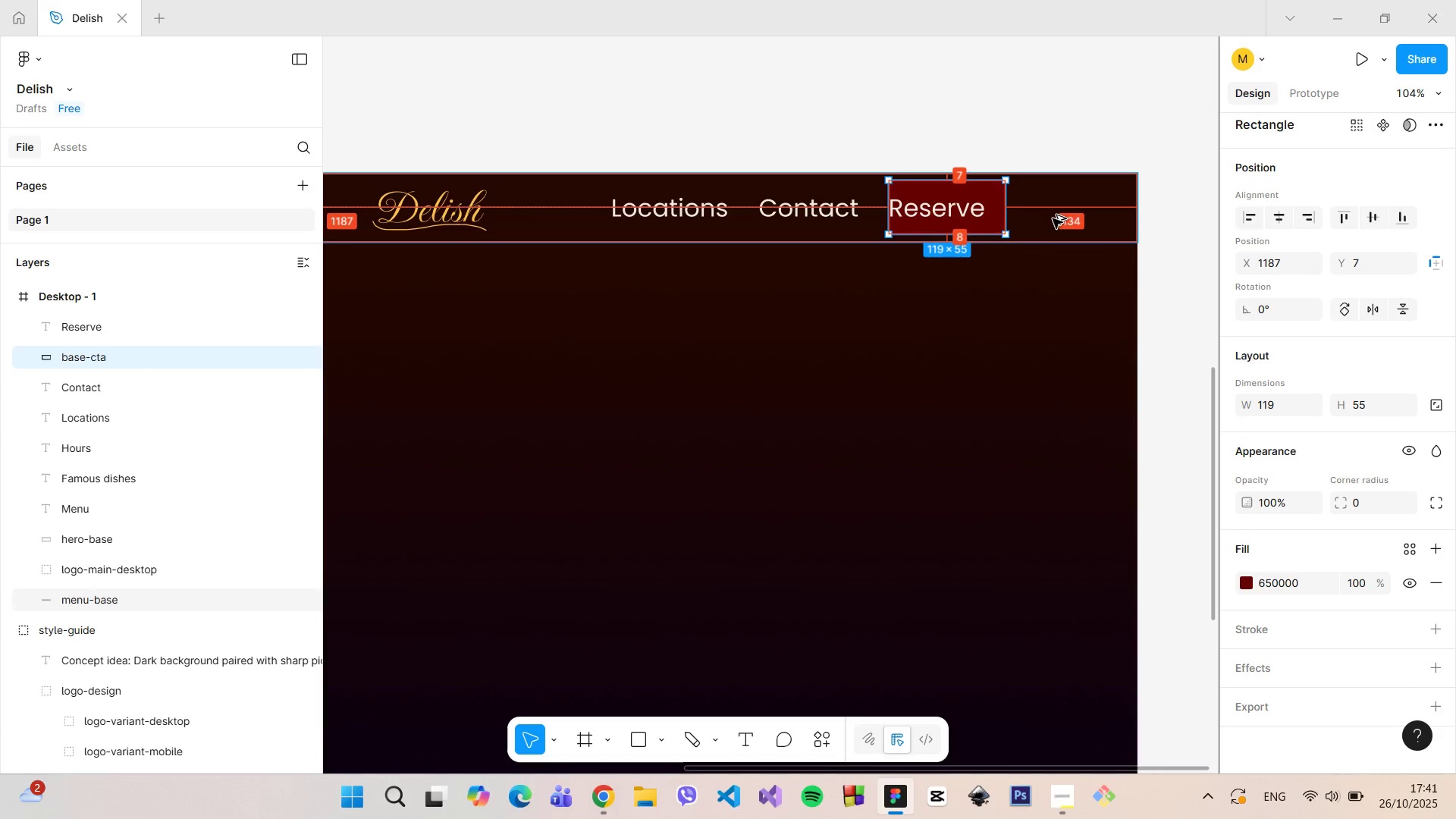 
hold_key(key=AltLeft, duration=0.95)
 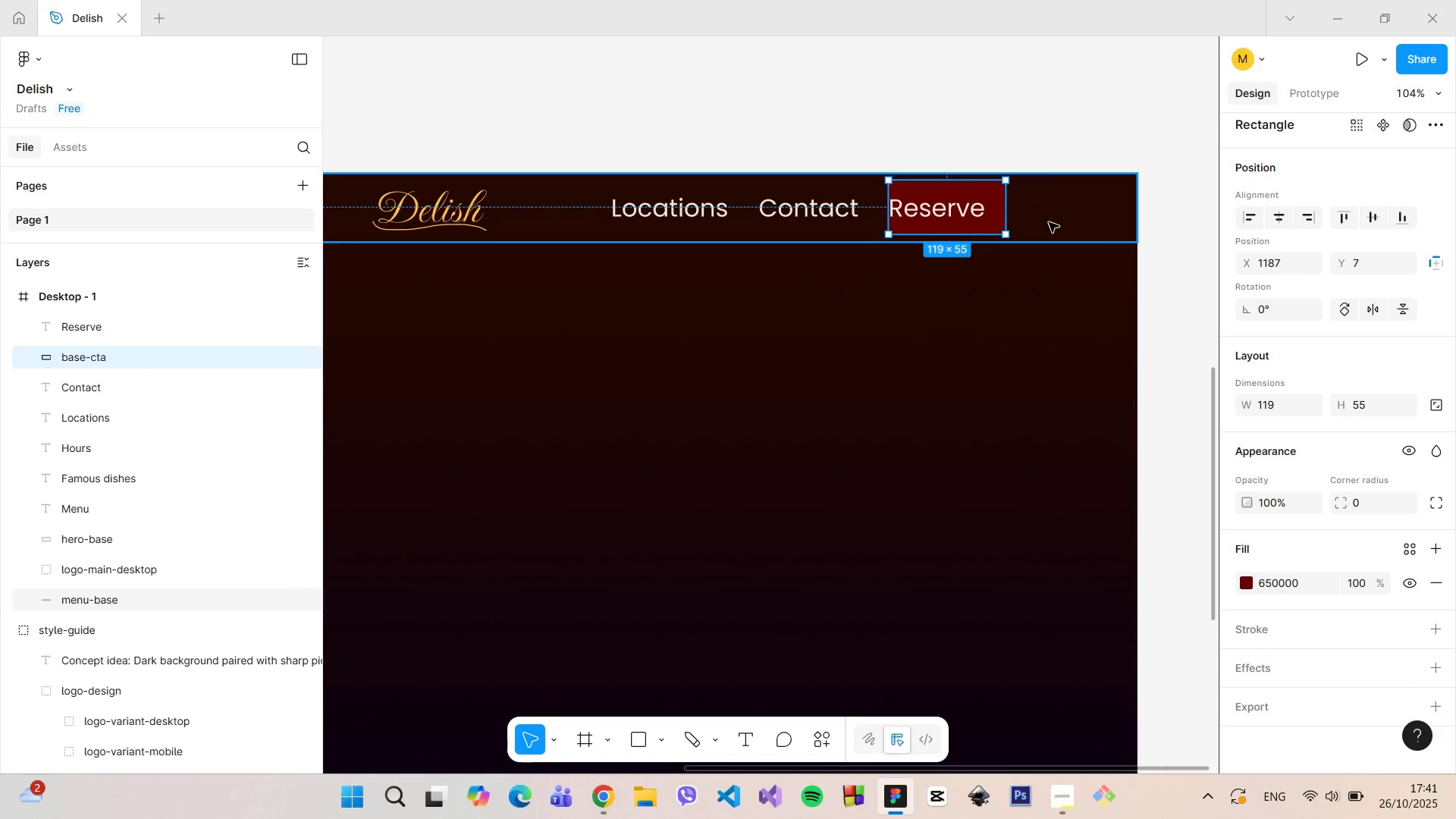 
hold_key(key=ControlLeft, duration=1.0)
scroll: coordinate [1044, 226], scroll_direction: down, amount: 10.0
 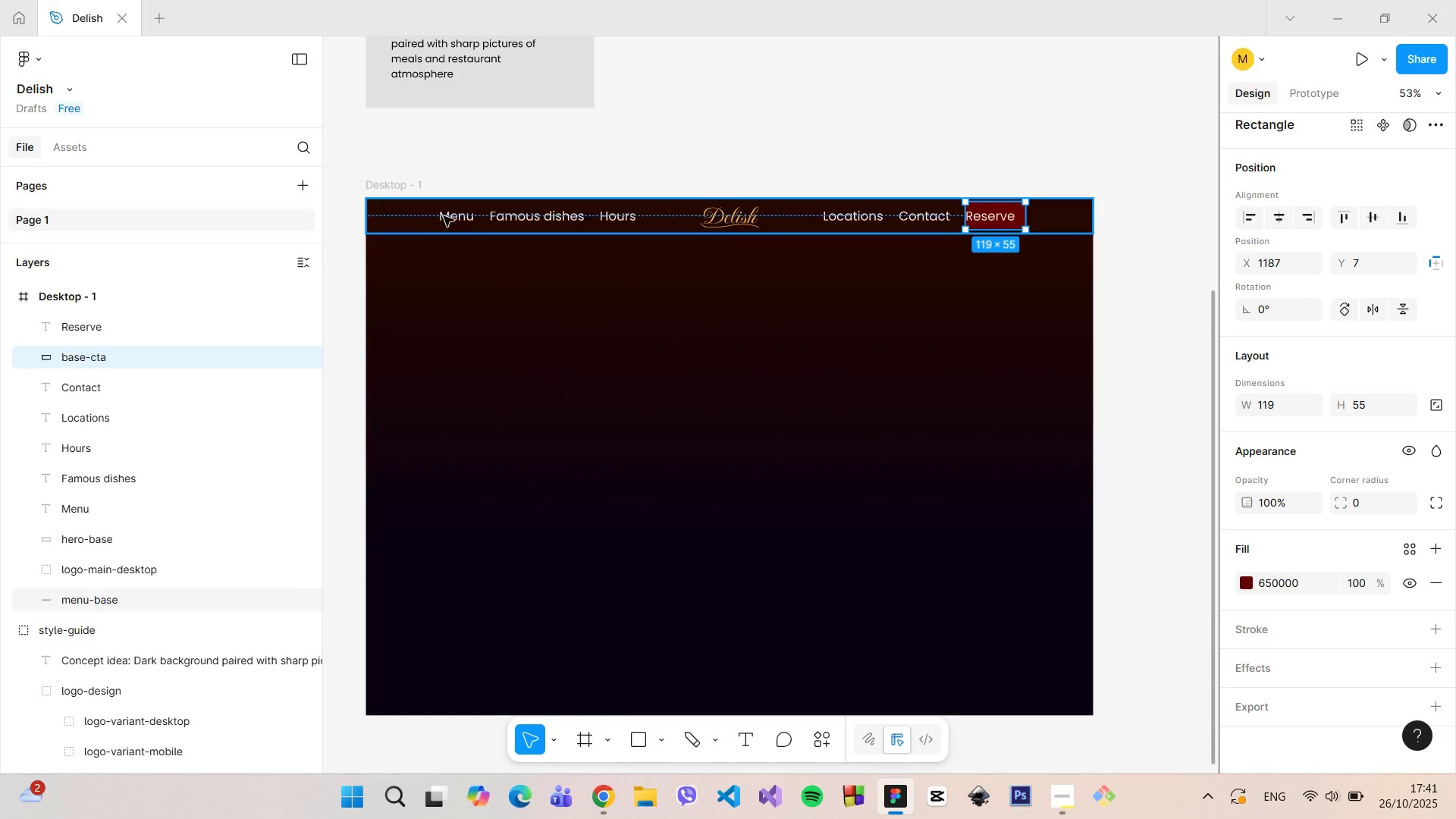 
left_click([447, 216])
 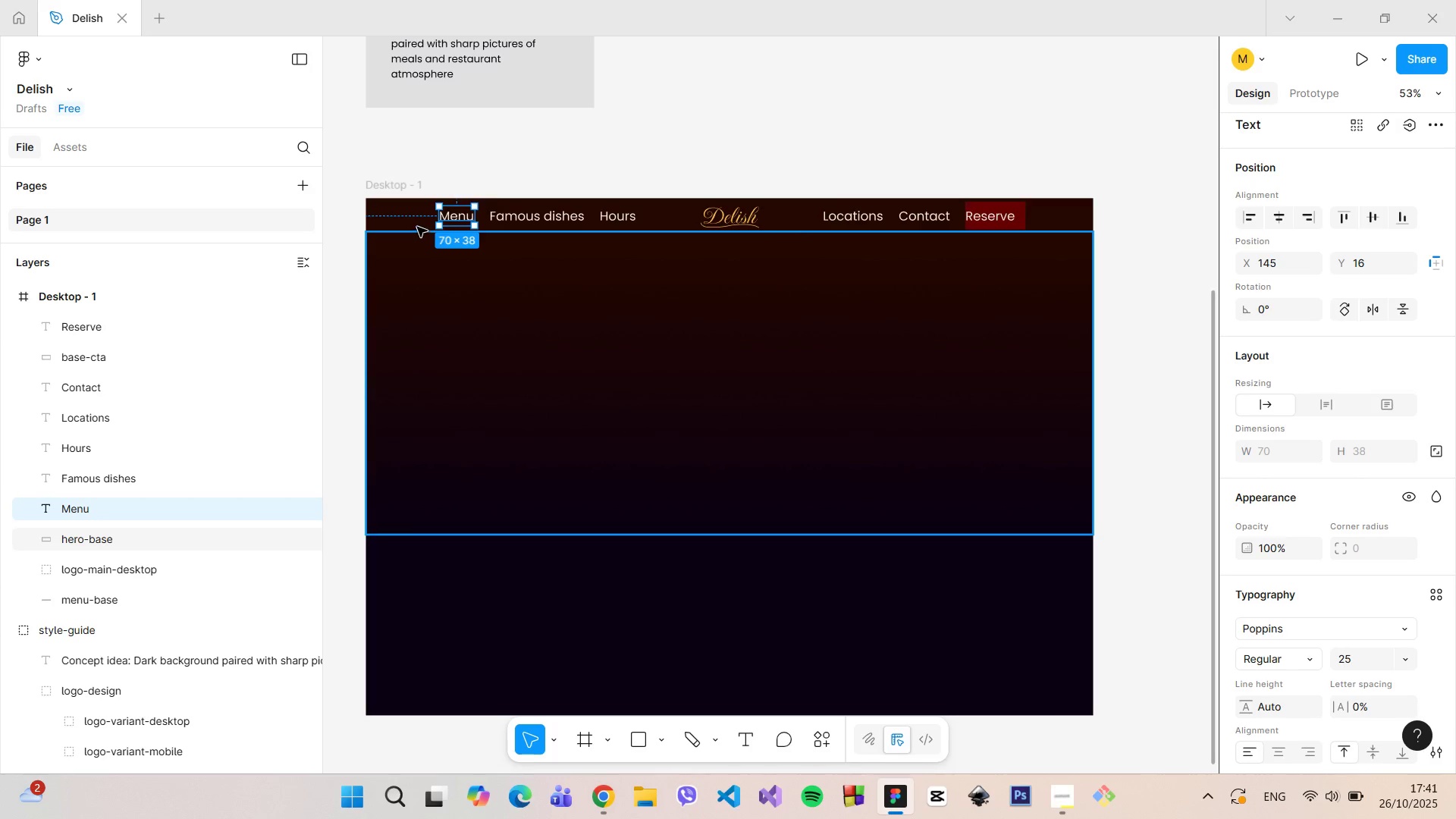 
hold_key(key=AltLeft, duration=0.72)
 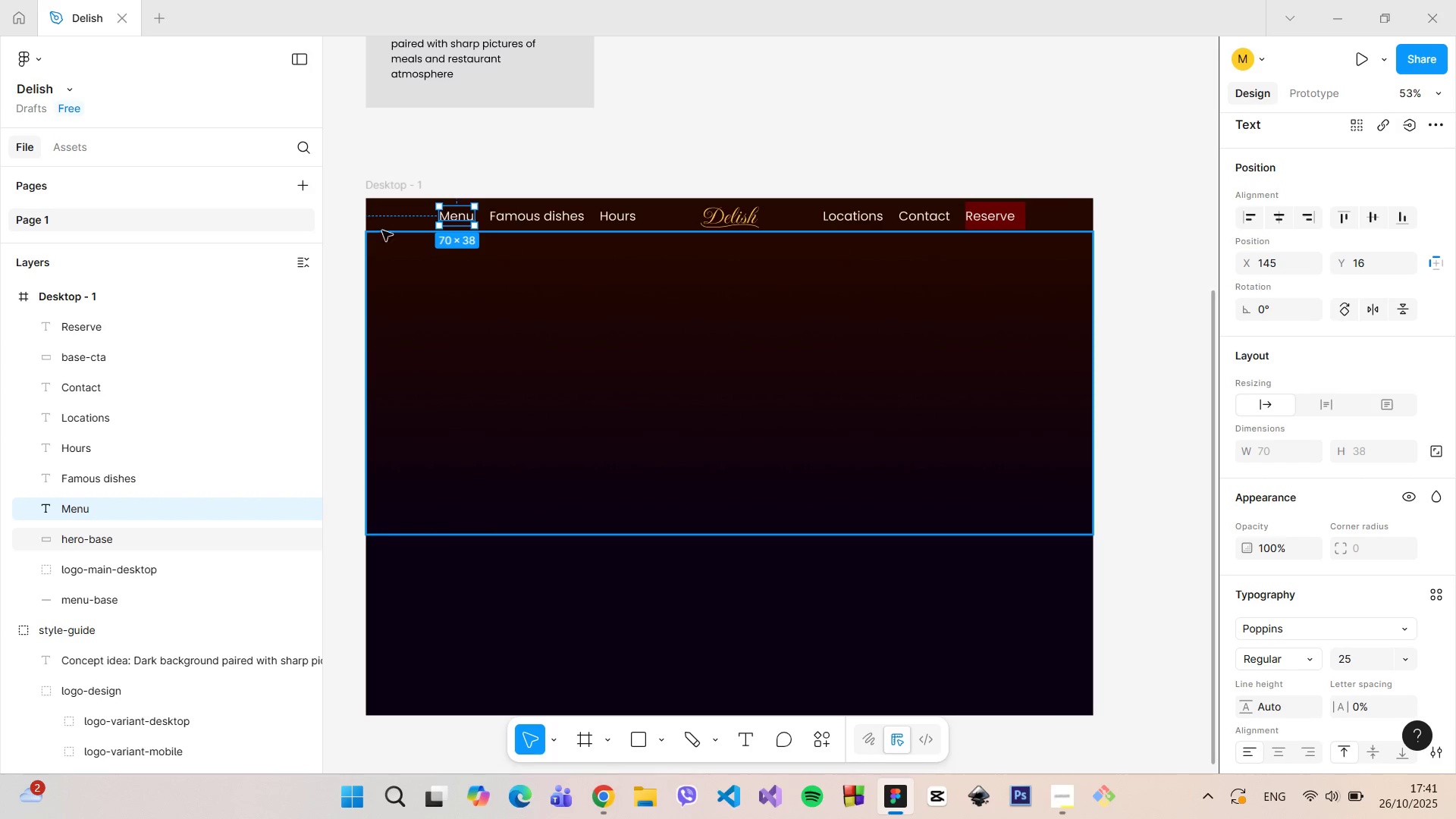 
hold_key(key=AltLeft, duration=1.46)
 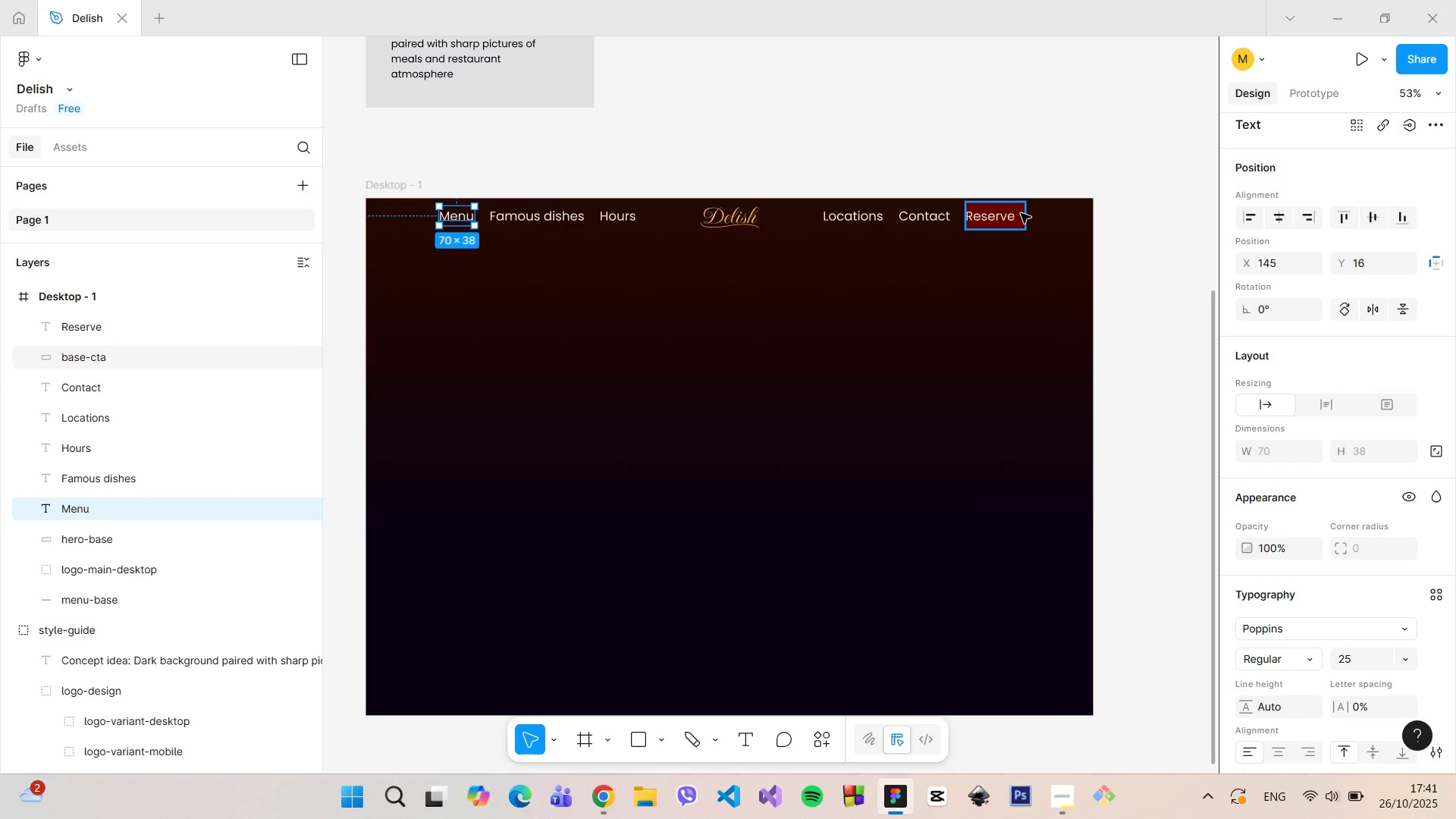 
left_click([1021, 213])
 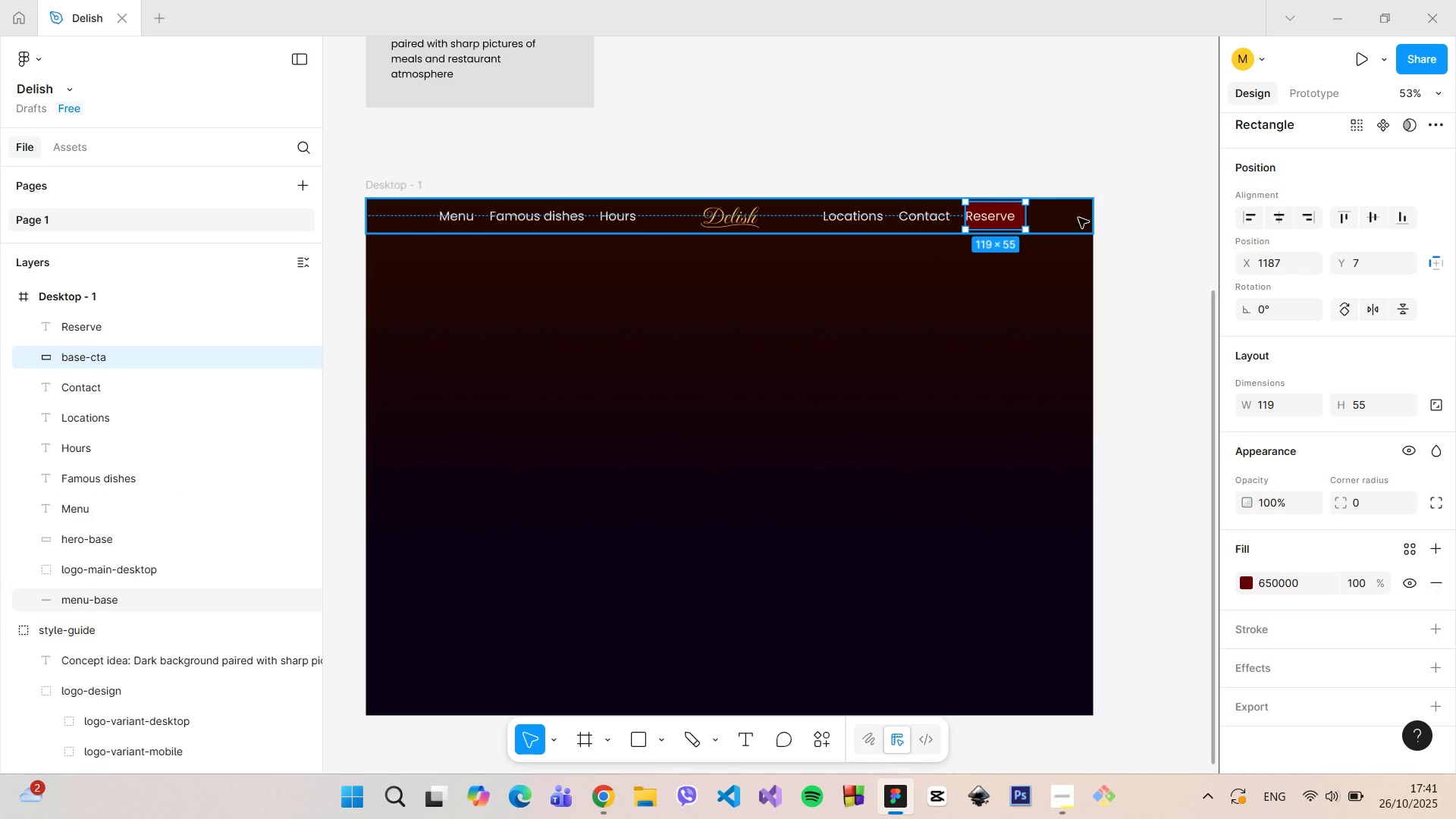 
hold_key(key=AltLeft, duration=1.51)
 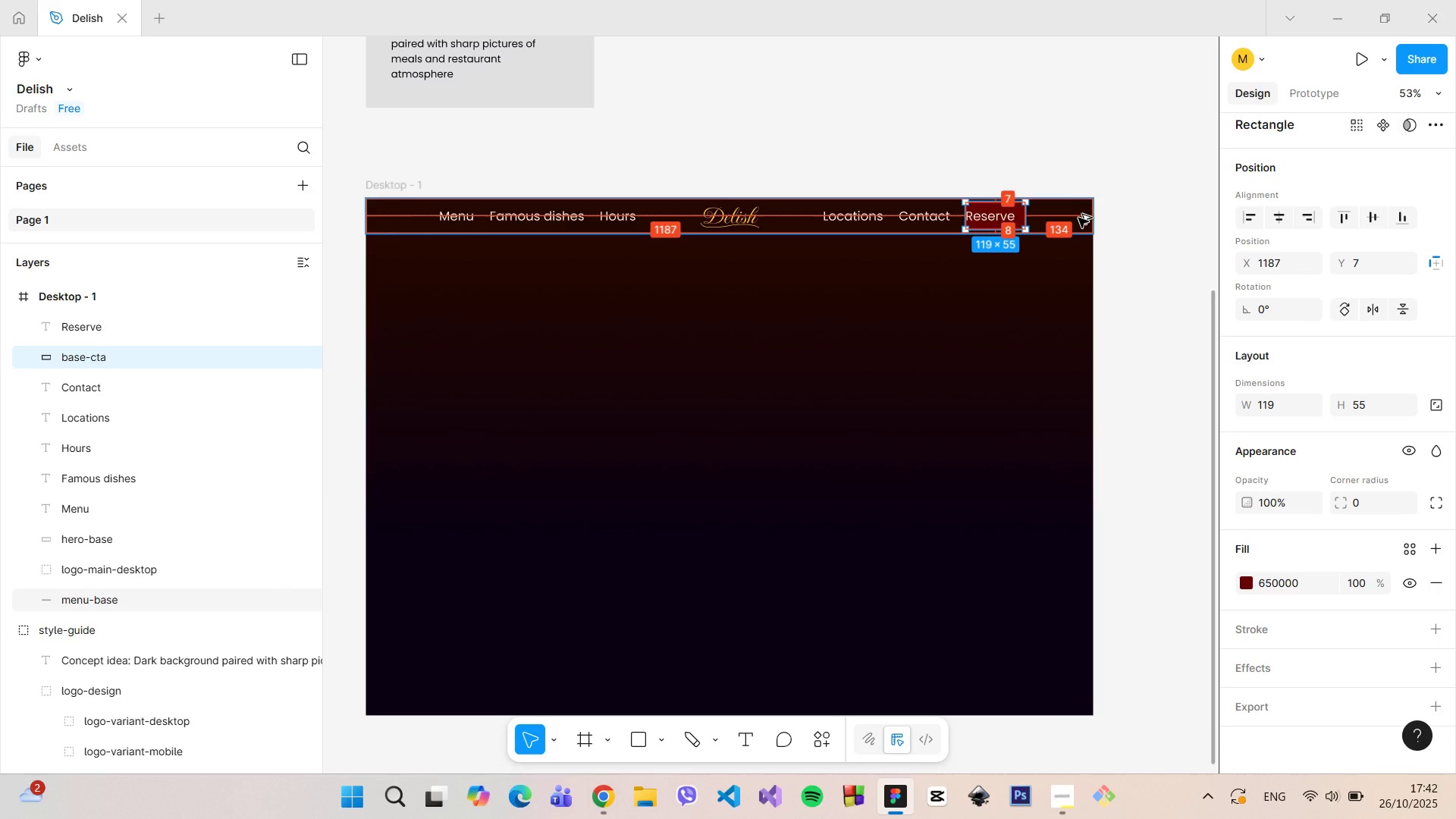 
hold_key(key=AltLeft, duration=0.58)
 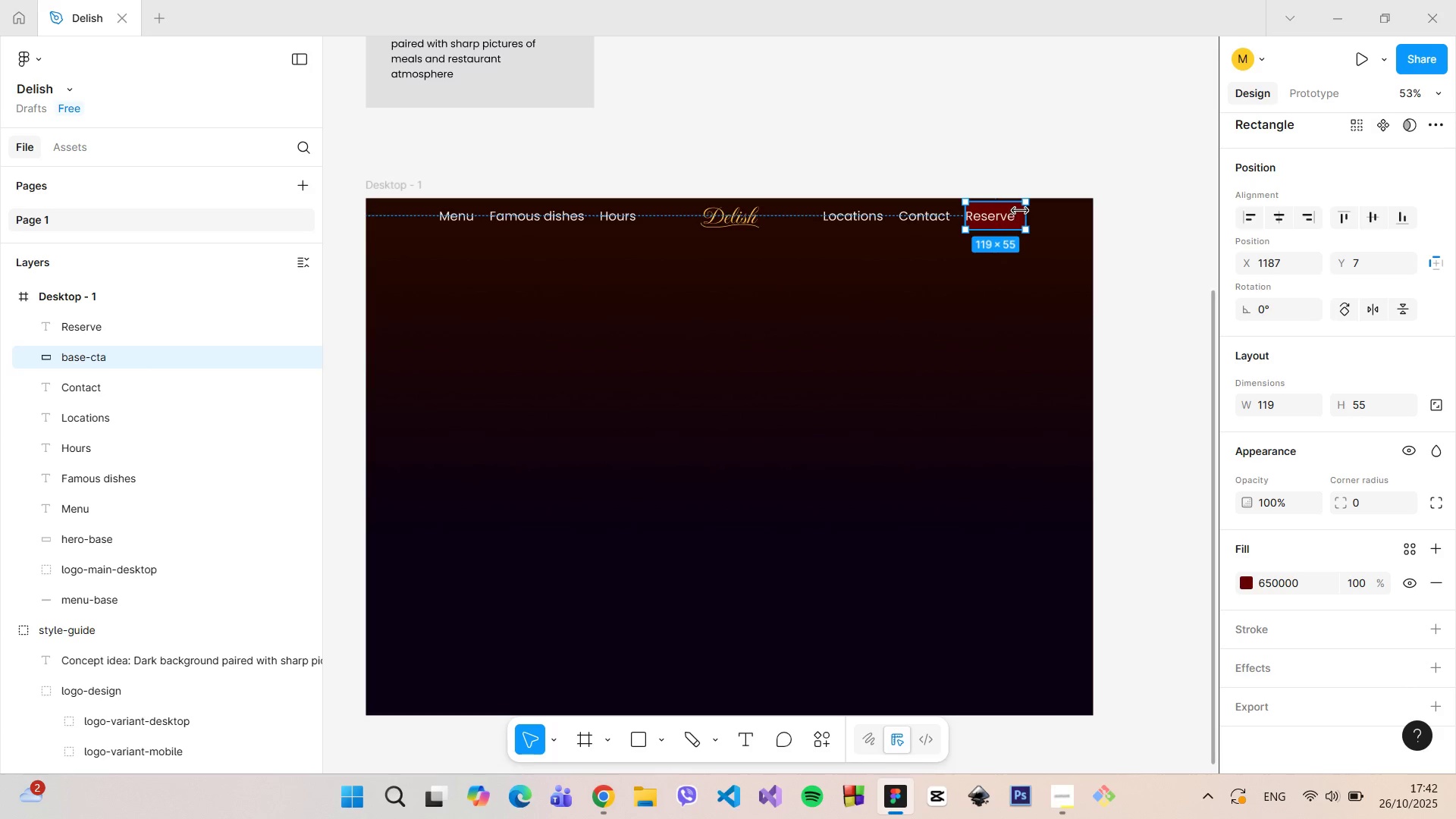 
left_click_drag(start_coordinate=[1018, 209], to_coordinate=[1013, 209])
 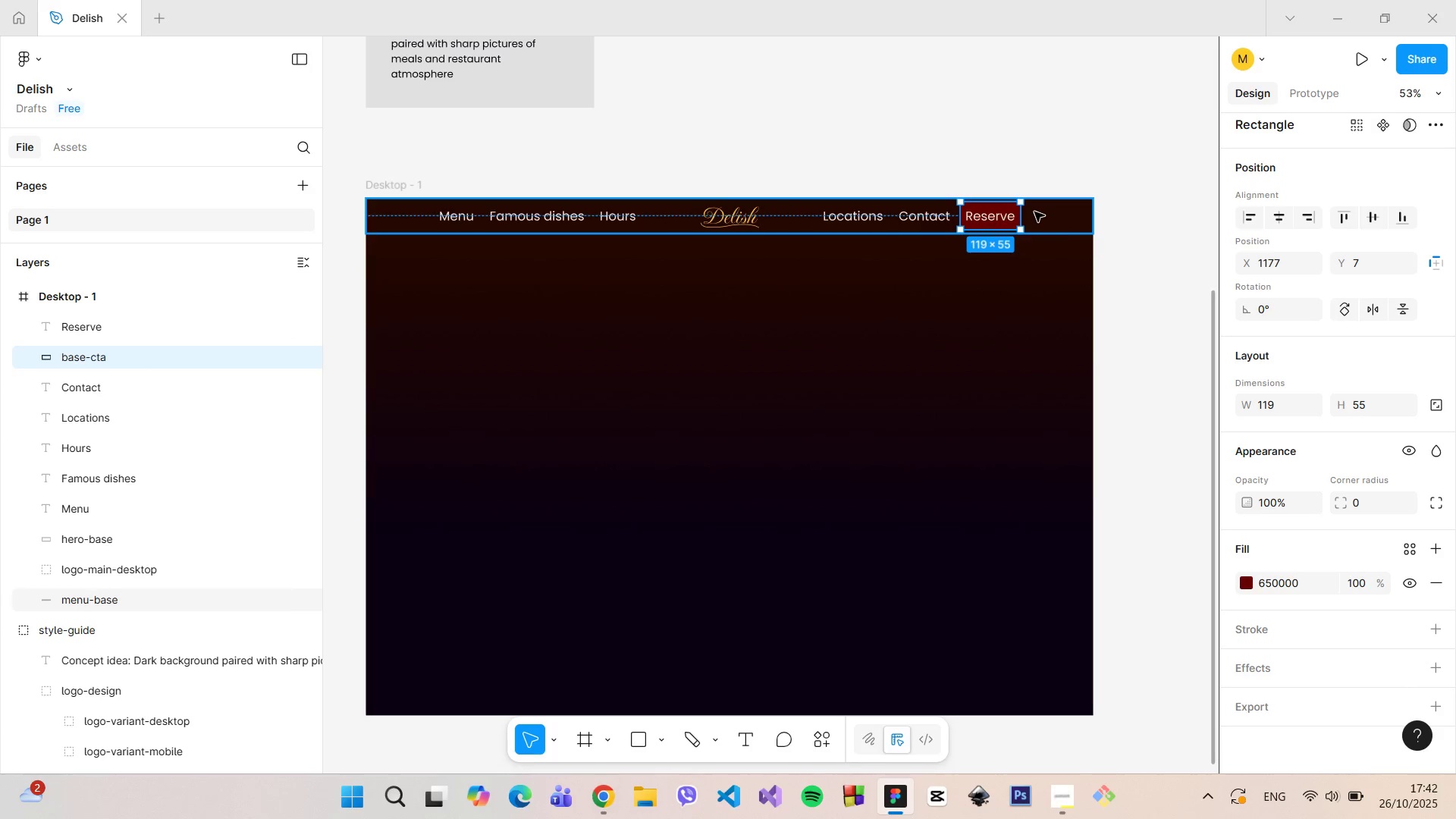 
hold_key(key=AltLeft, duration=0.79)
 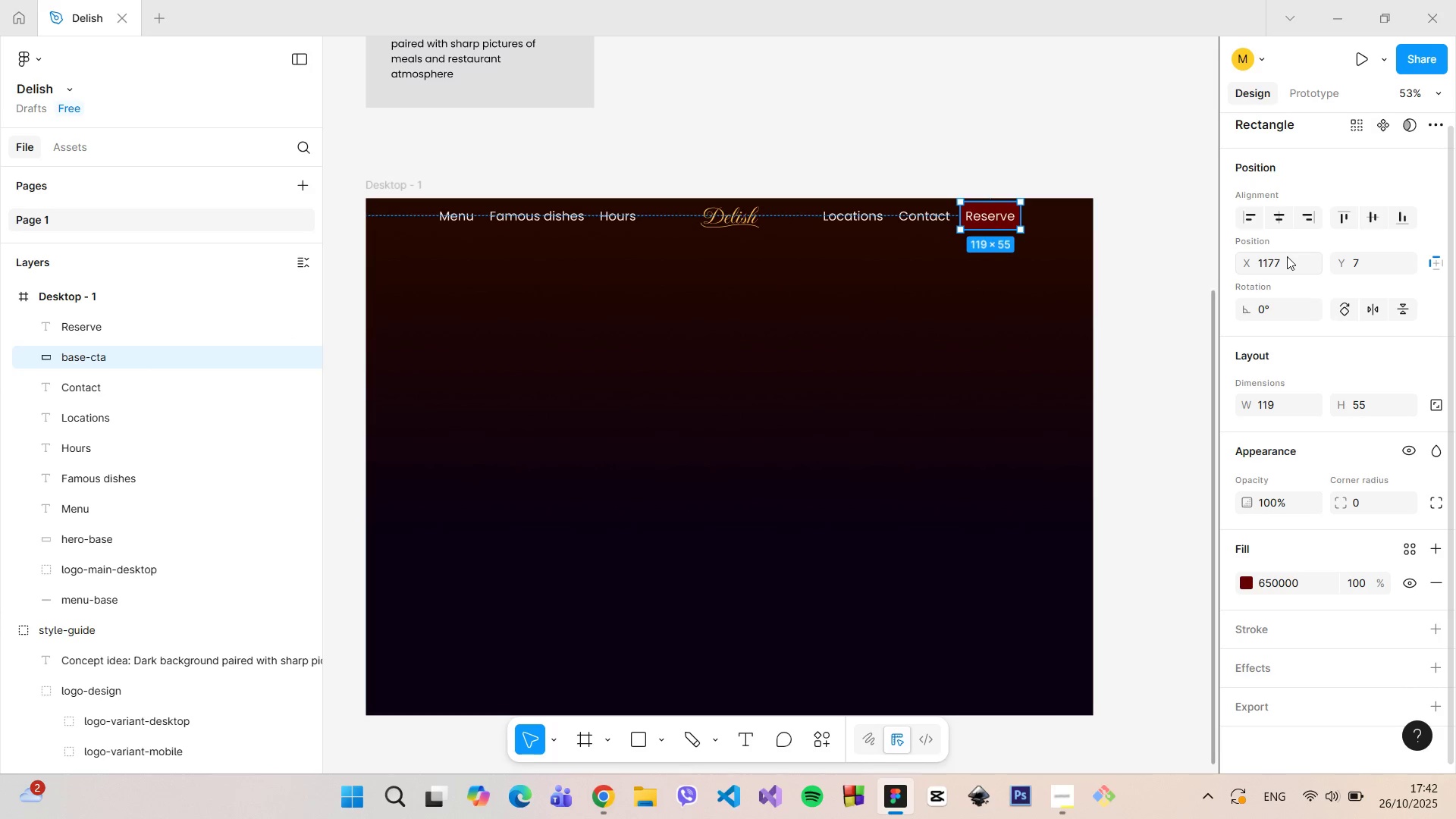 
left_click([1287, 256])
 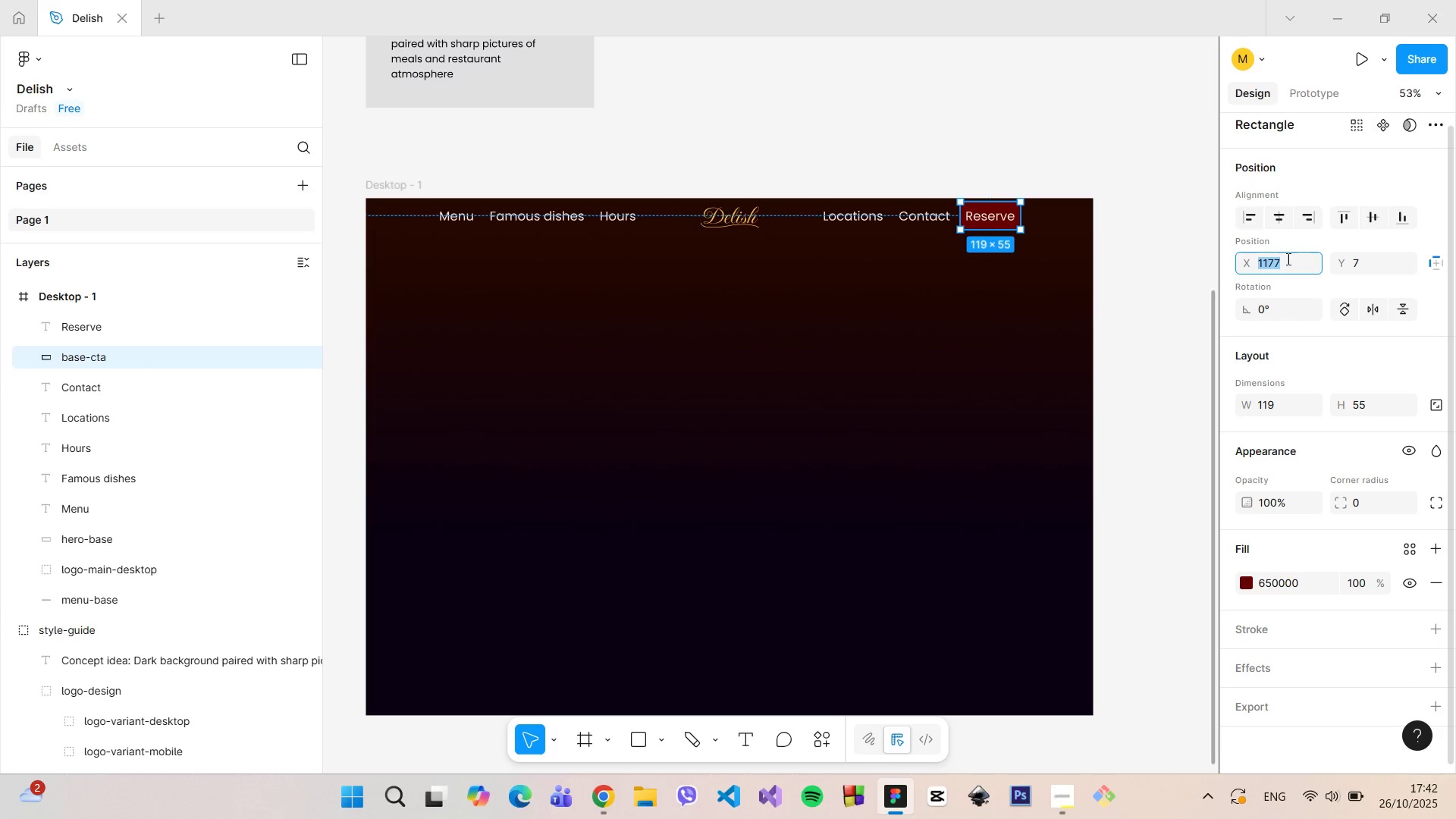 
key(ArrowDown)
 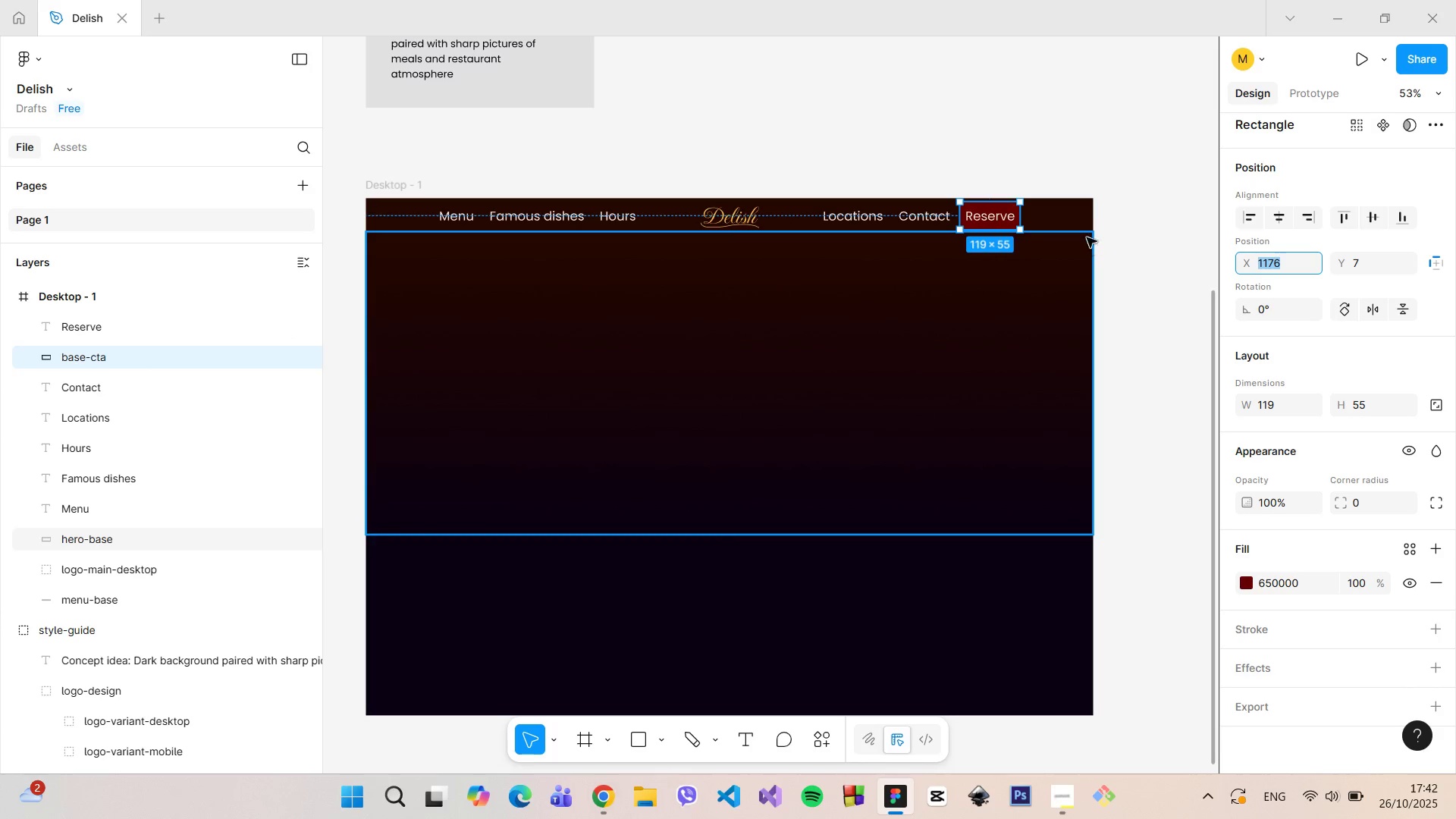 
hold_key(key=AltLeft, duration=0.77)
 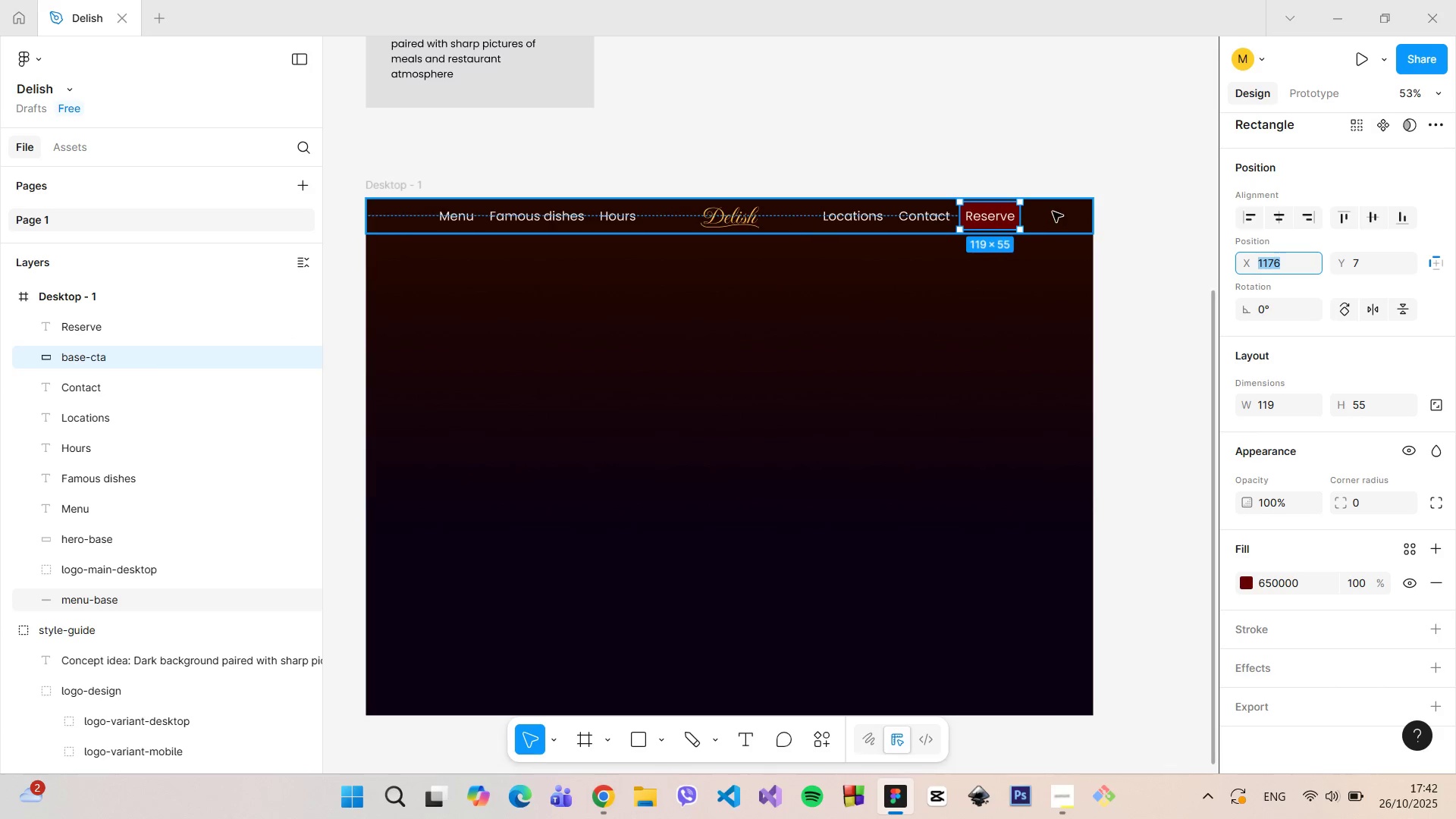 
hold_key(key=ControlLeft, duration=1.2)
scroll: coordinate [1053, 212], scroll_direction: up, amount: 9.0
 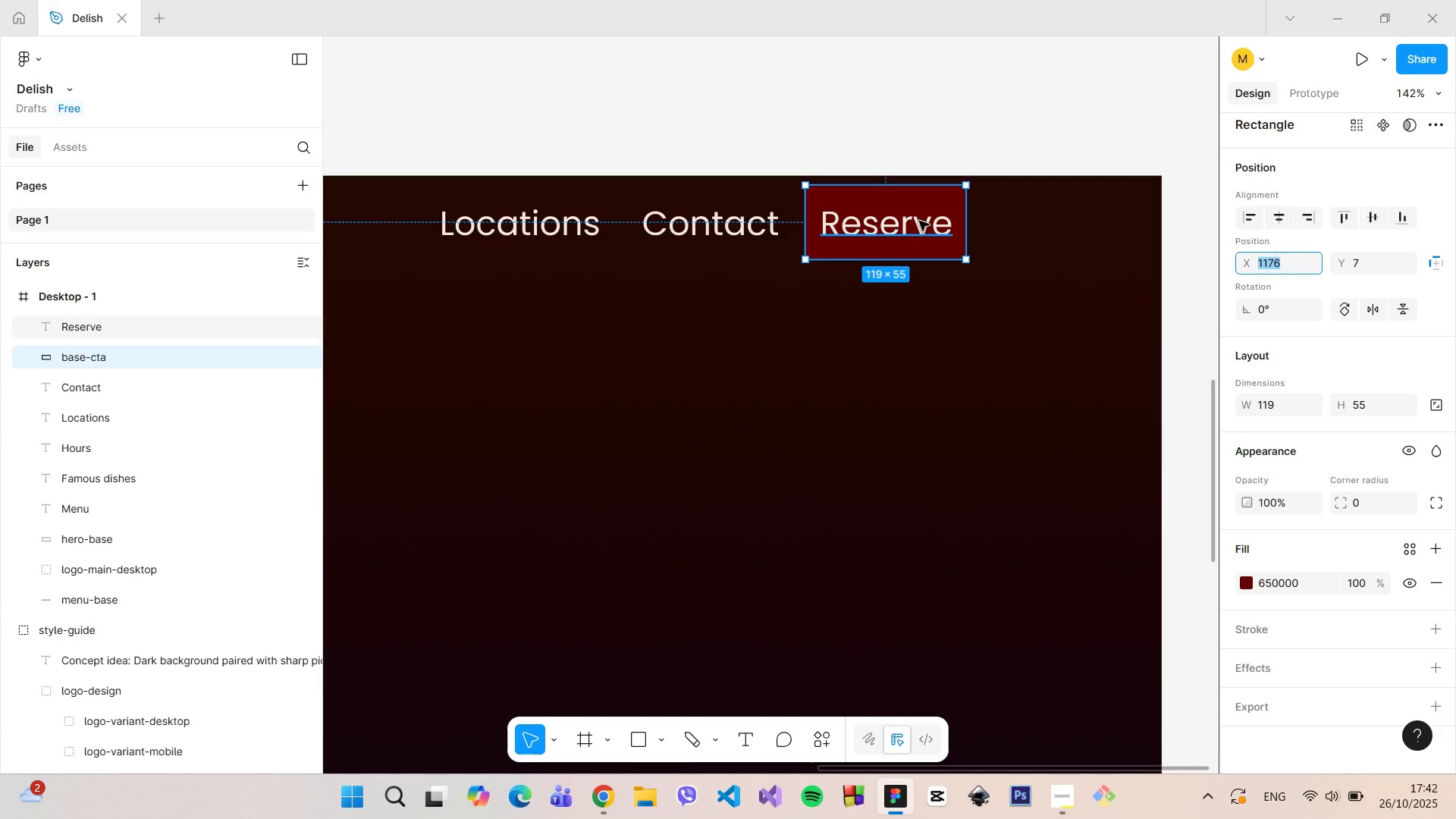 
left_click([919, 221])
 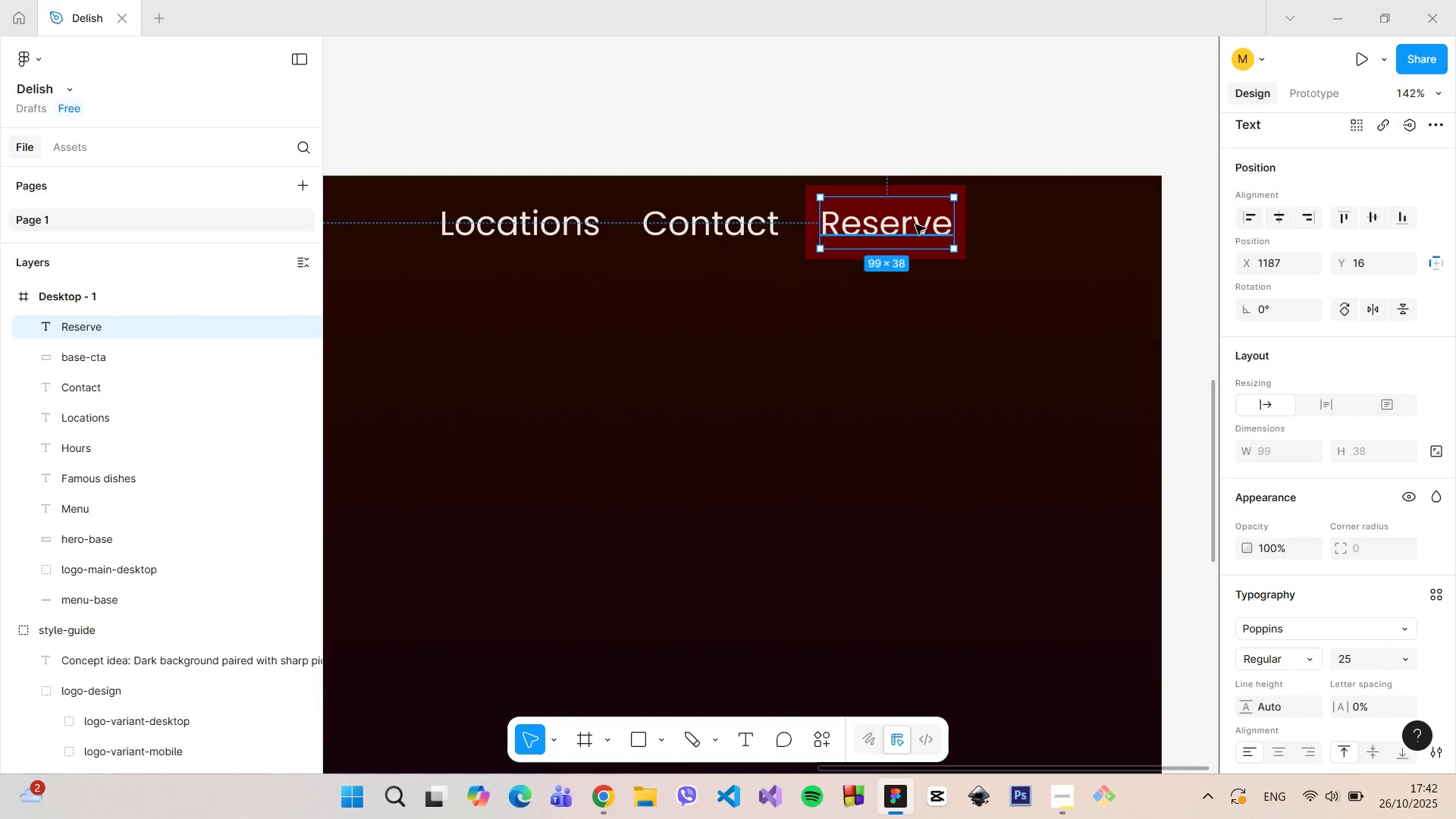 
left_click_drag(start_coordinate=[915, 224], to_coordinate=[914, 221])
 